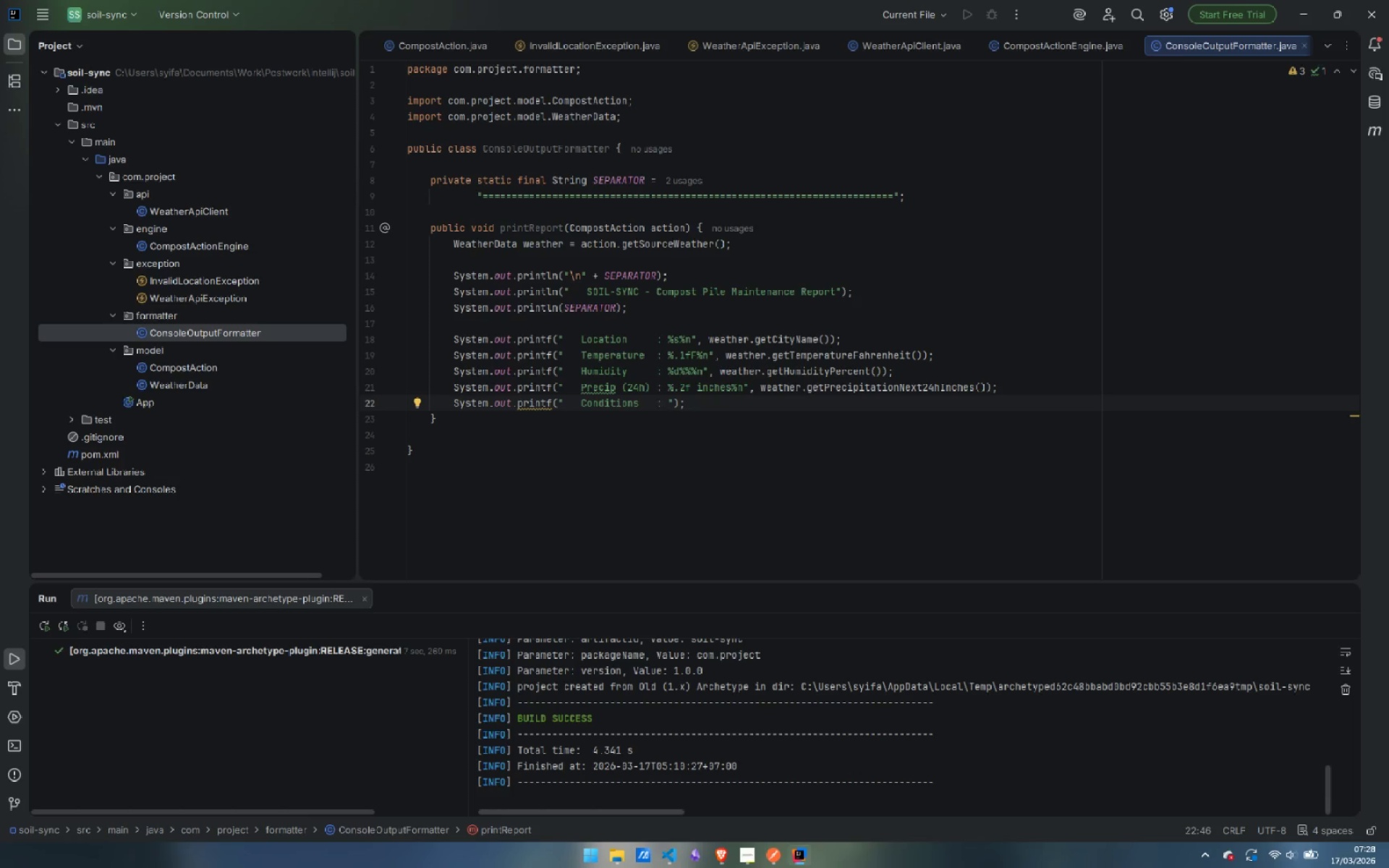 
type(%s%n)
 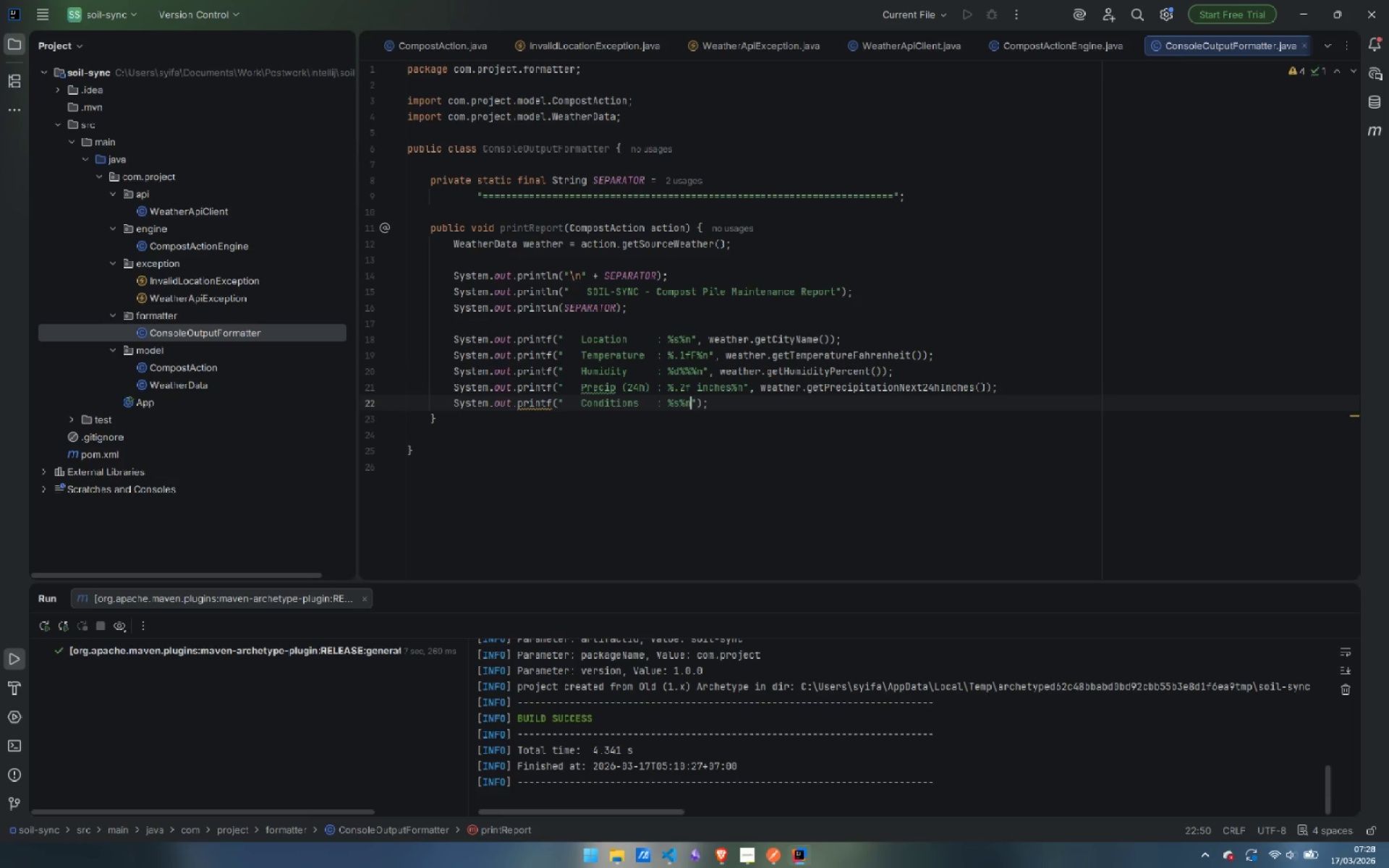 
key(ArrowRight)
 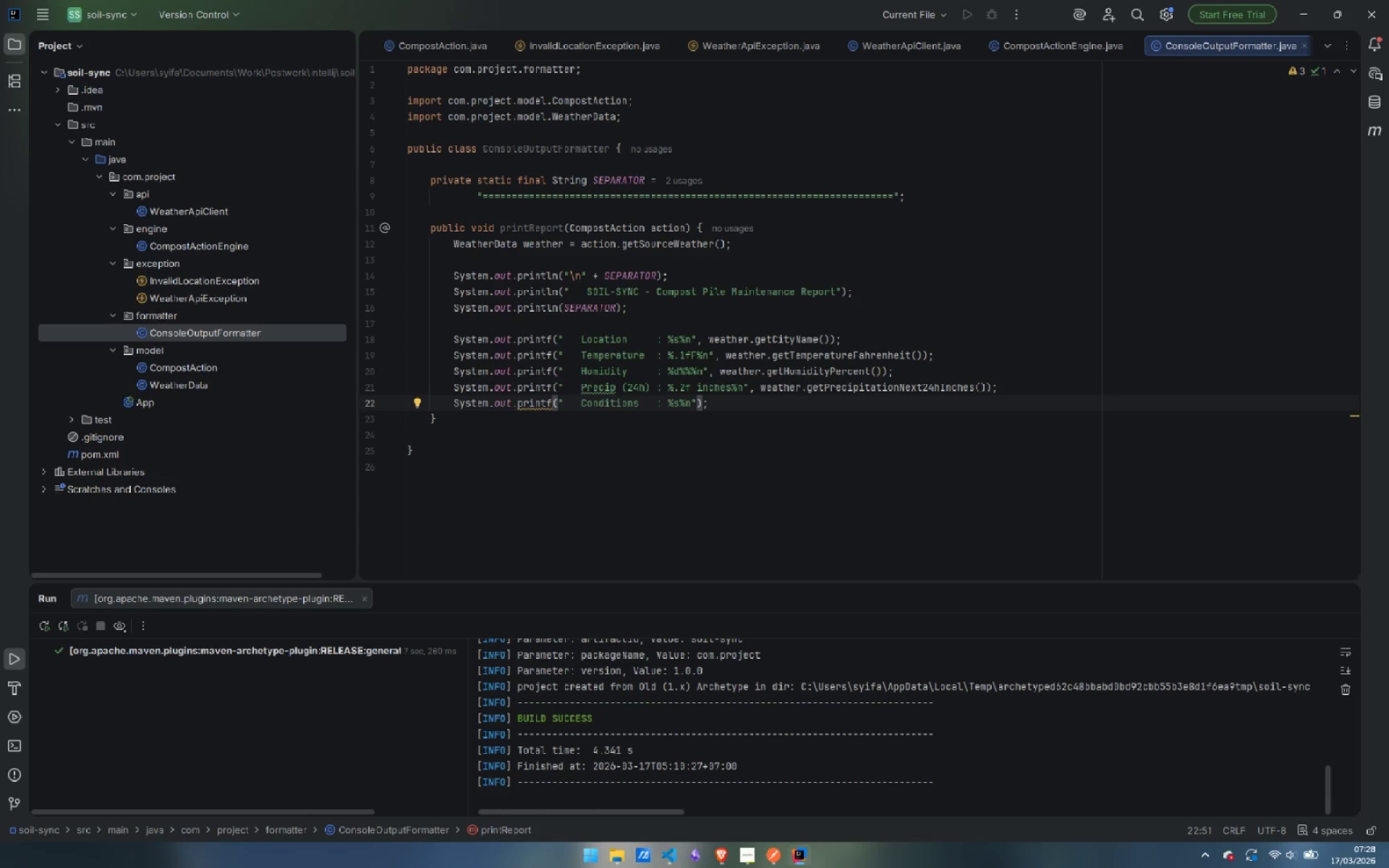 
type(, cap)
 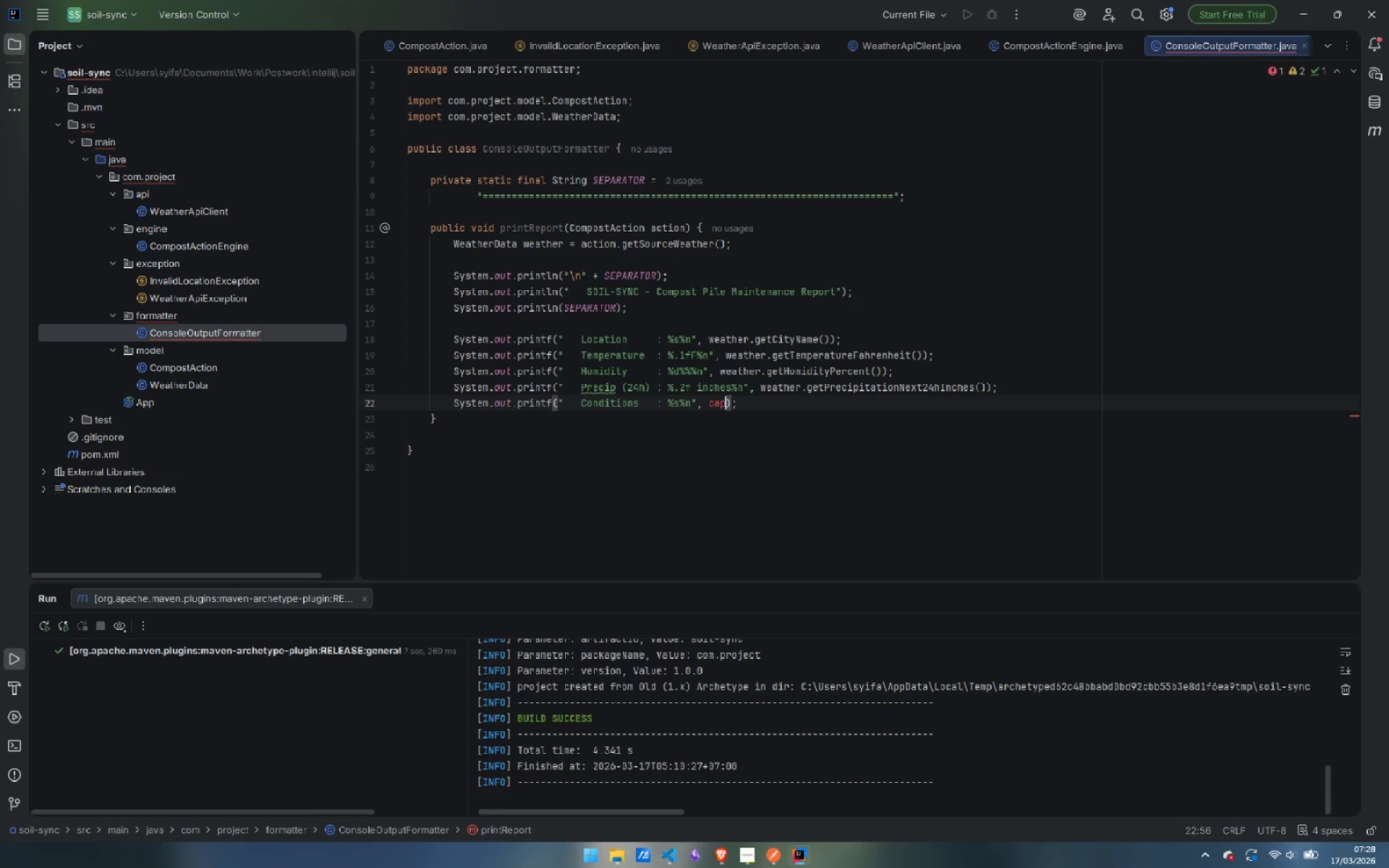 
key(Control+ControlLeft)
 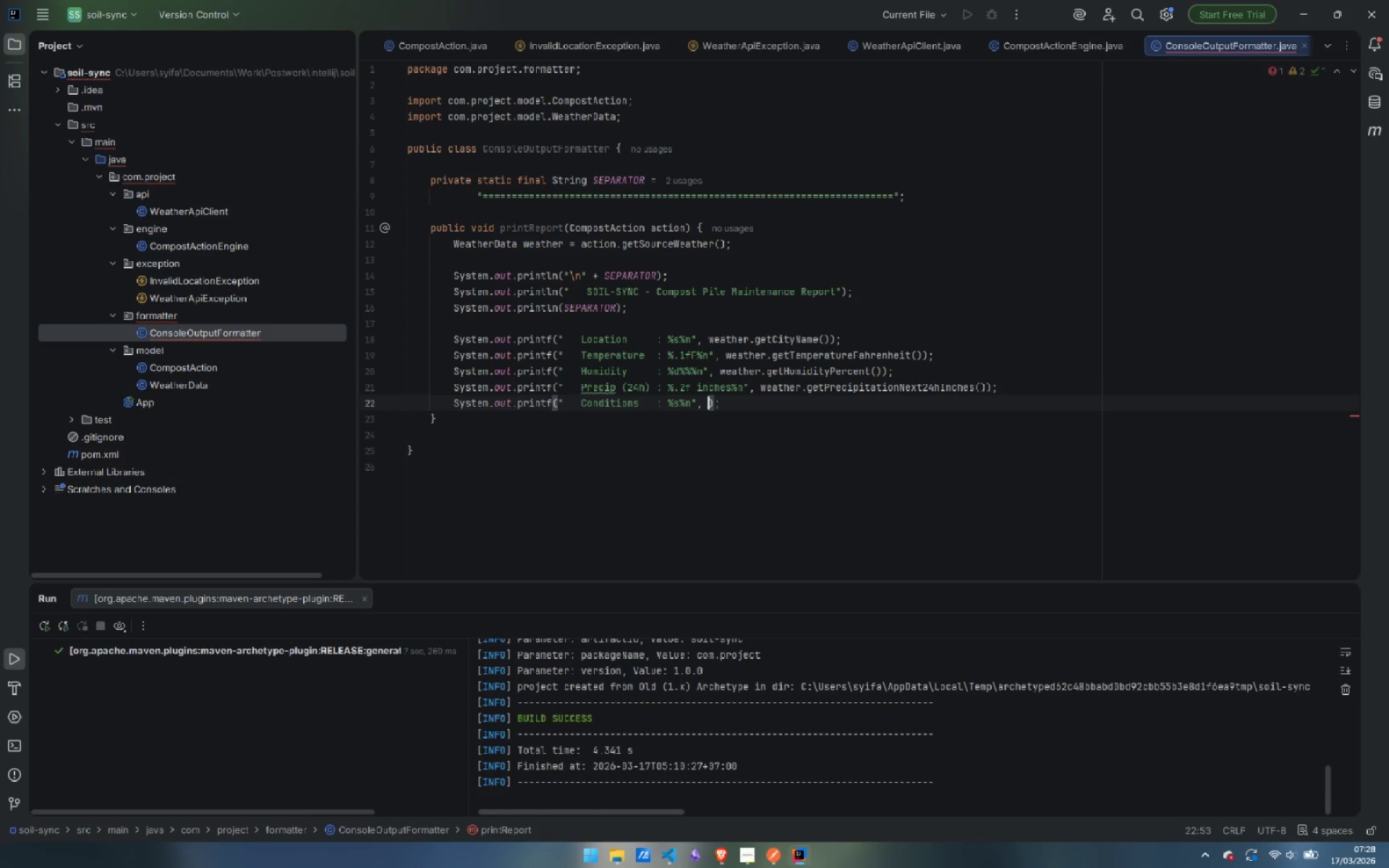 
key(Control+Backspace)
 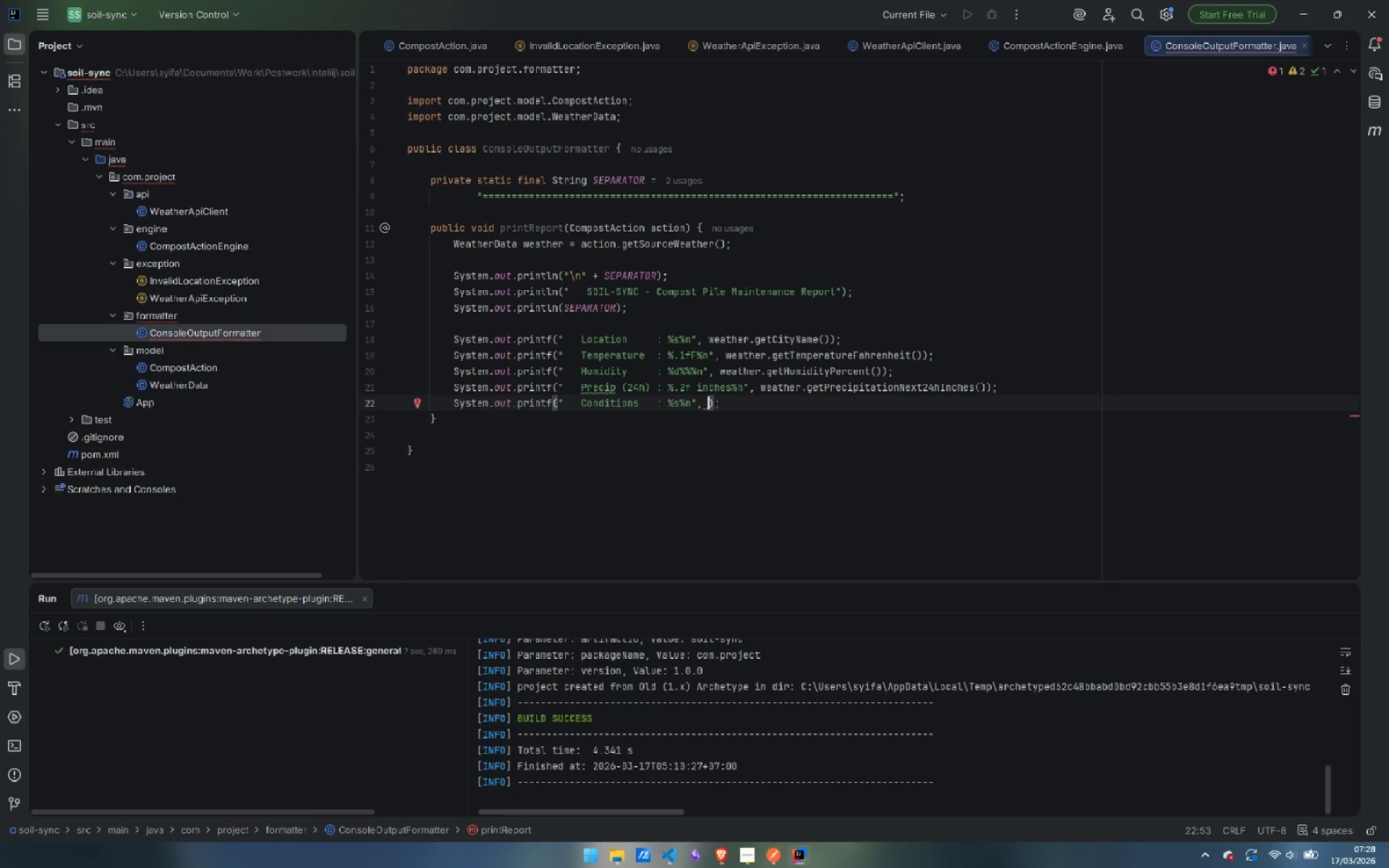 
type(we)
 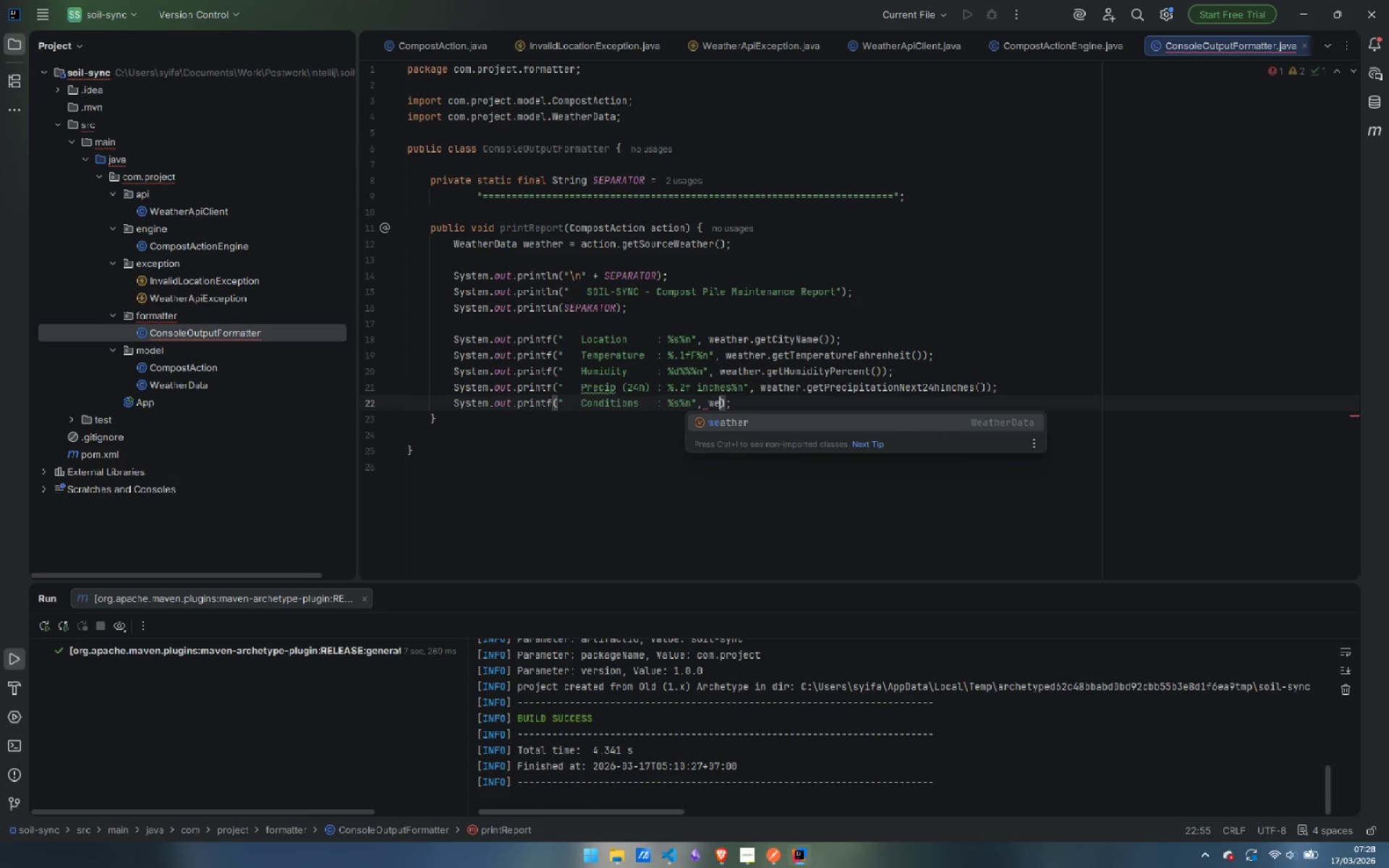 
key(Enter)
 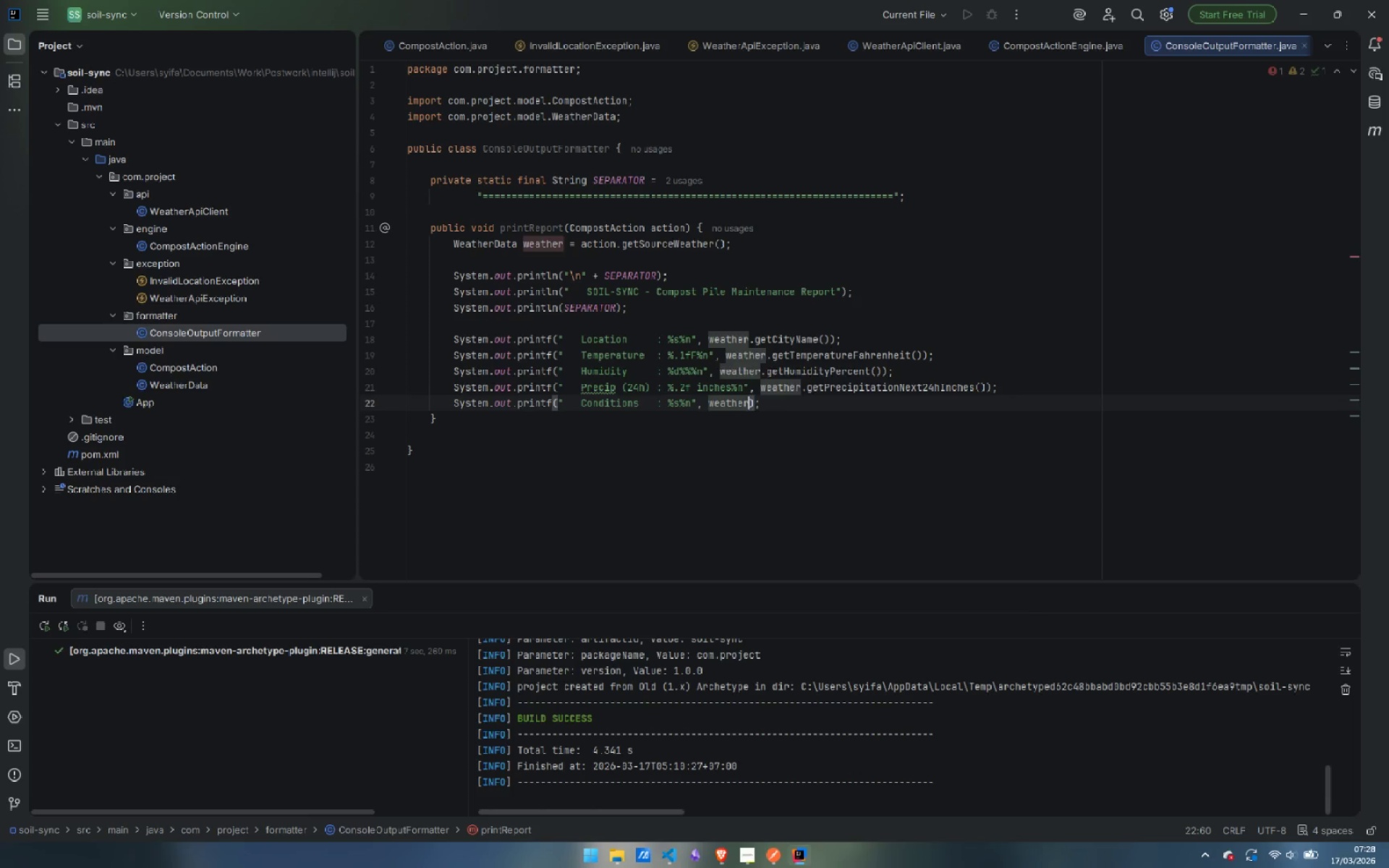 
type(.get)
 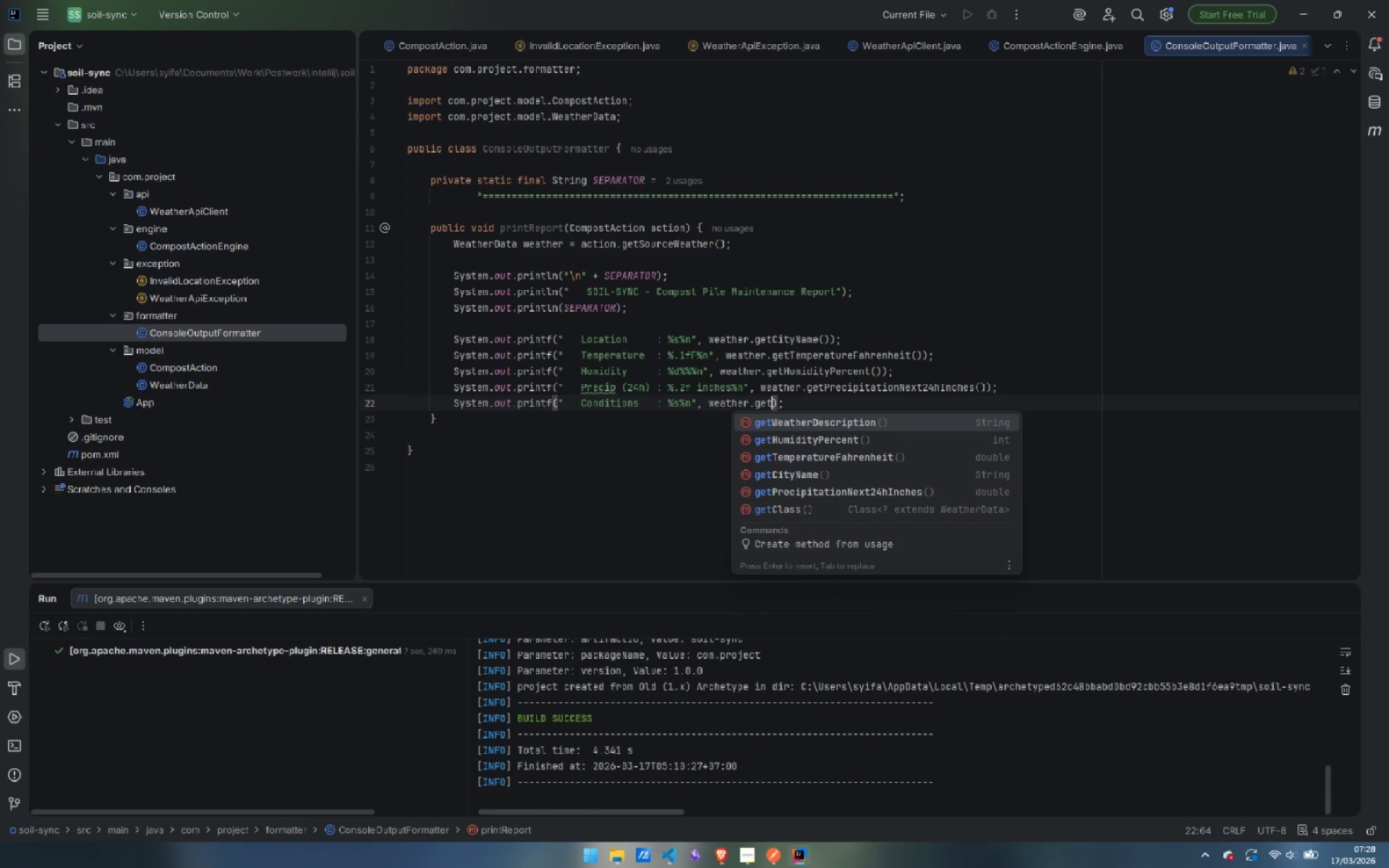 
hold_key(key=ShiftLeft, duration=0.47)
 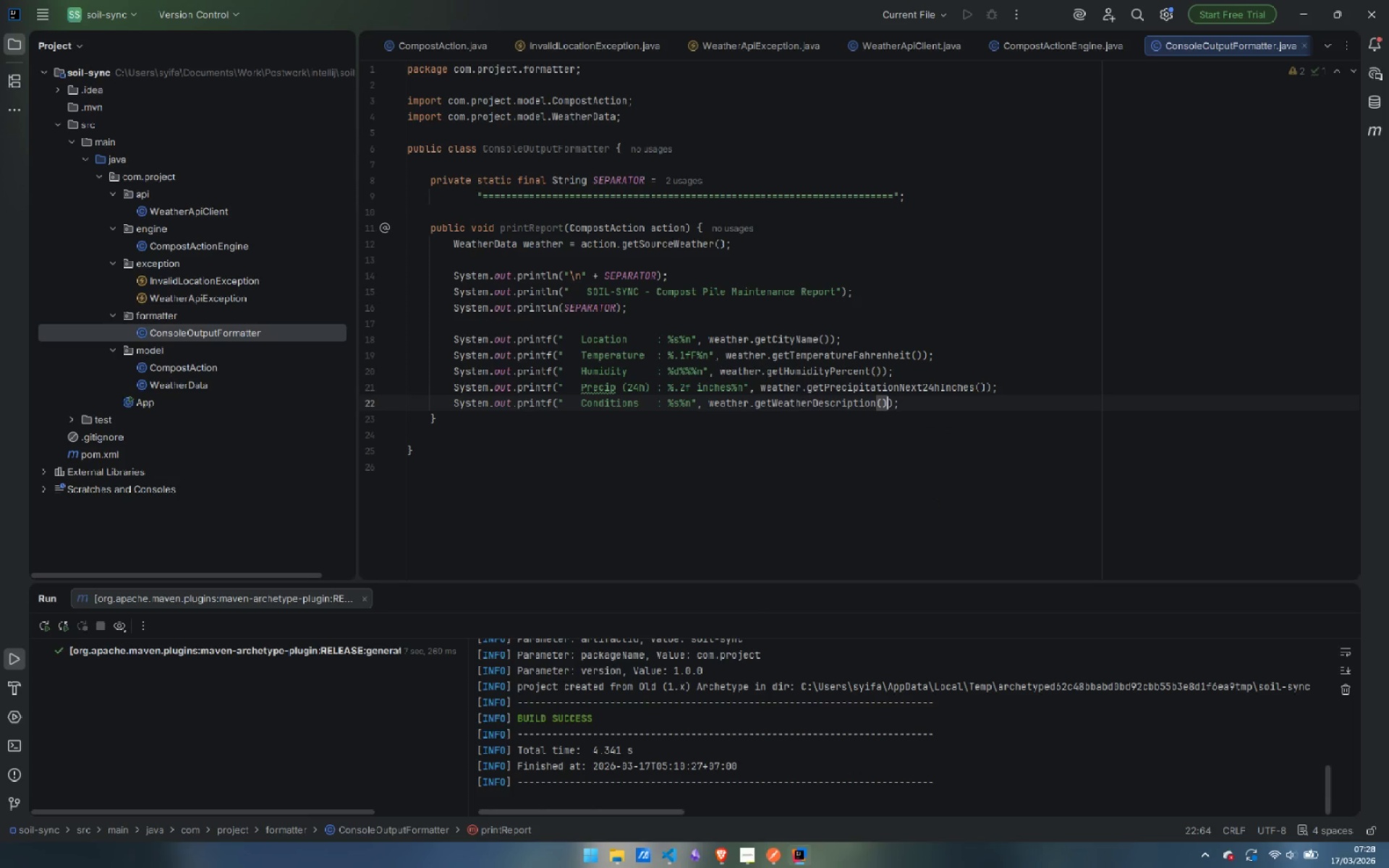 
key(Enter)
 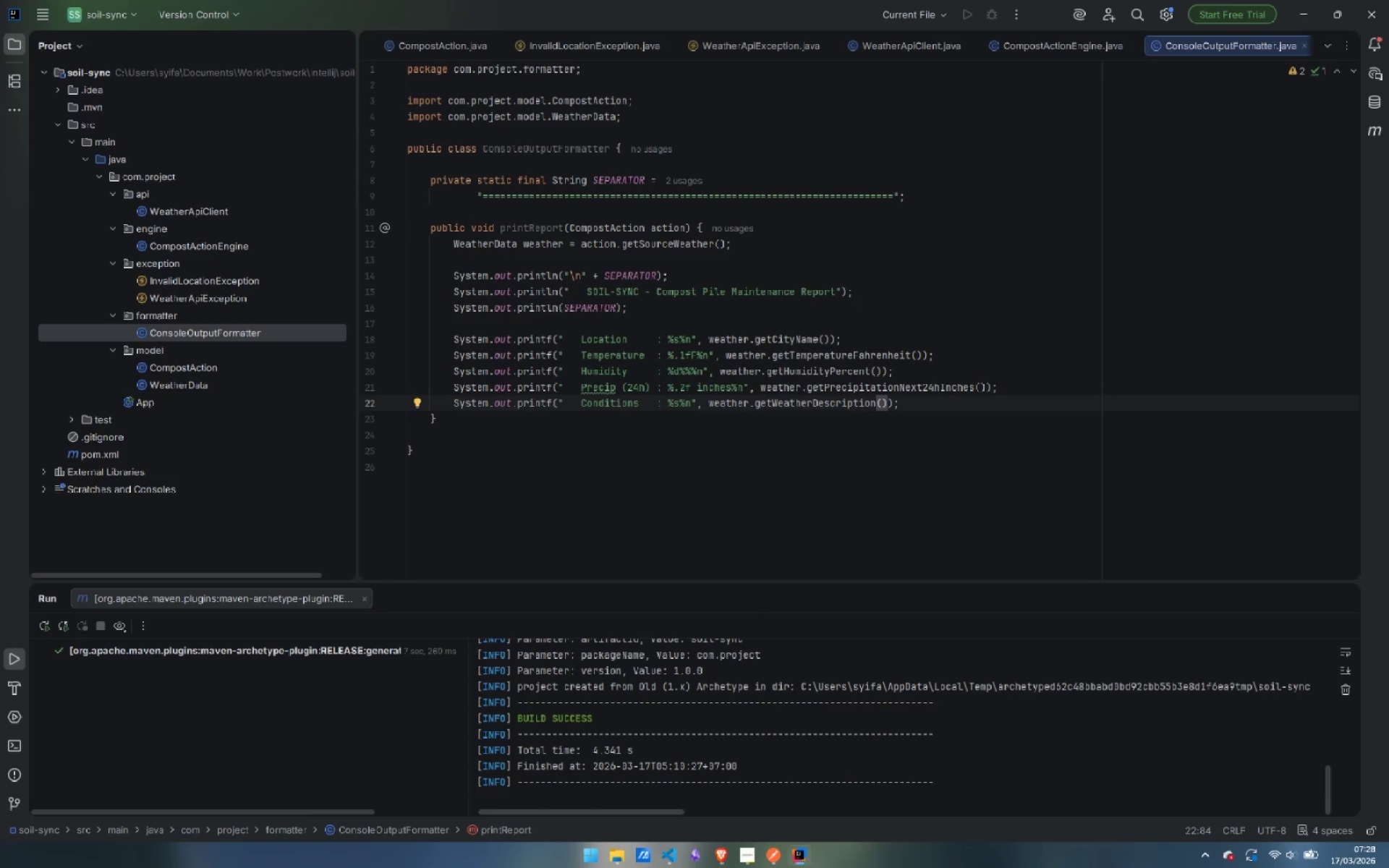 
key(ArrowRight)
 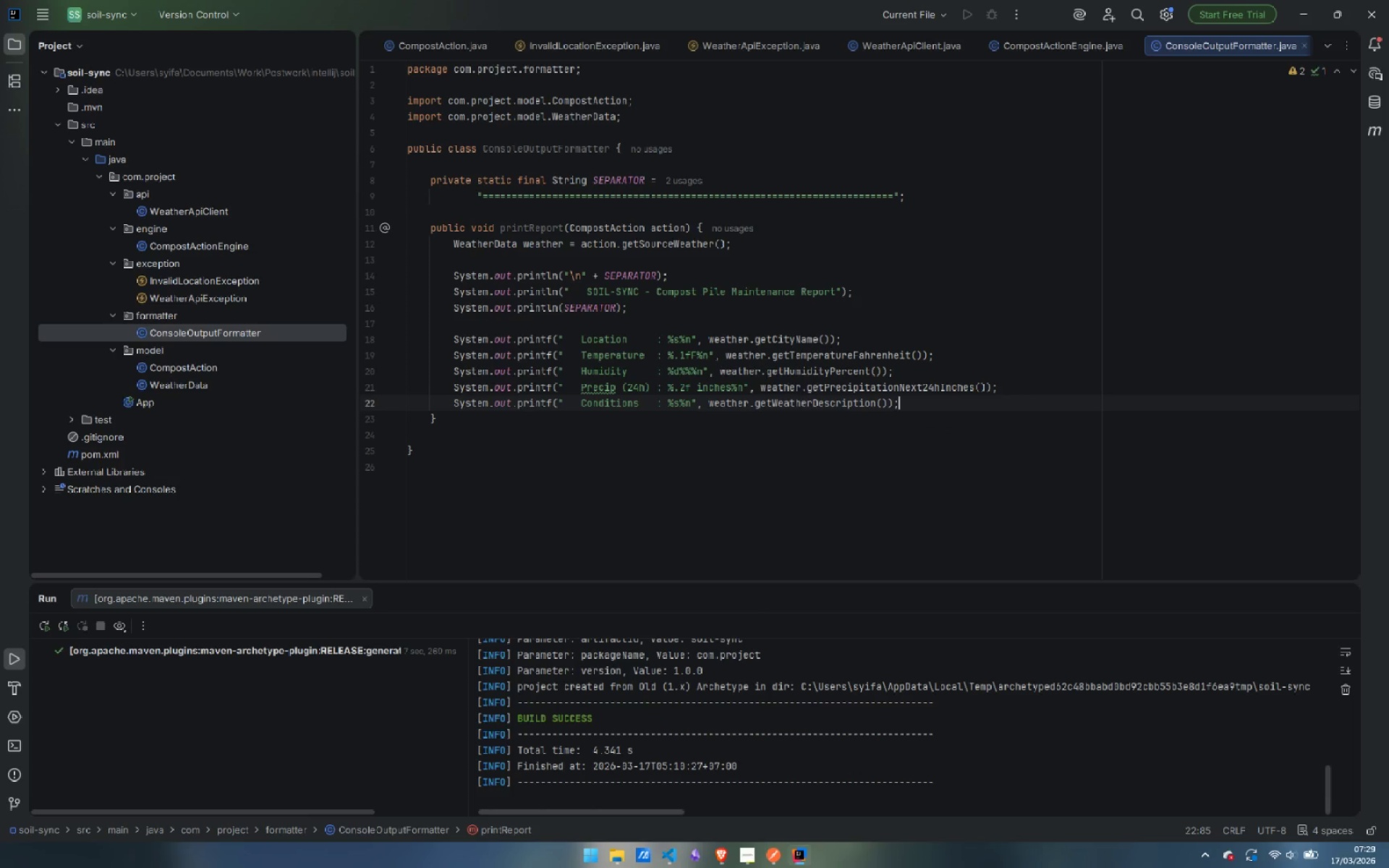 
key(ArrowRight)
 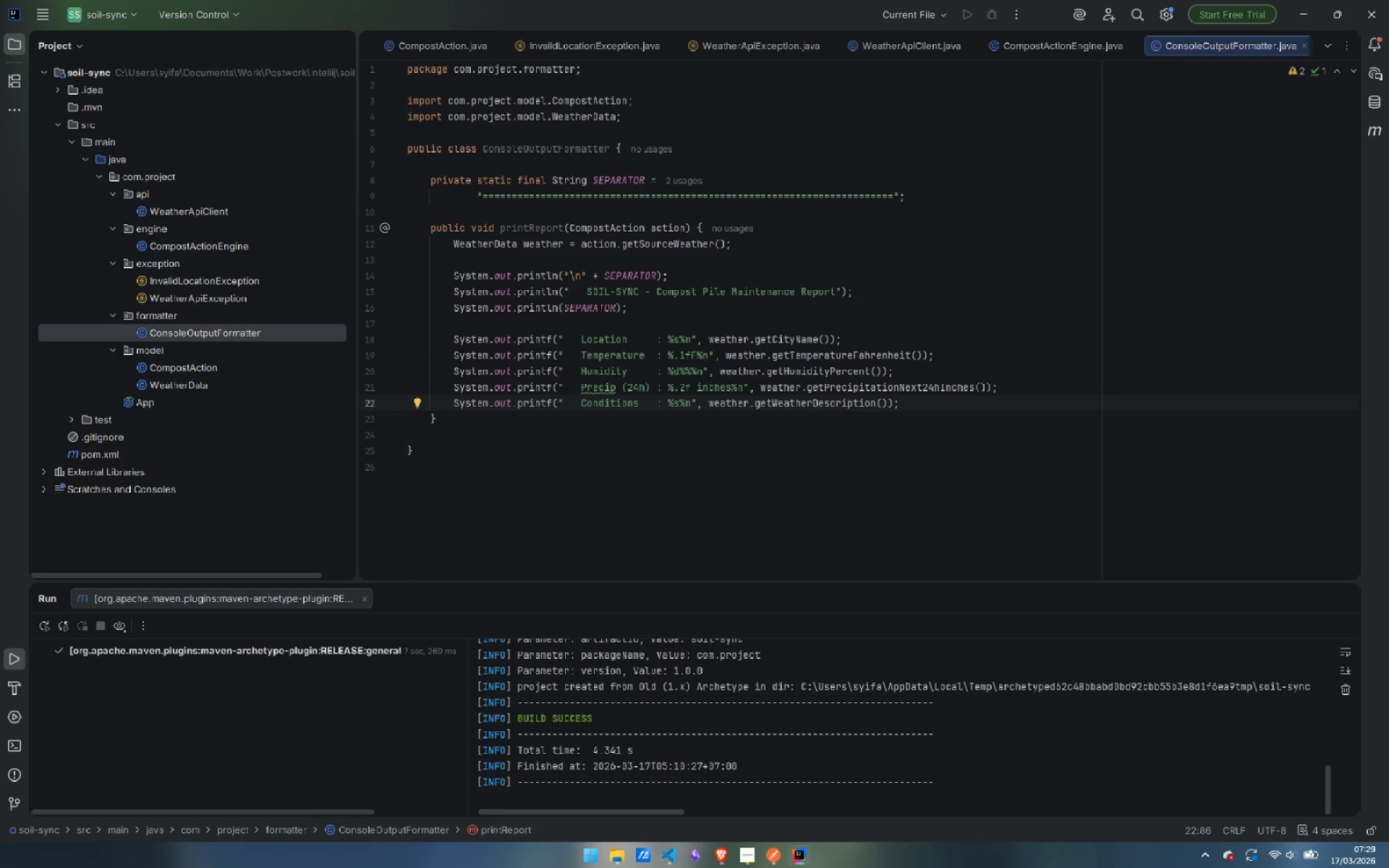 
wait(8.66)
 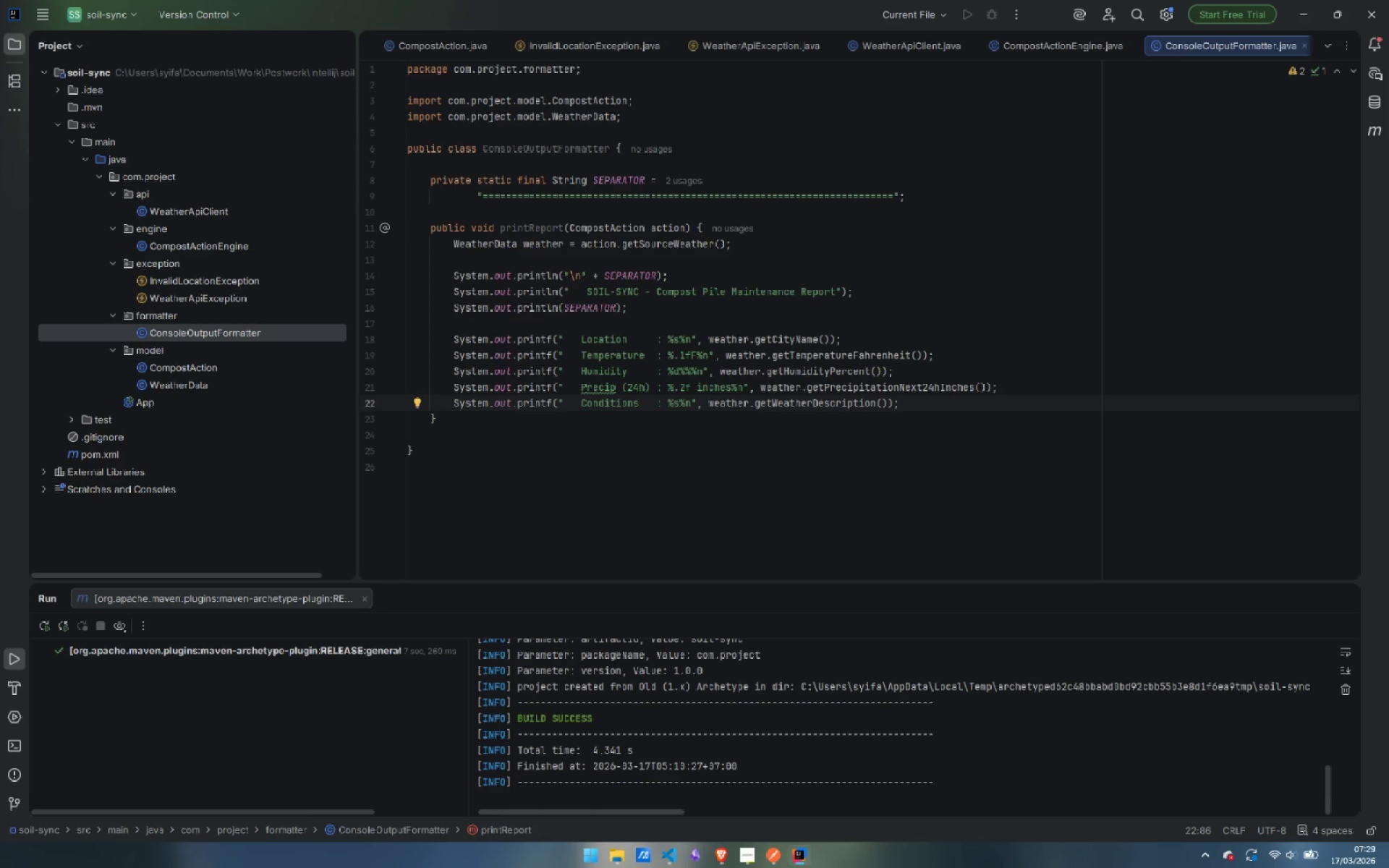 
key(Enter)
 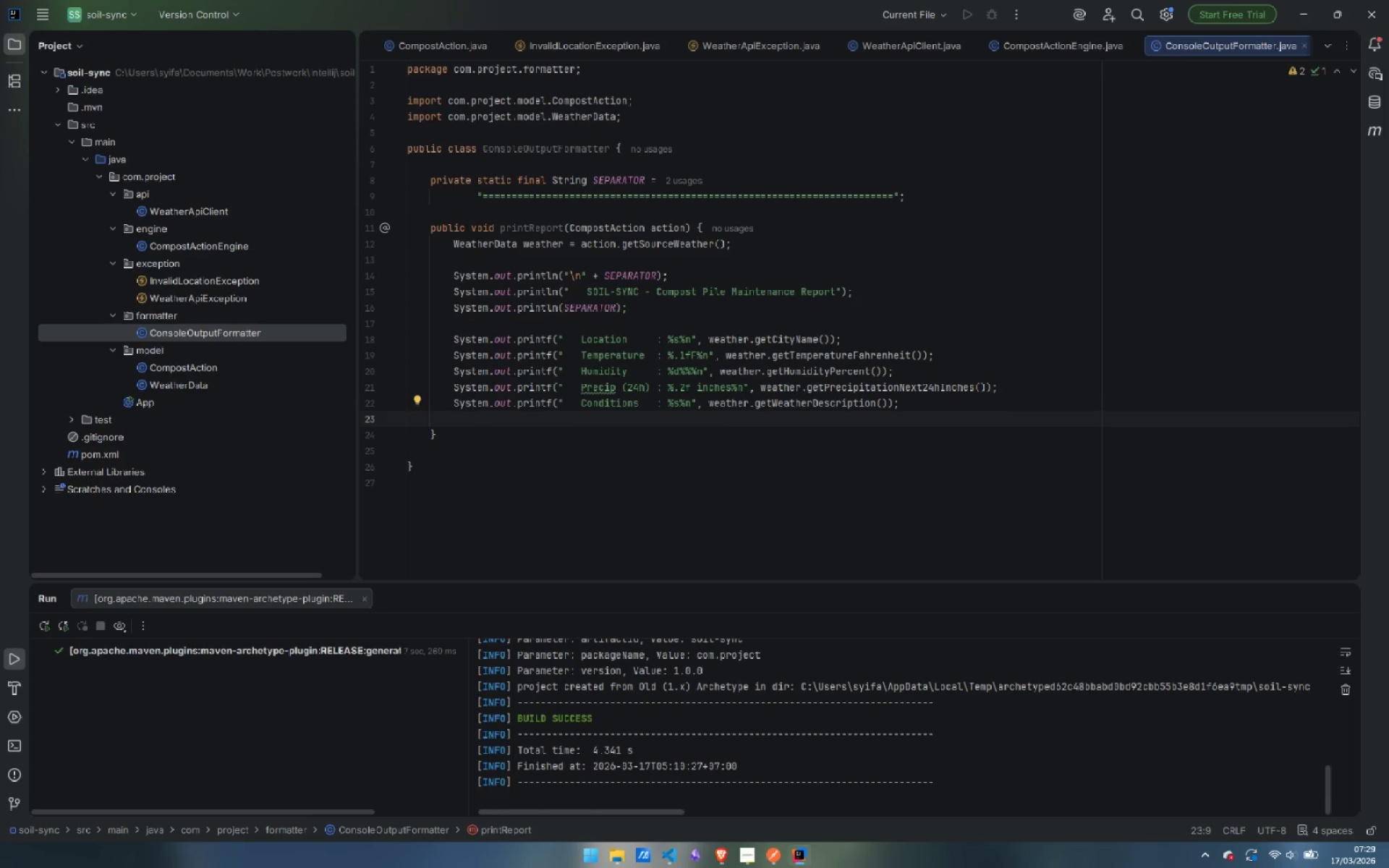 
type(sout)
key(Tab)
type(SEPA)
 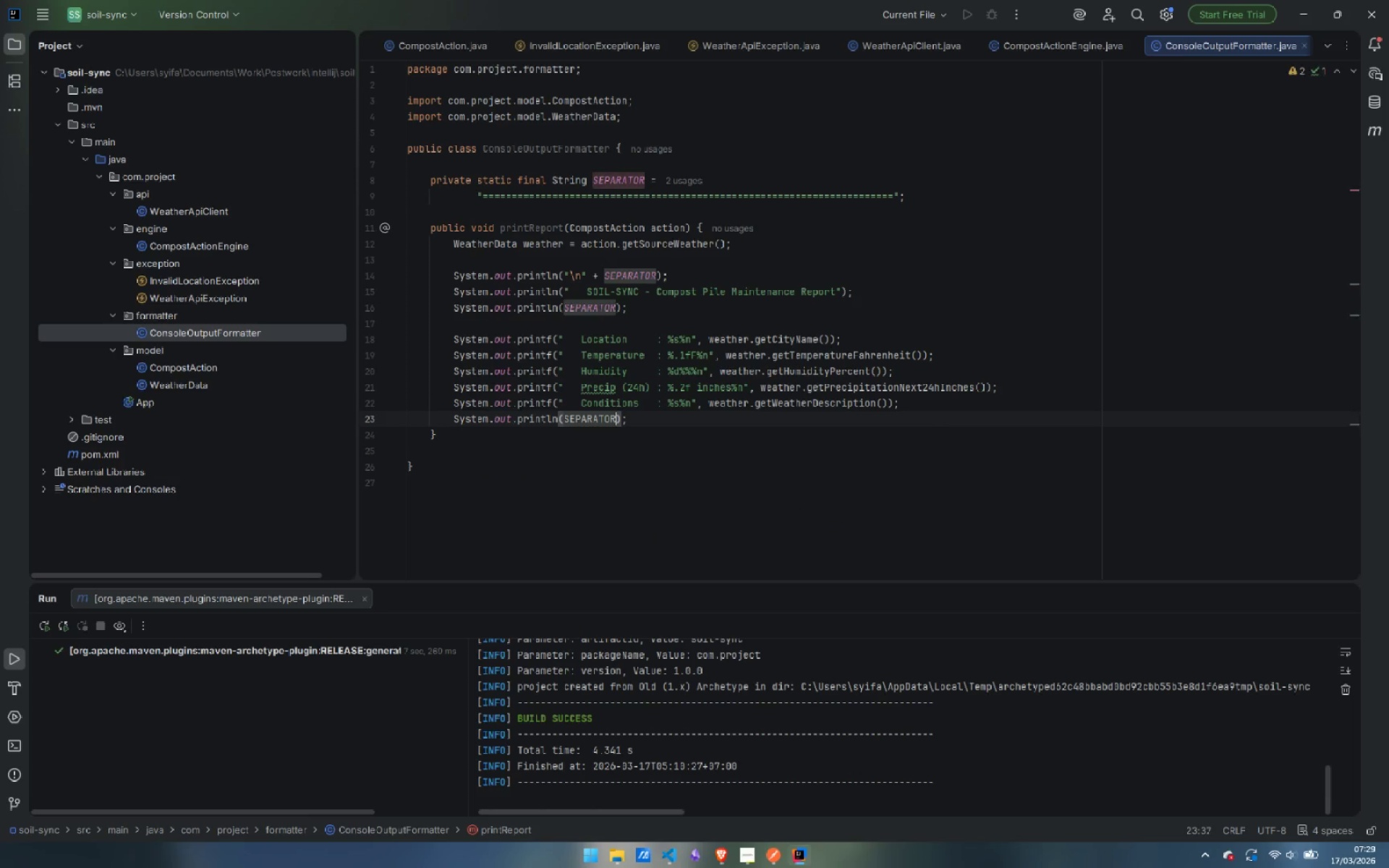 
 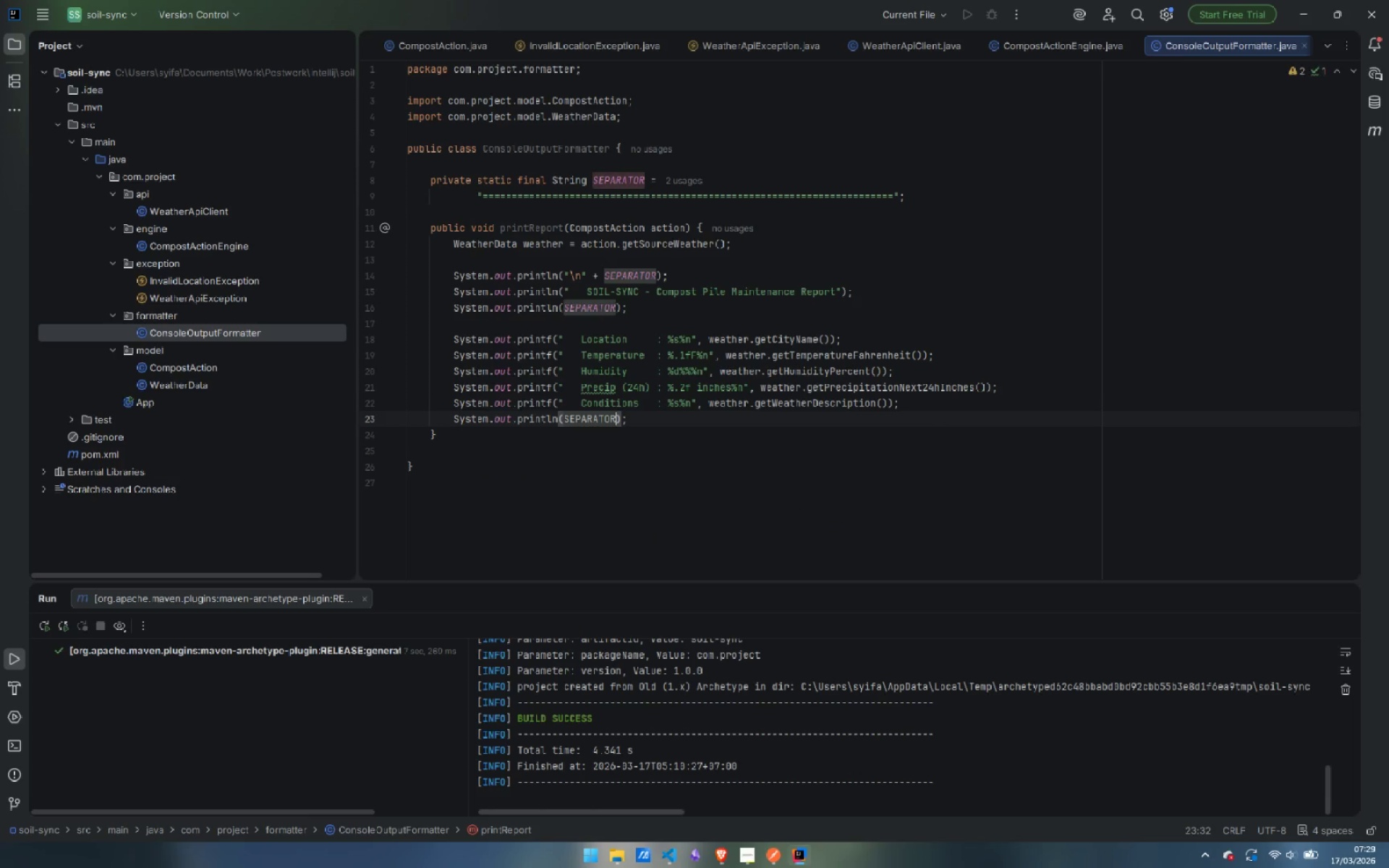 
key(Enter)
 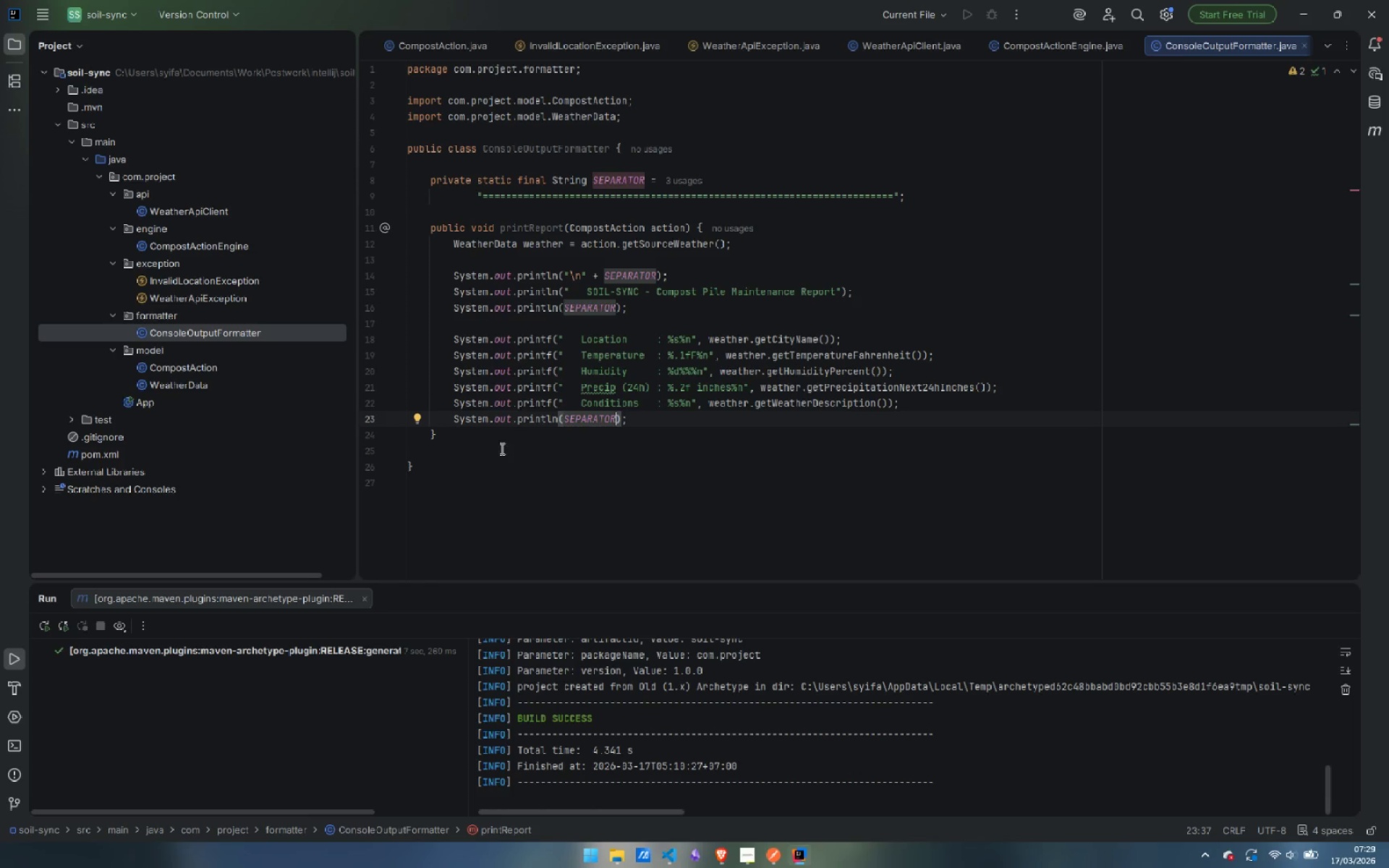 
wait(15.88)
 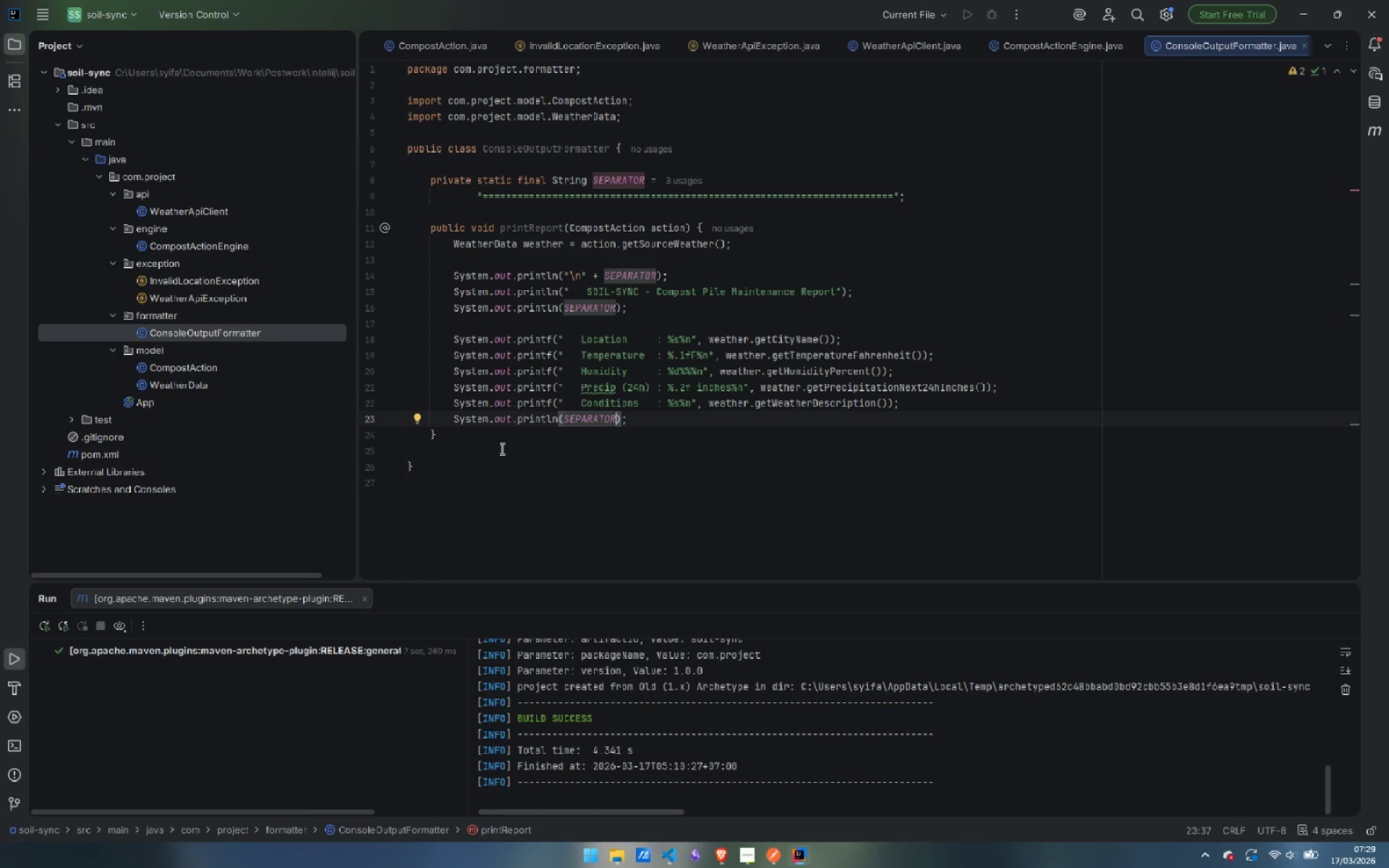 
left_click([478, 434])
 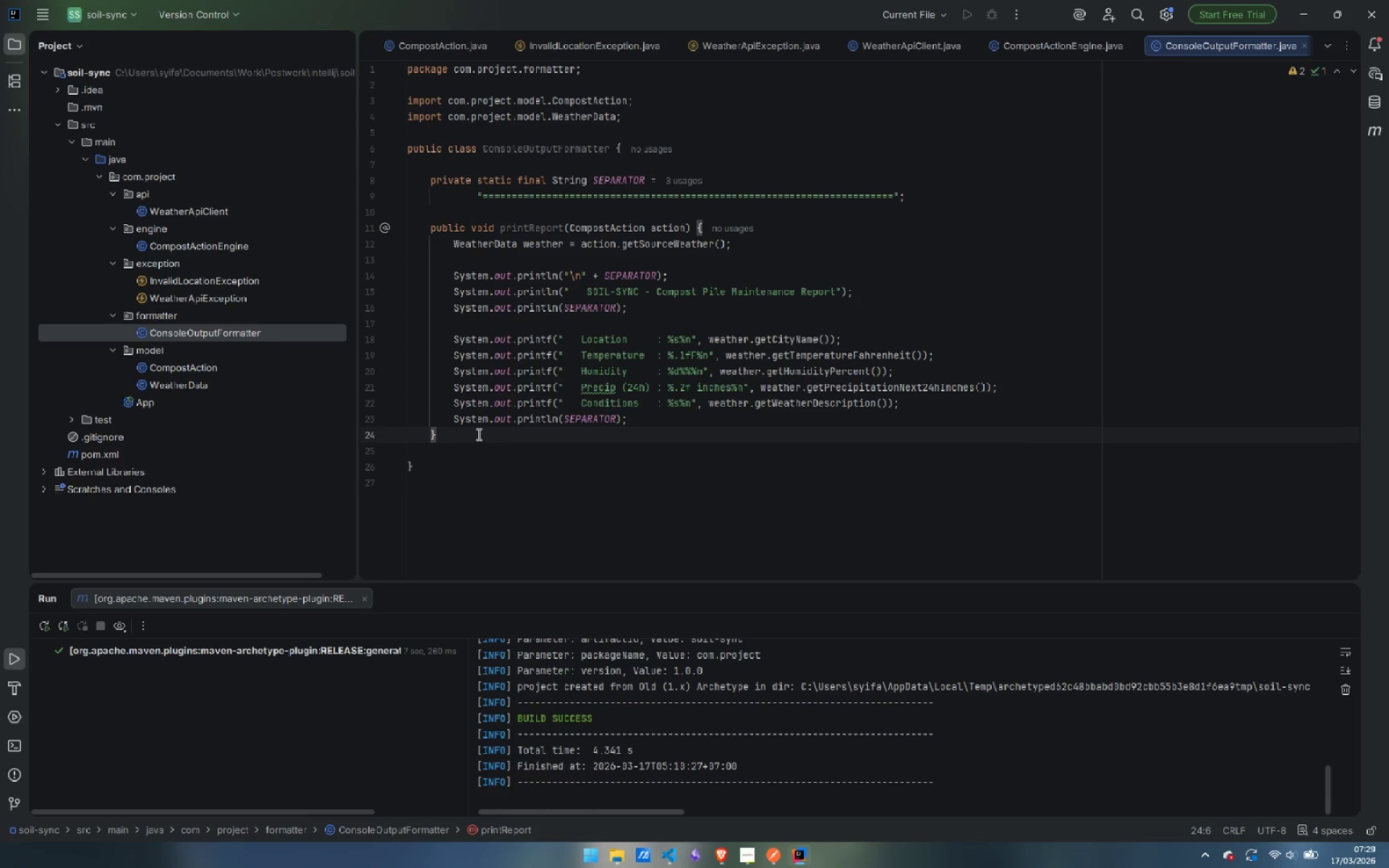 
key(Enter)
 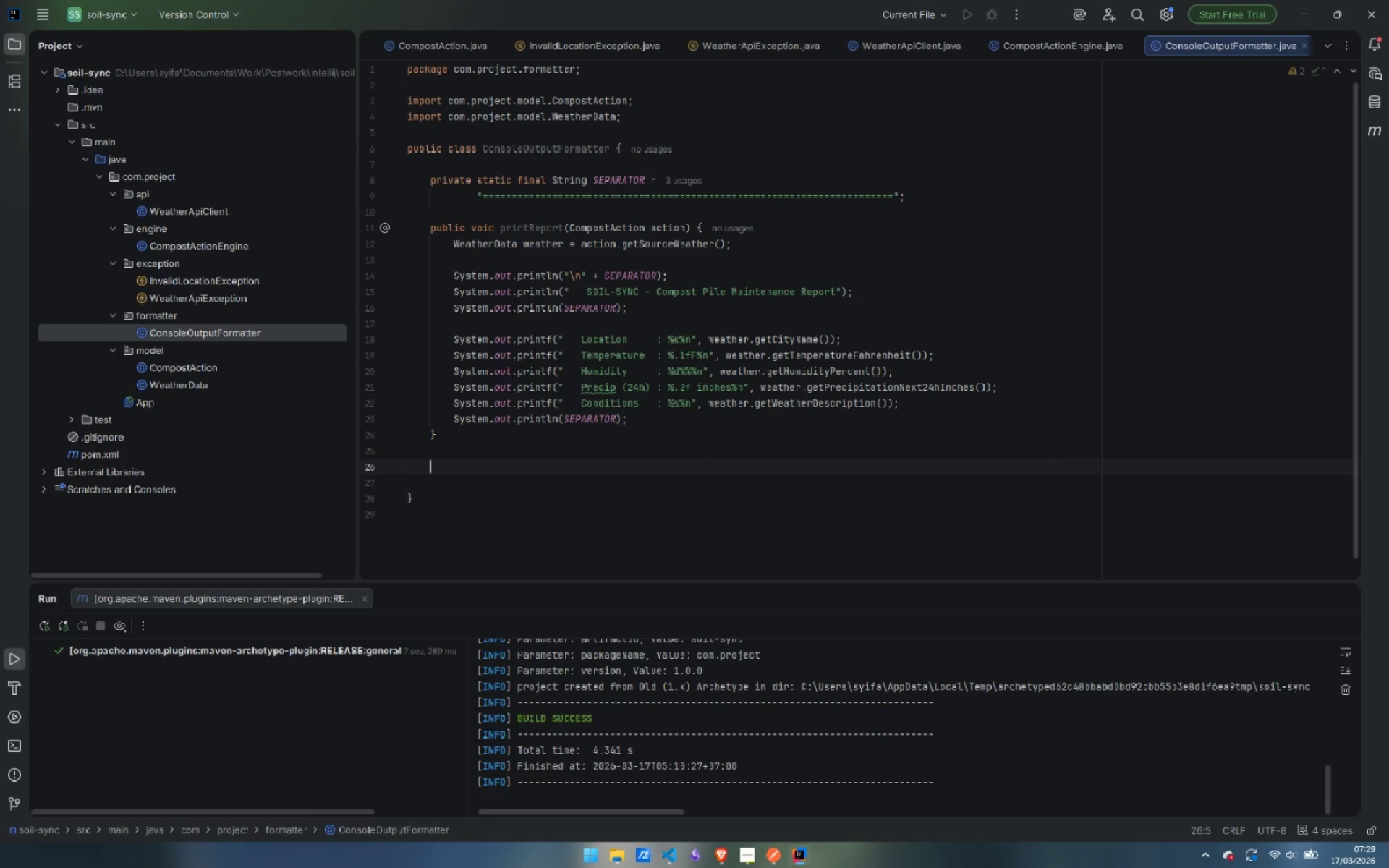 
key(Enter)
 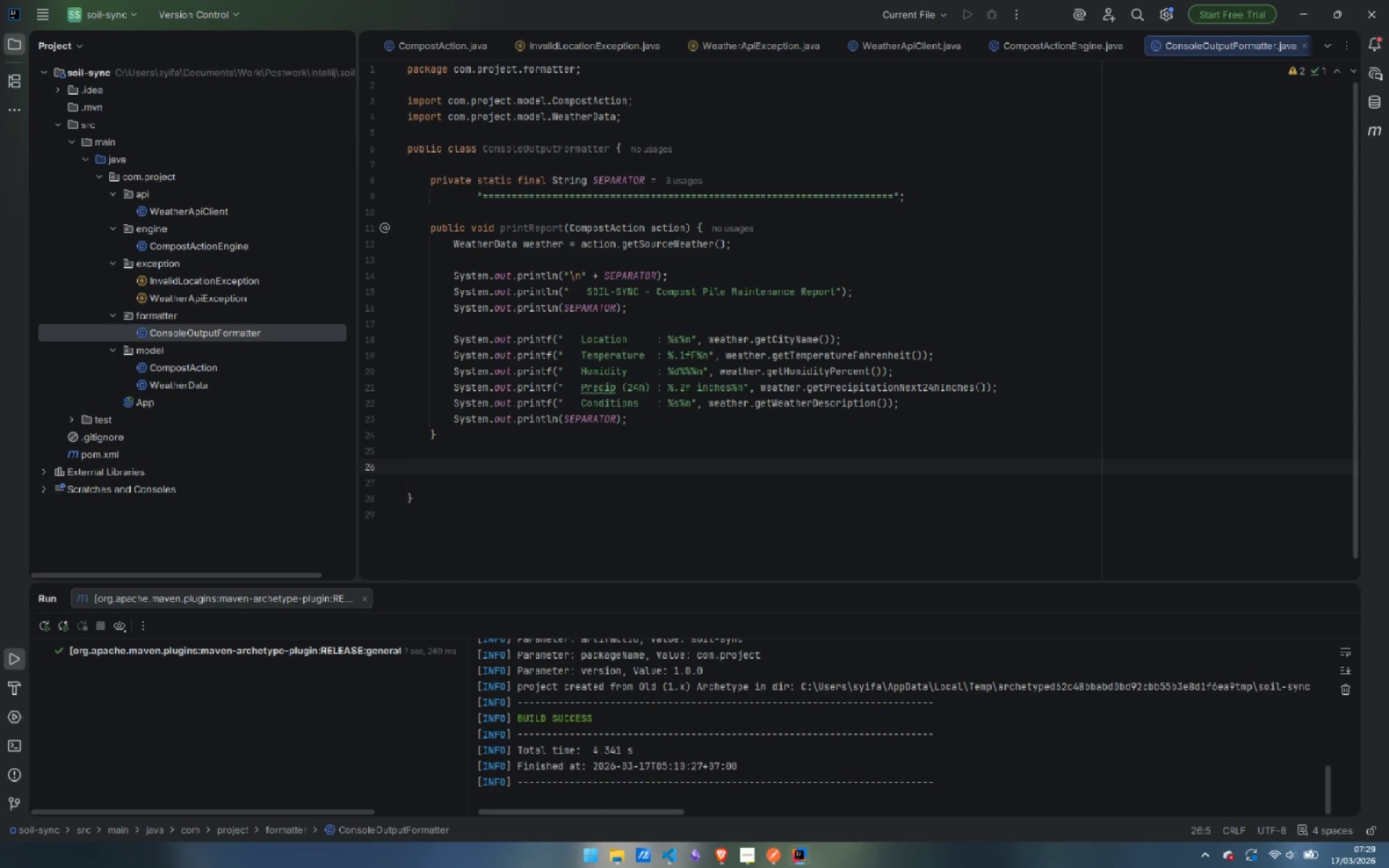 
type(private String capitalize(String s)
 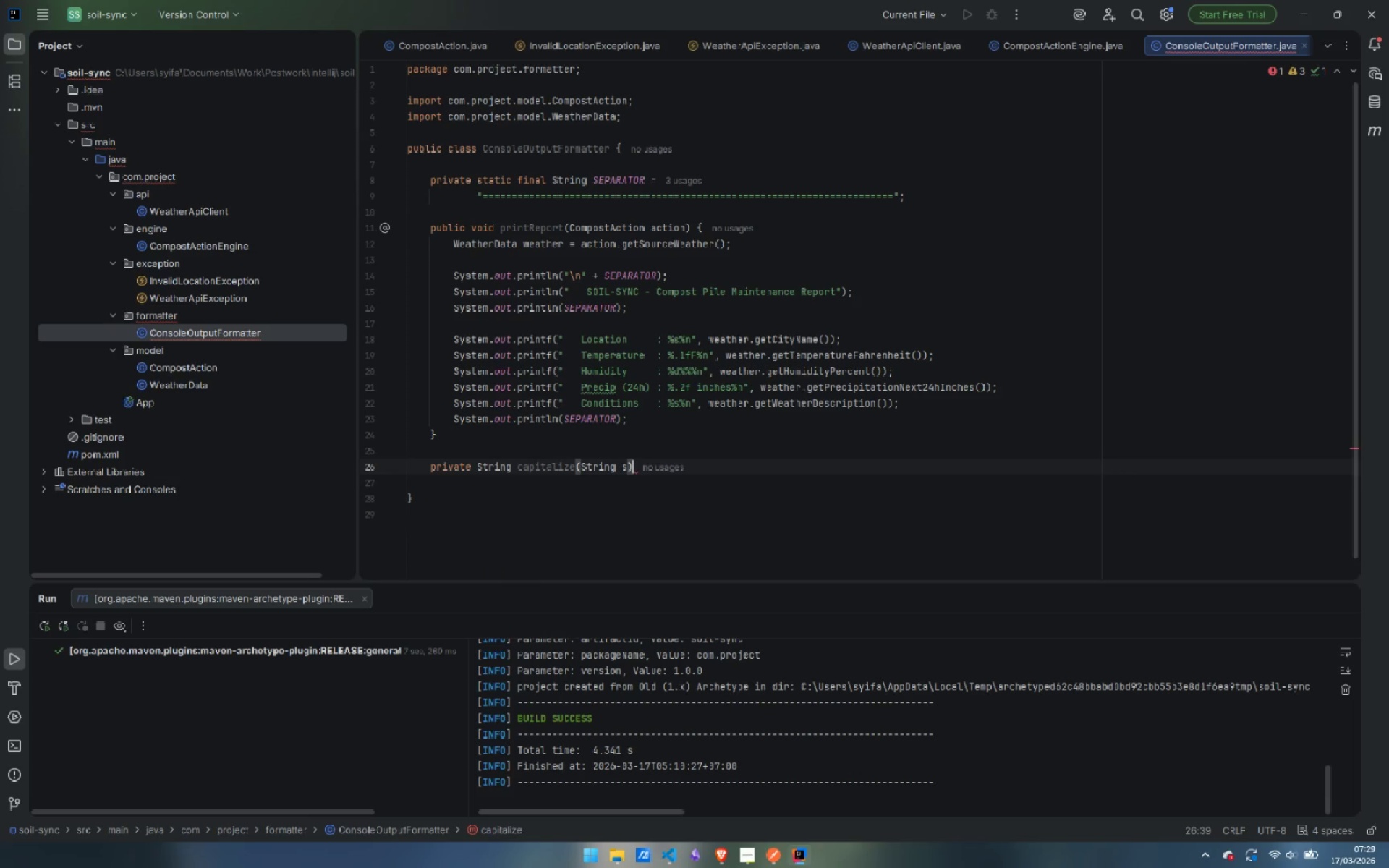 
key(ArrowRight)
 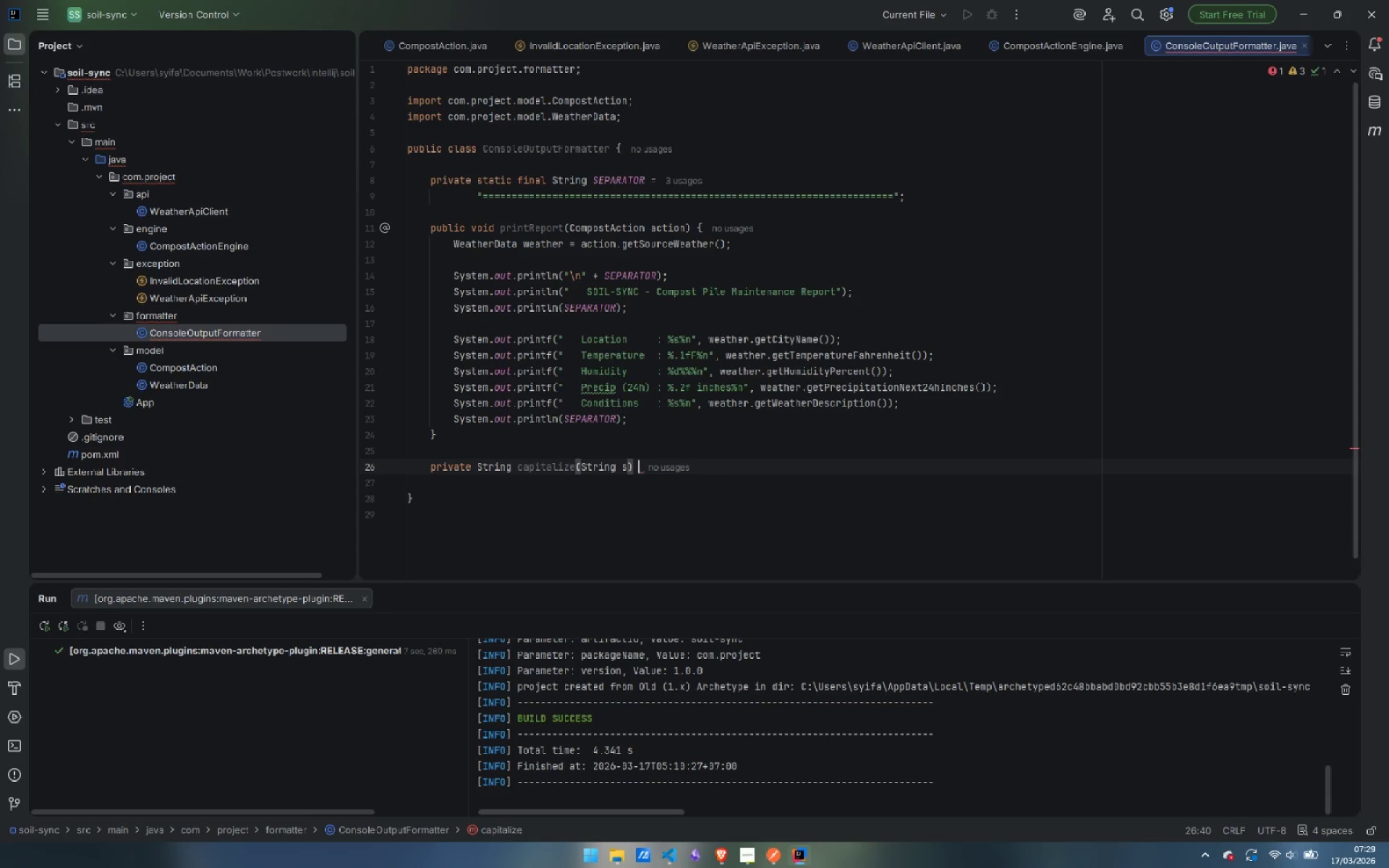 
key(Space)
 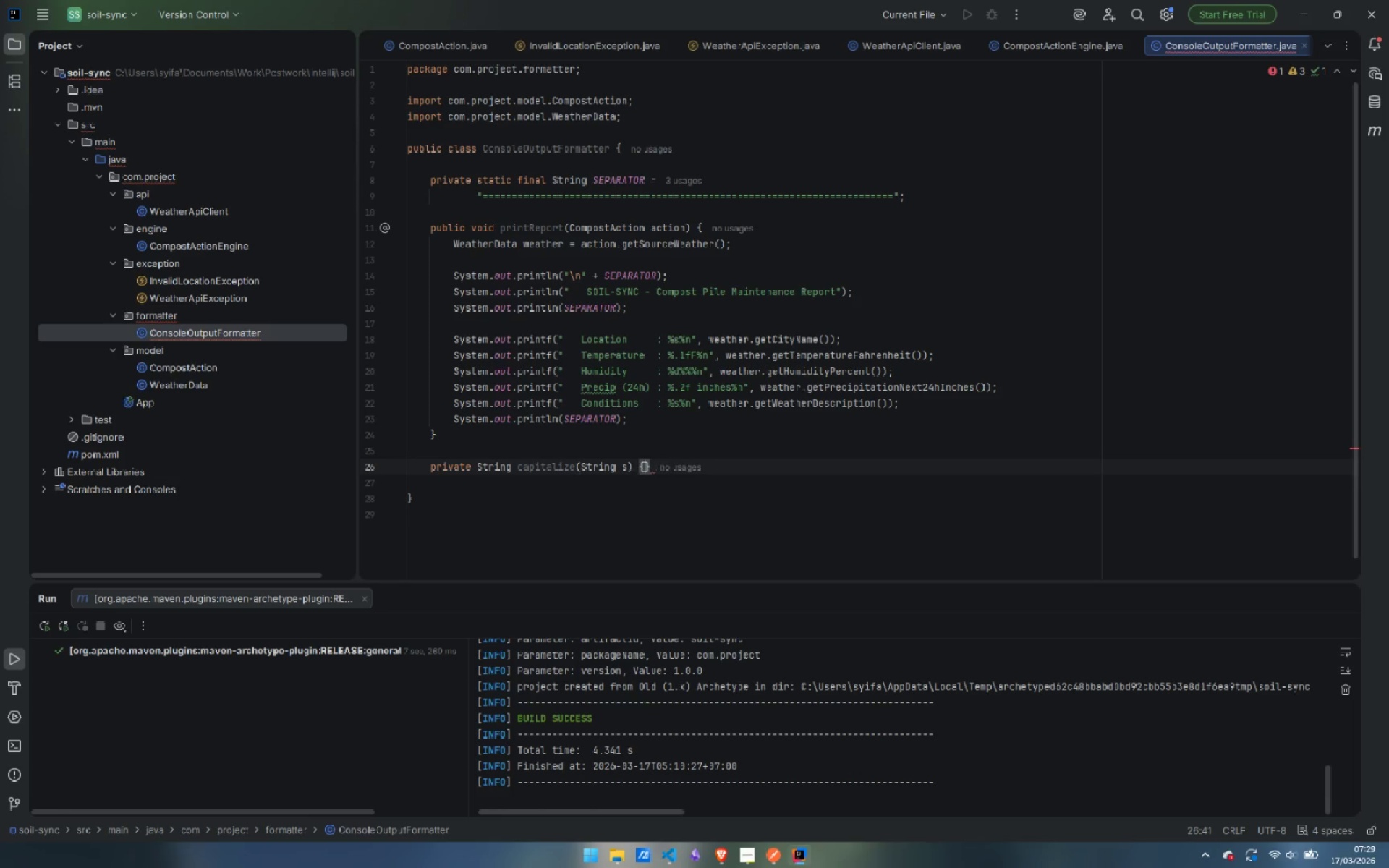 
key(Shift+ShiftLeft)
 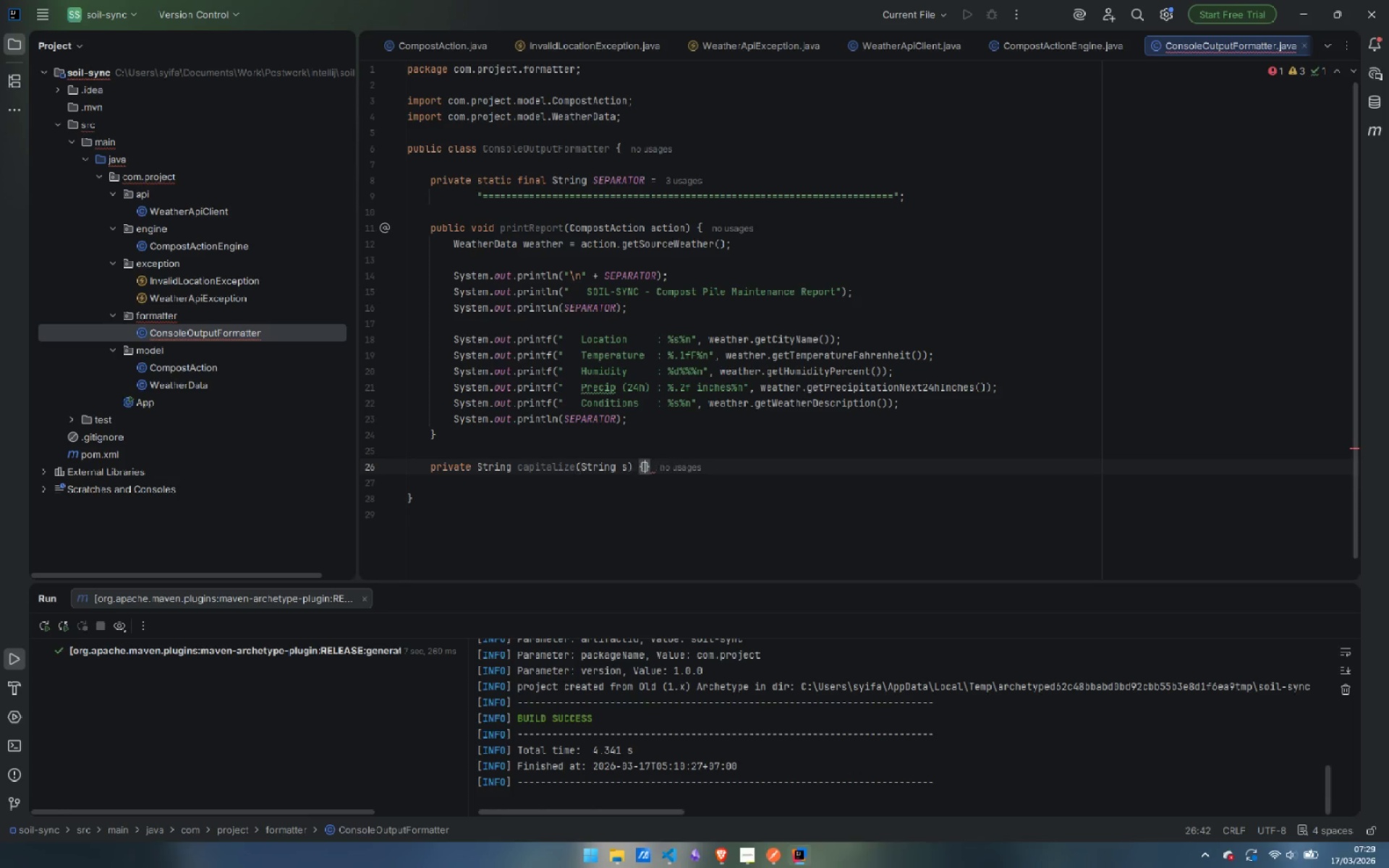 
key(Shift+BracketLeft)
 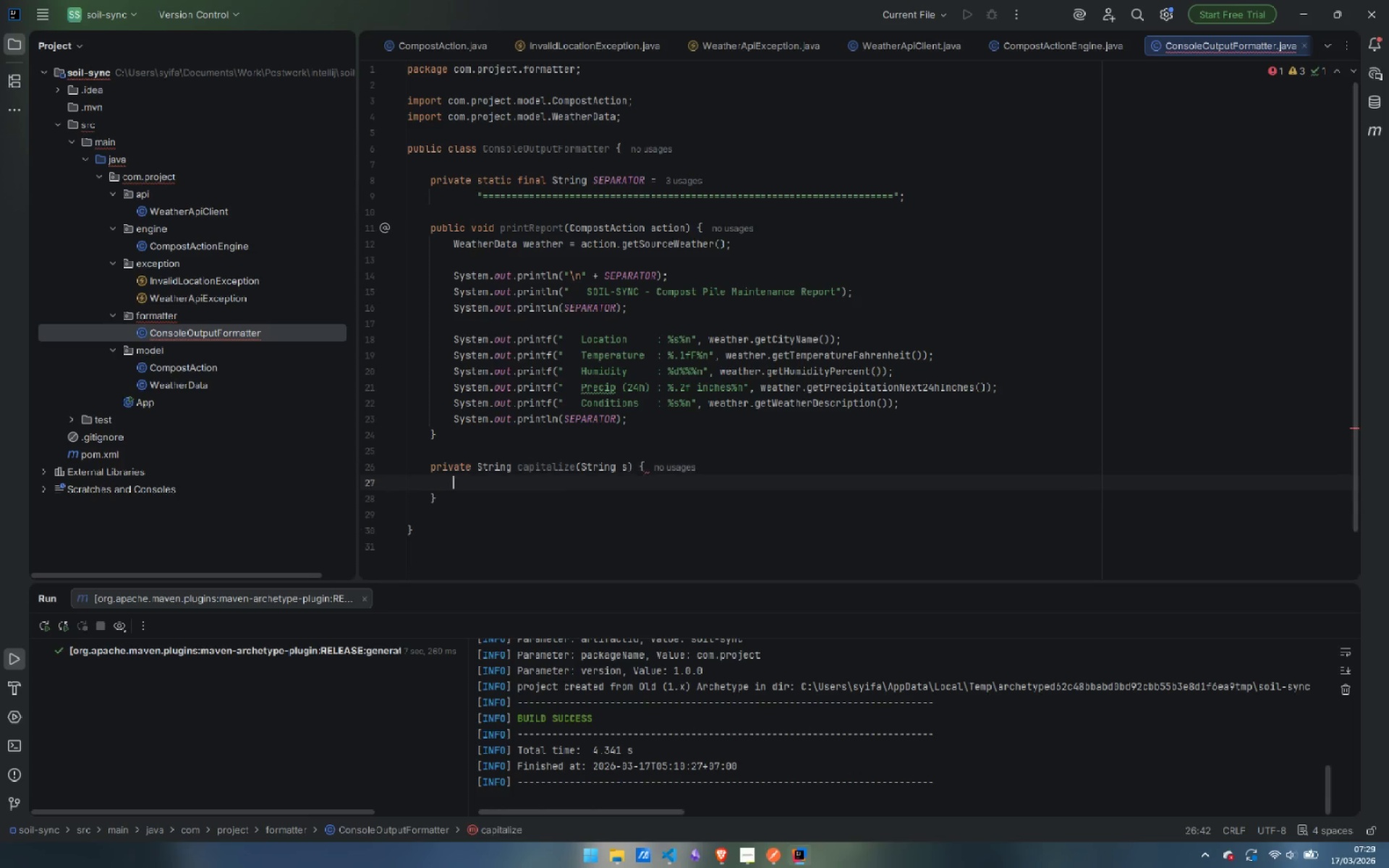 
key(Enter)
 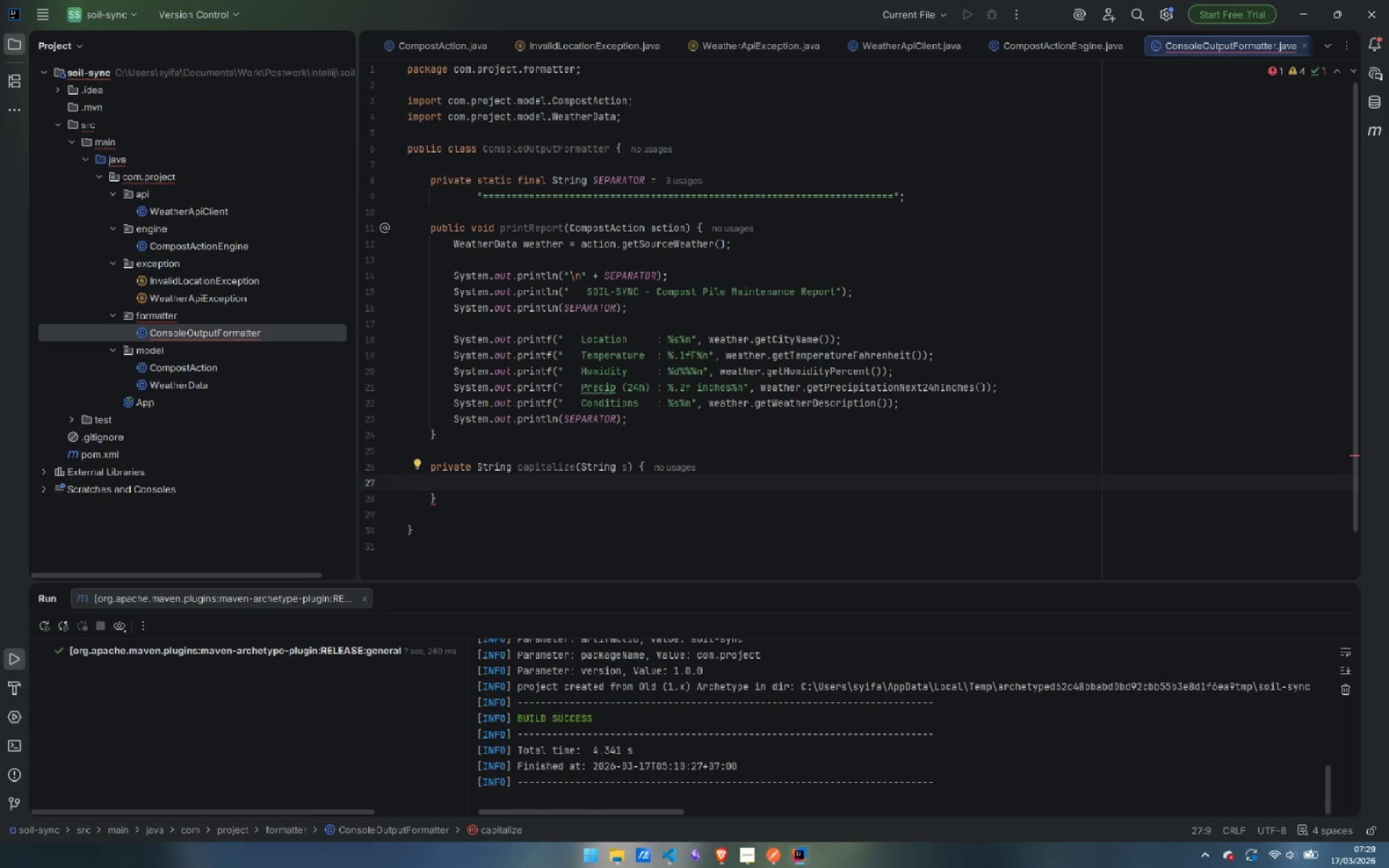 
type(if (s == null || s.is)
 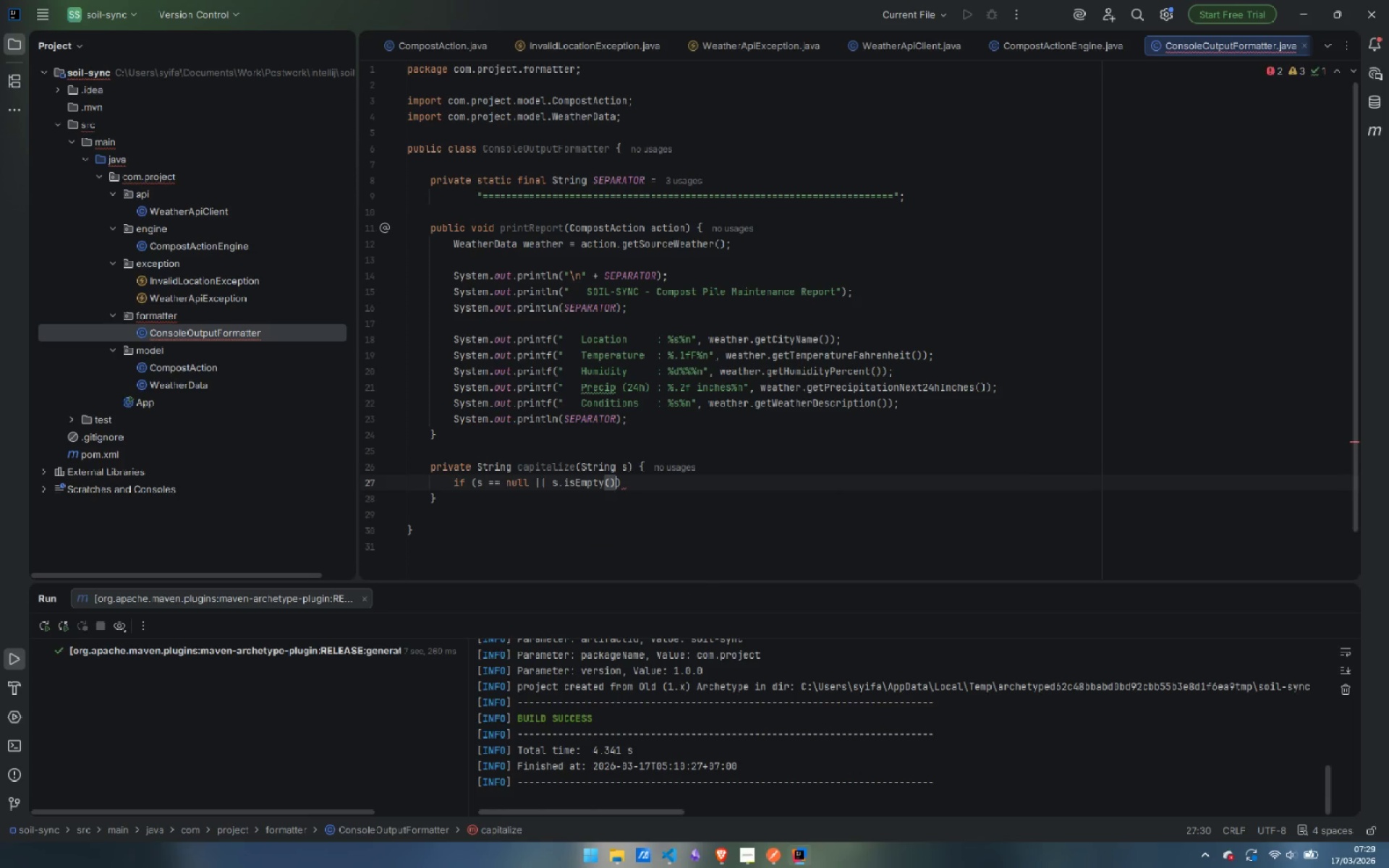 
key(Enter)
 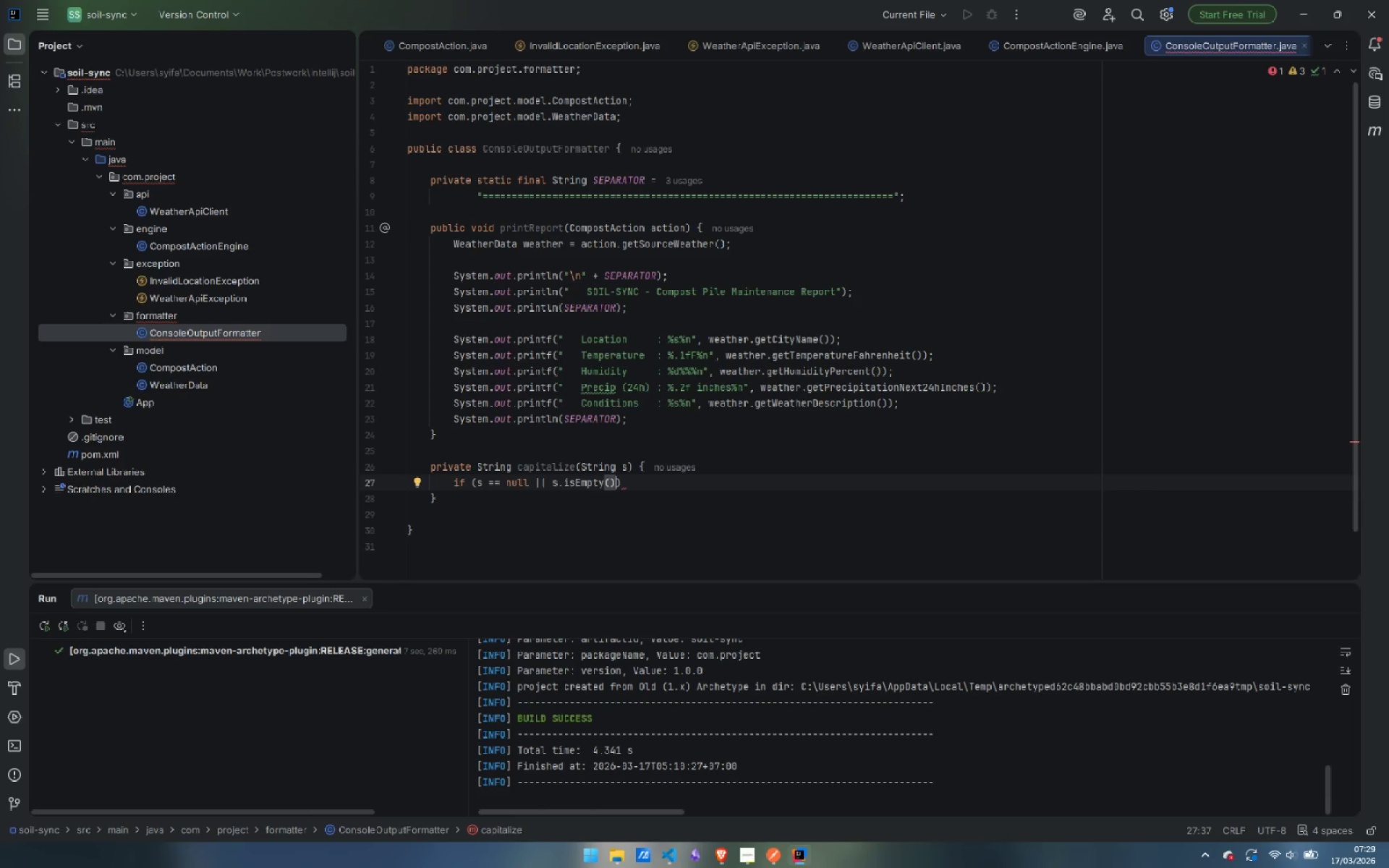 
key(ArrowRight)
 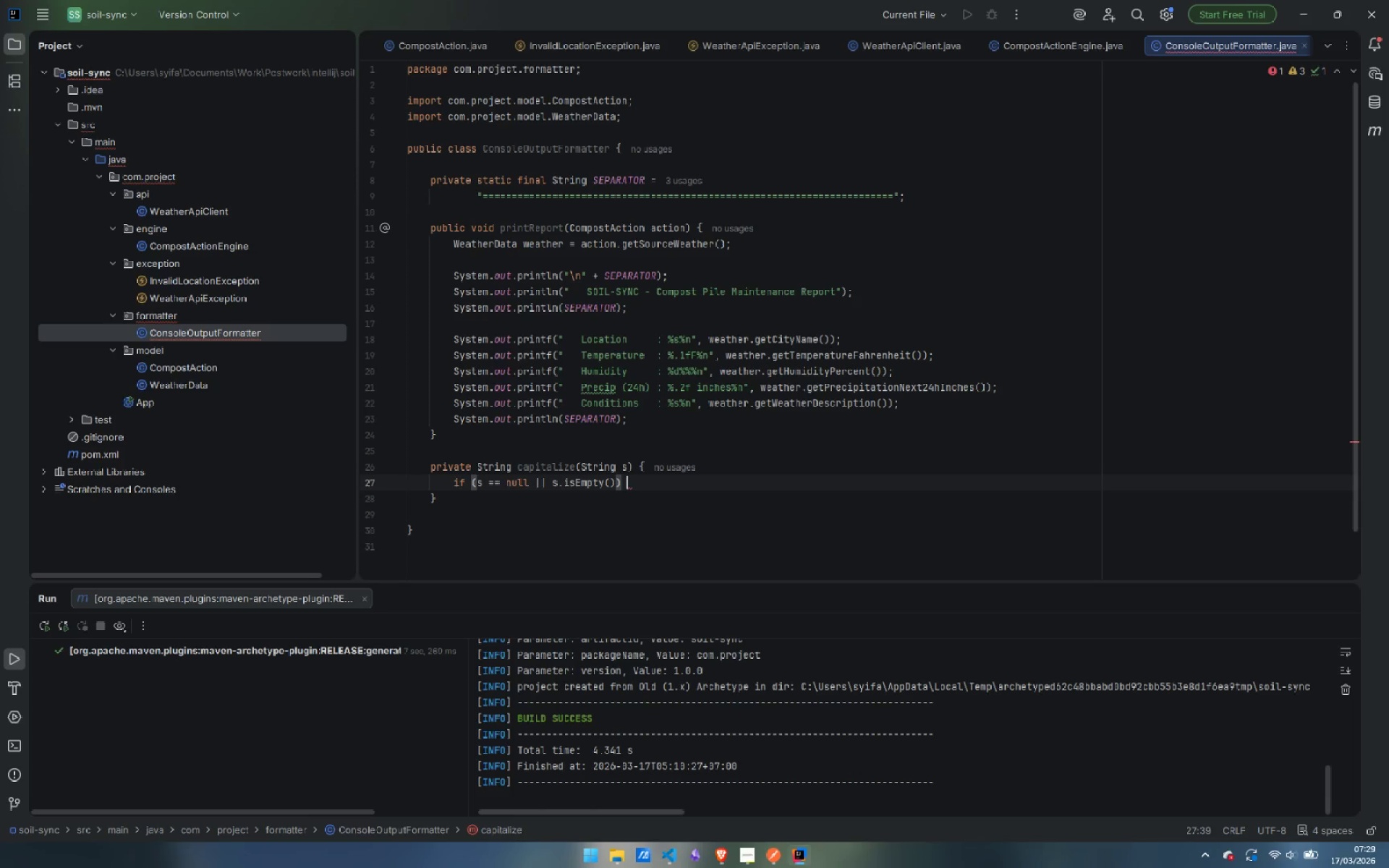 
type( return s;)
 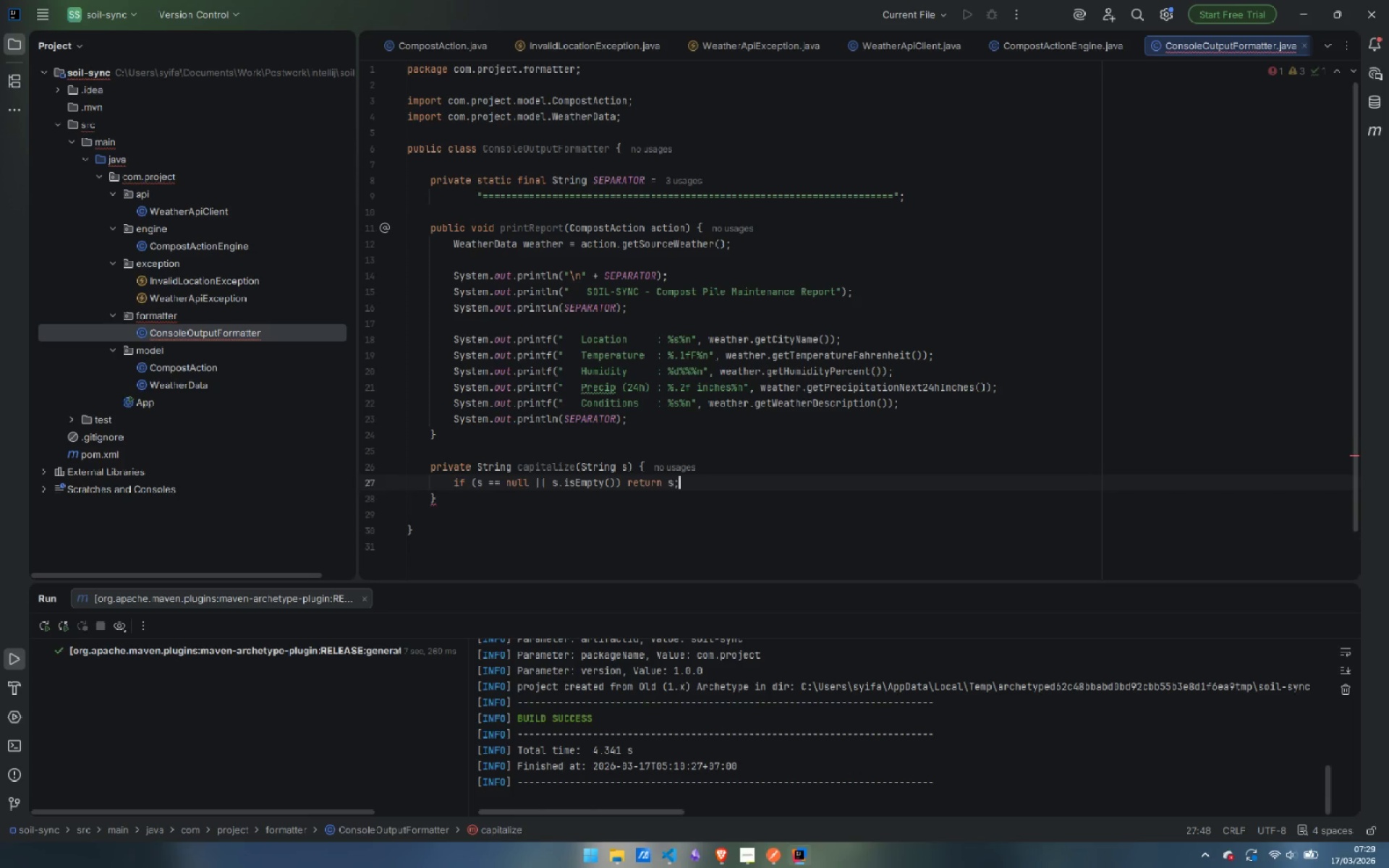 
key(Enter)
 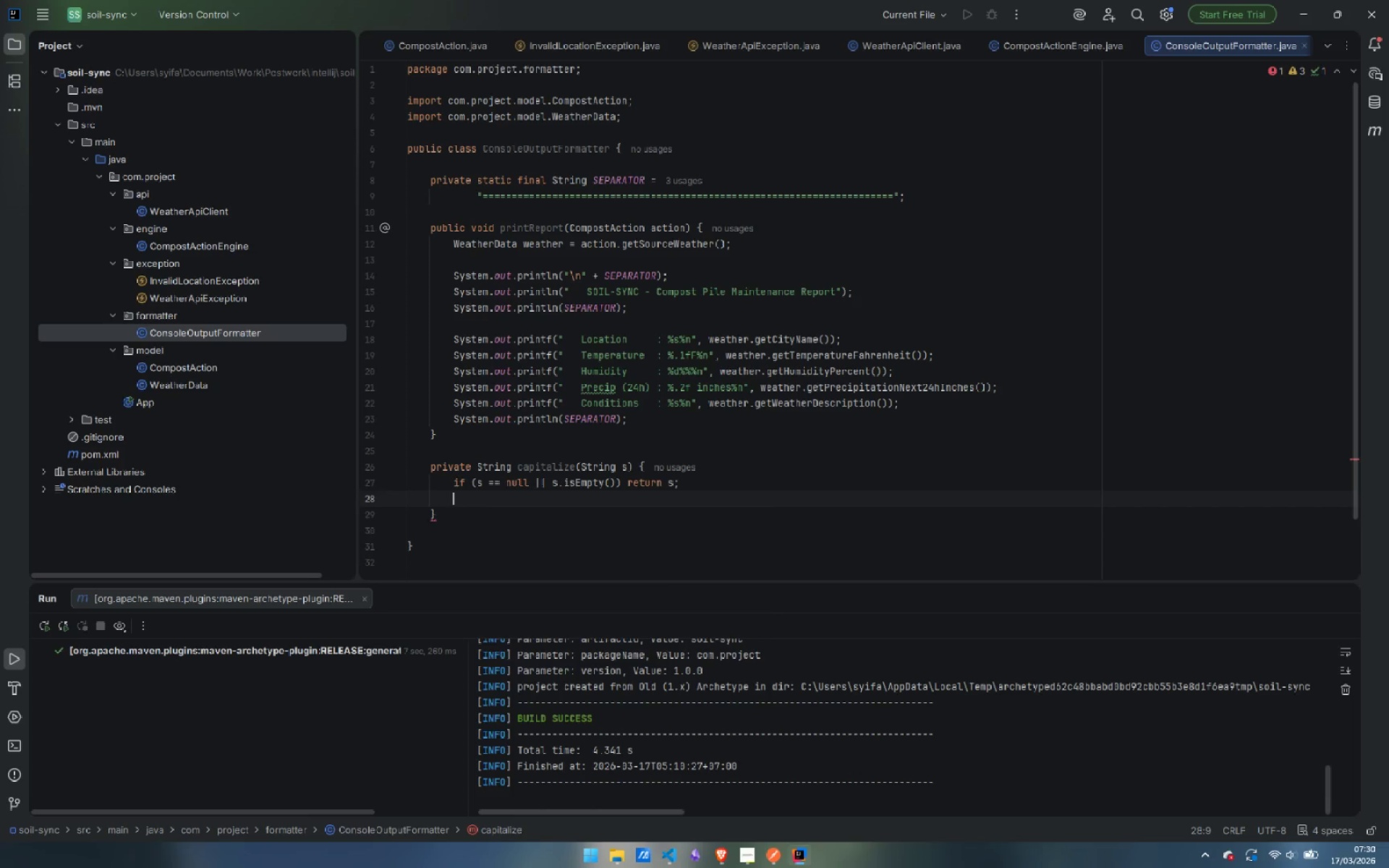 
type(return Chara)
 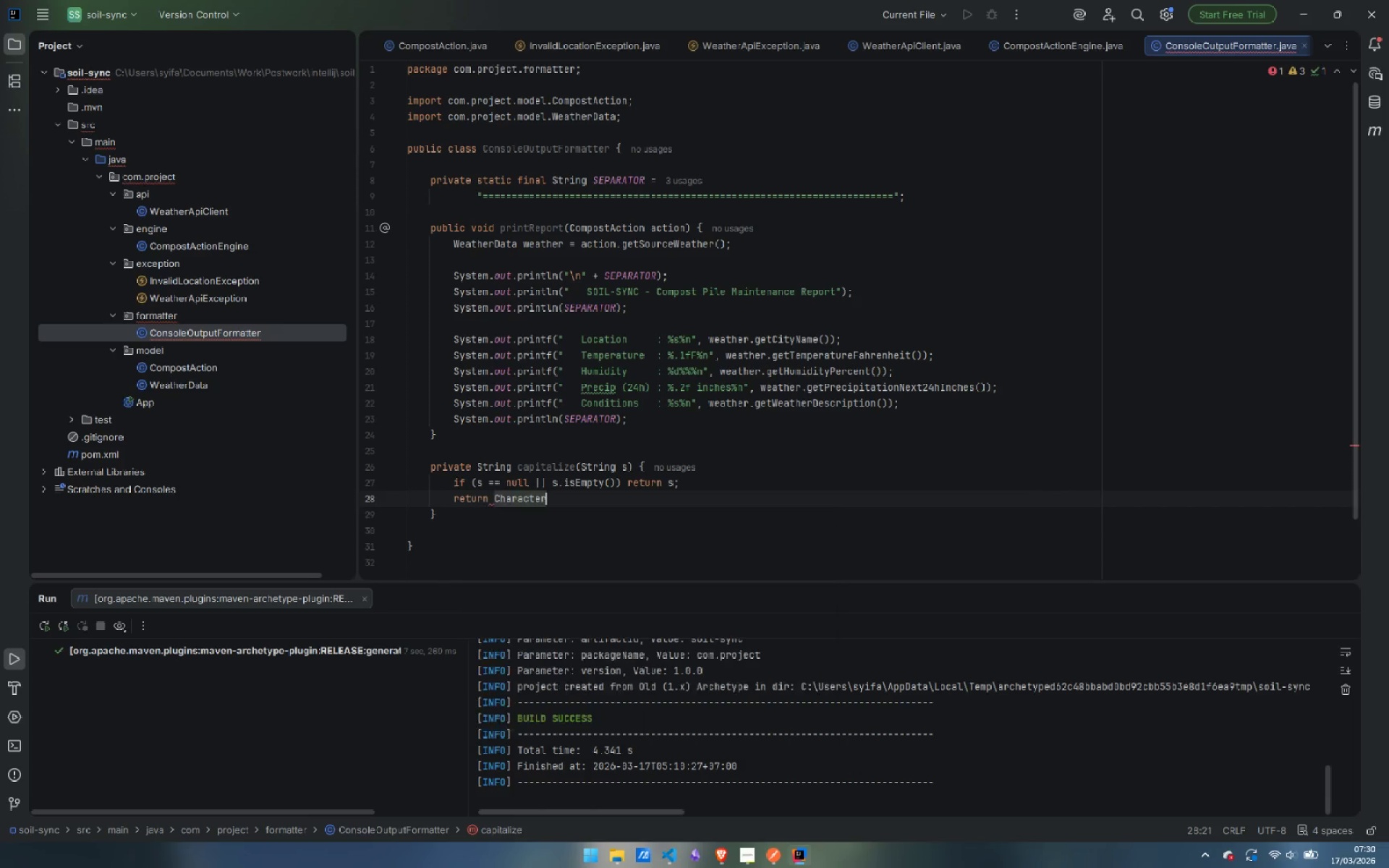 
key(Enter)
 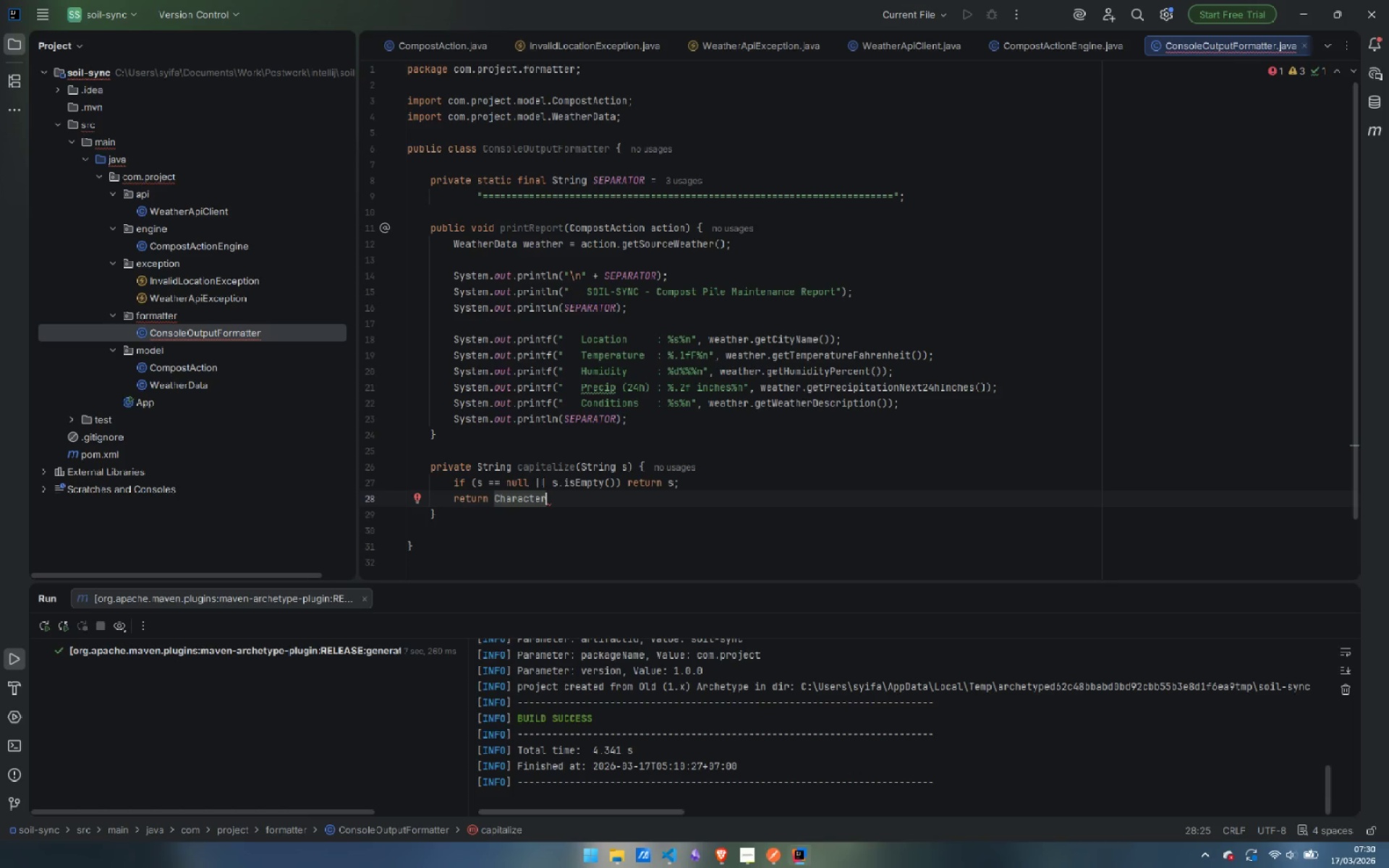 
type(.toI)
key(Backspace)
type(U)
 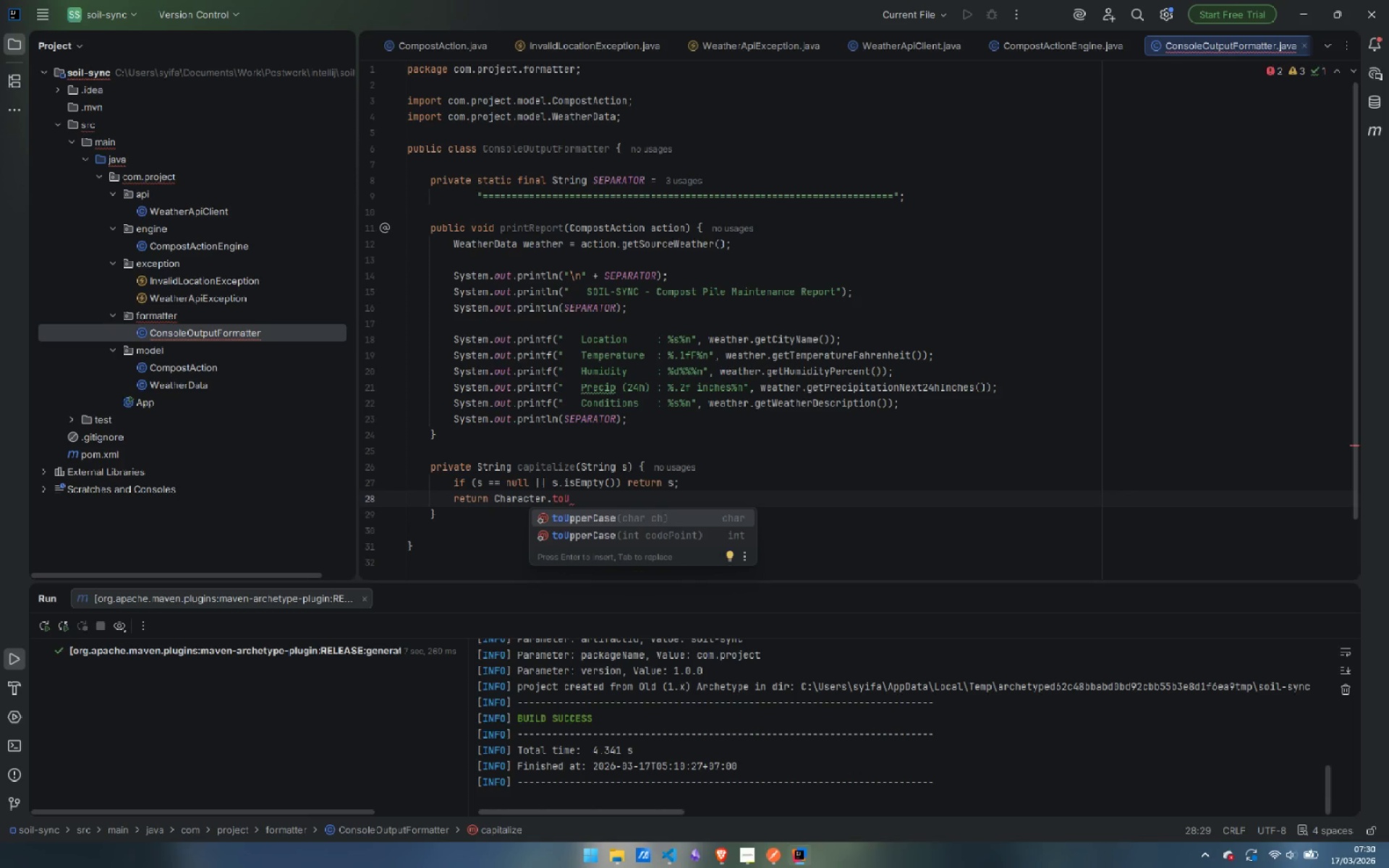 
key(Enter)
 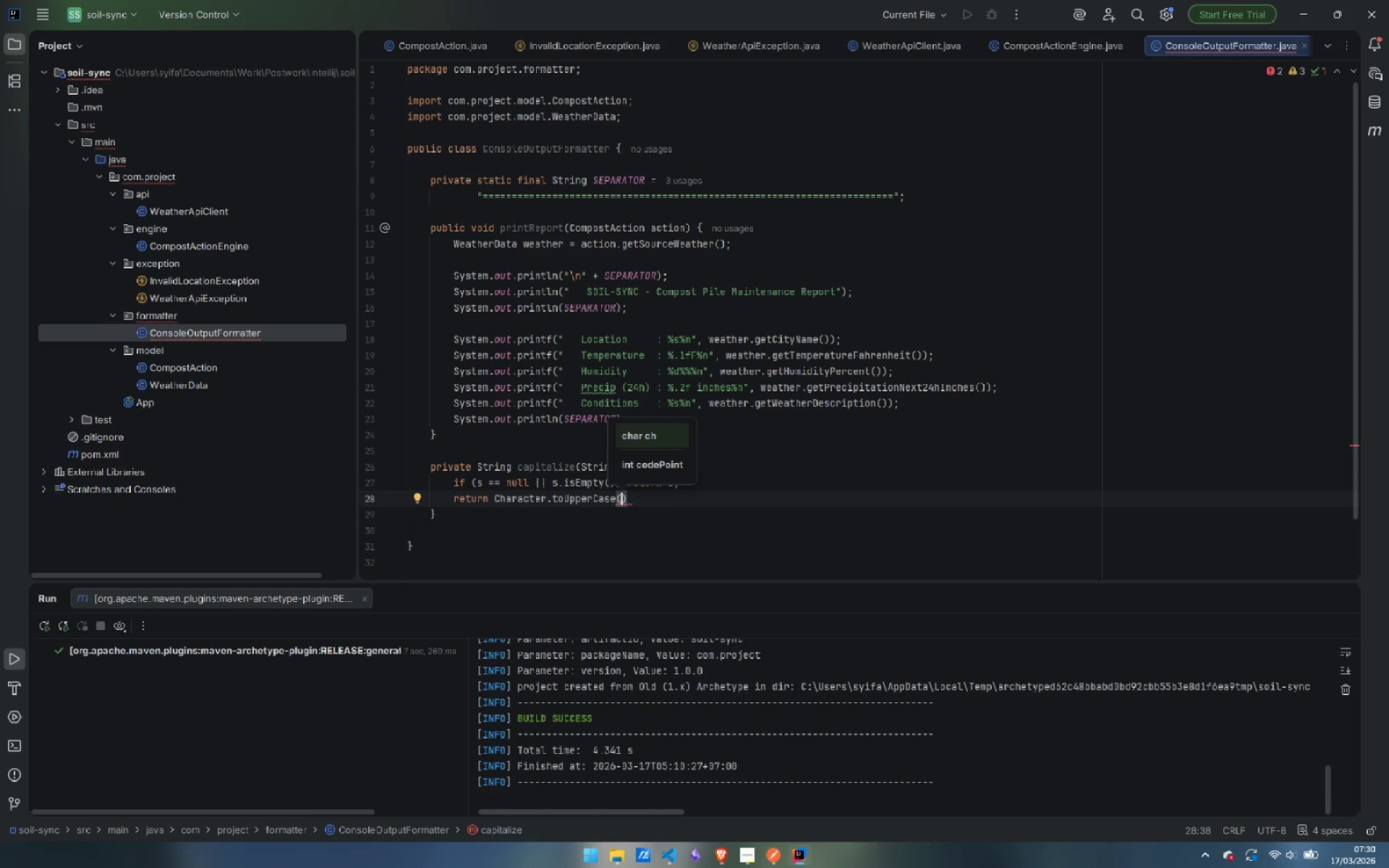 
type(s.ch)
 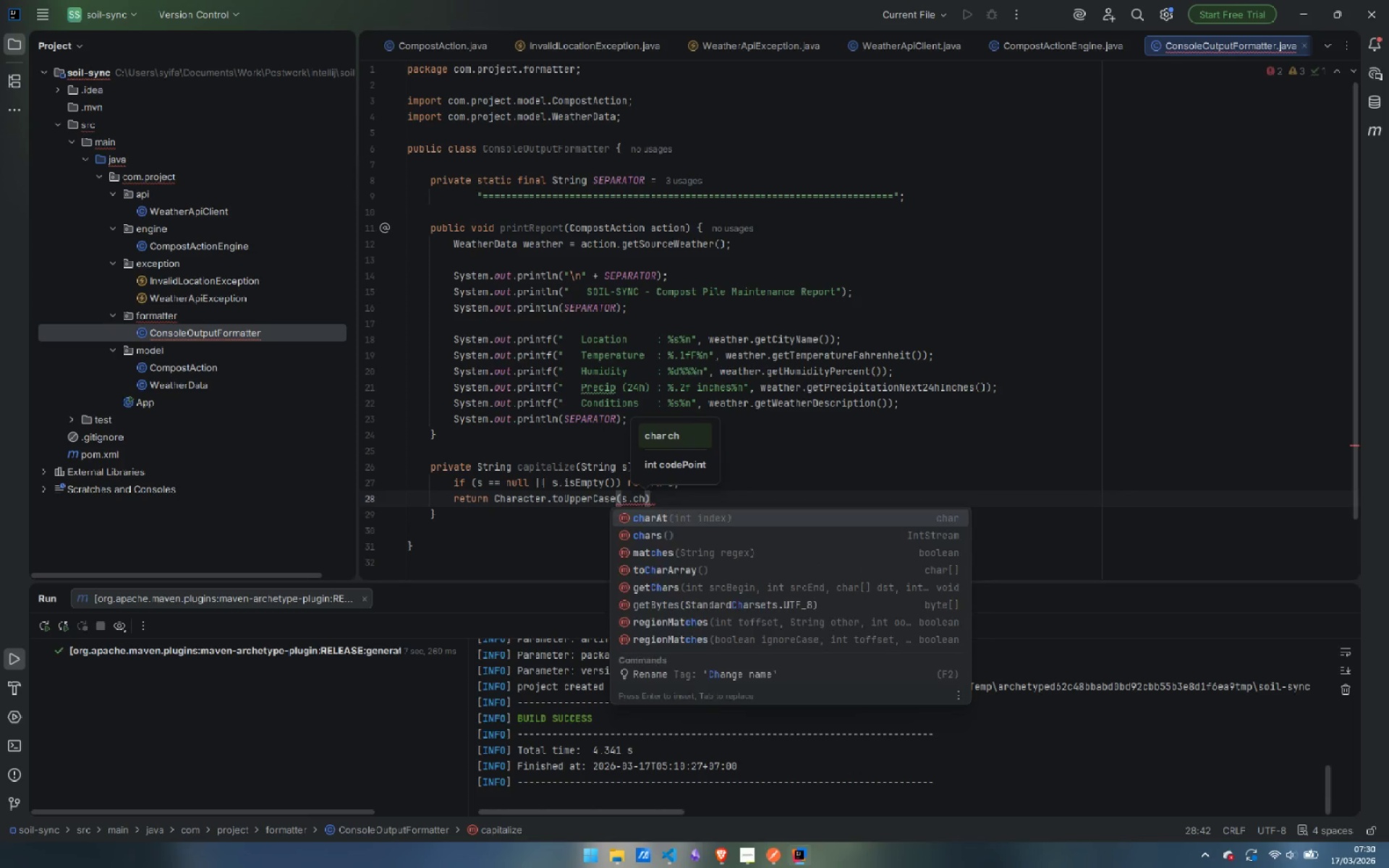 
key(Enter)
 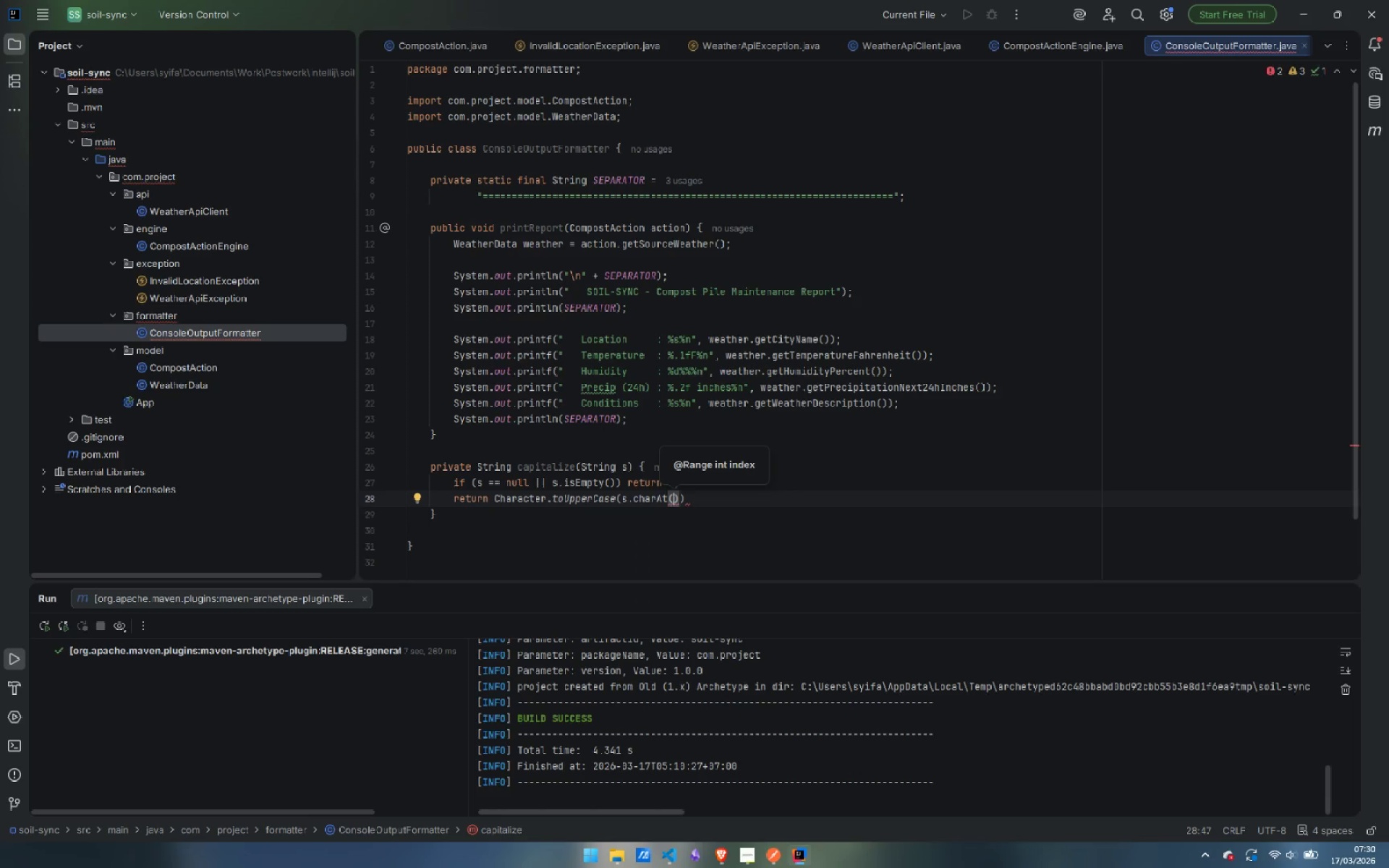 
key(0)
 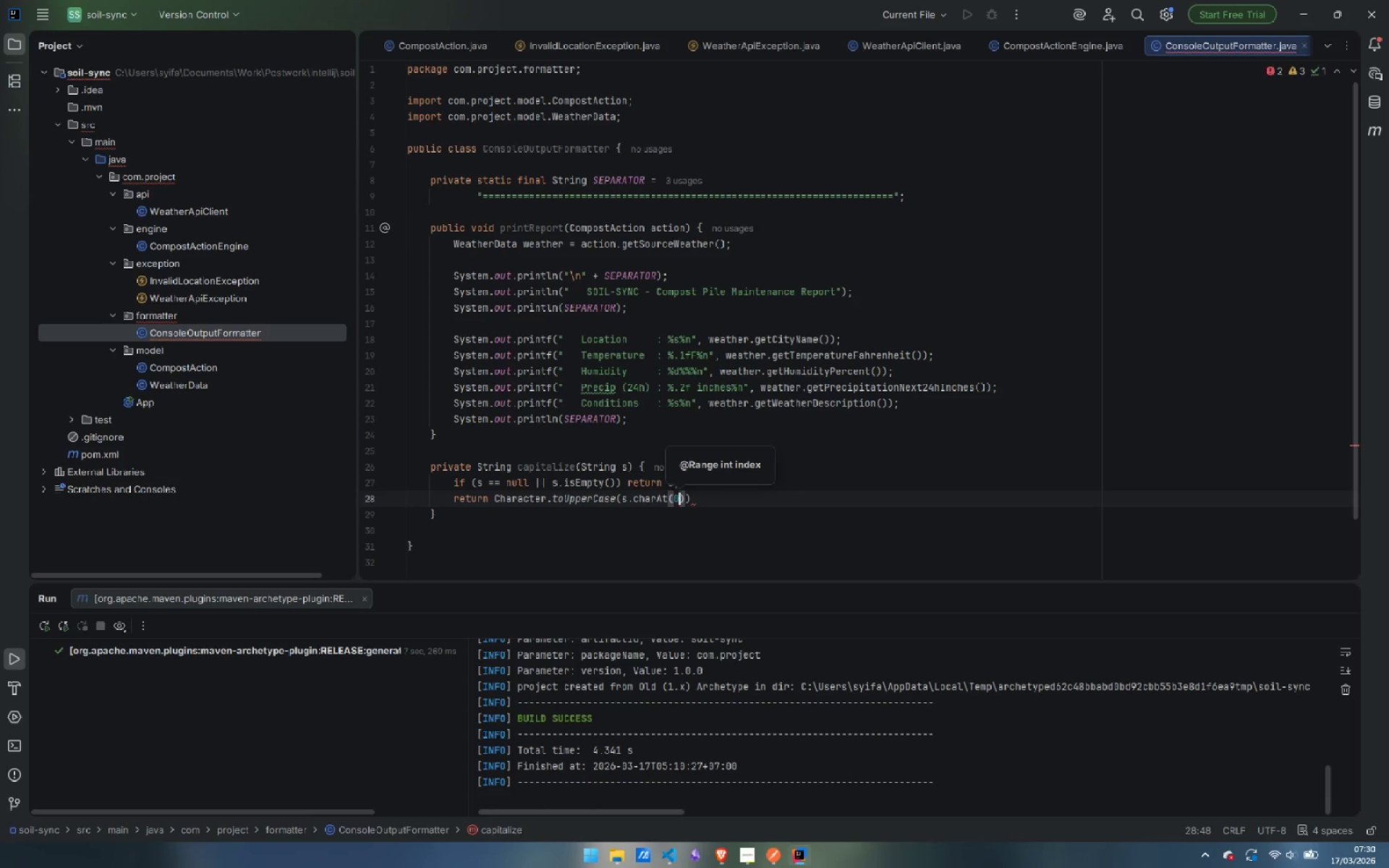 
key(ArrowRight)
 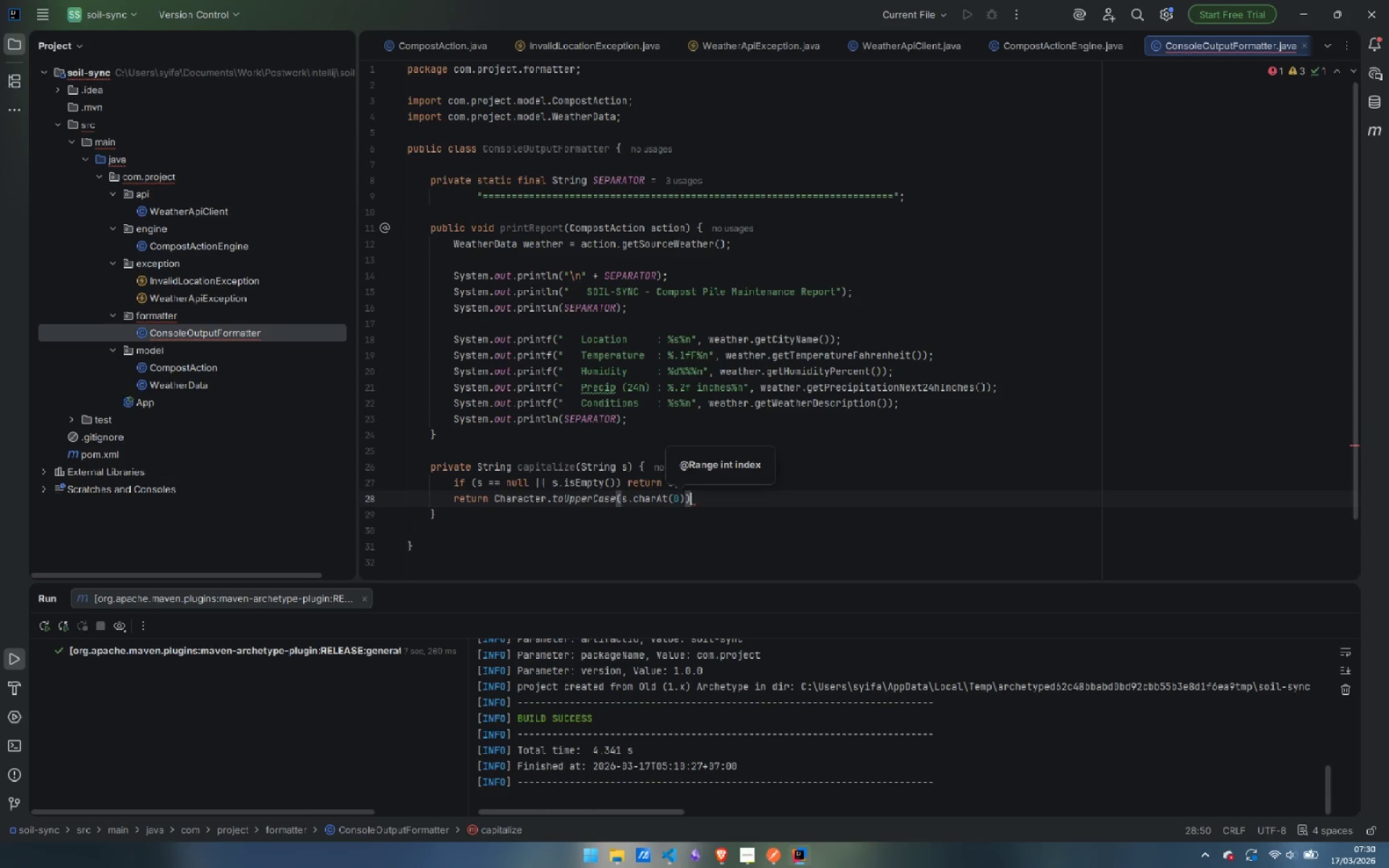 
key(ArrowRight)
 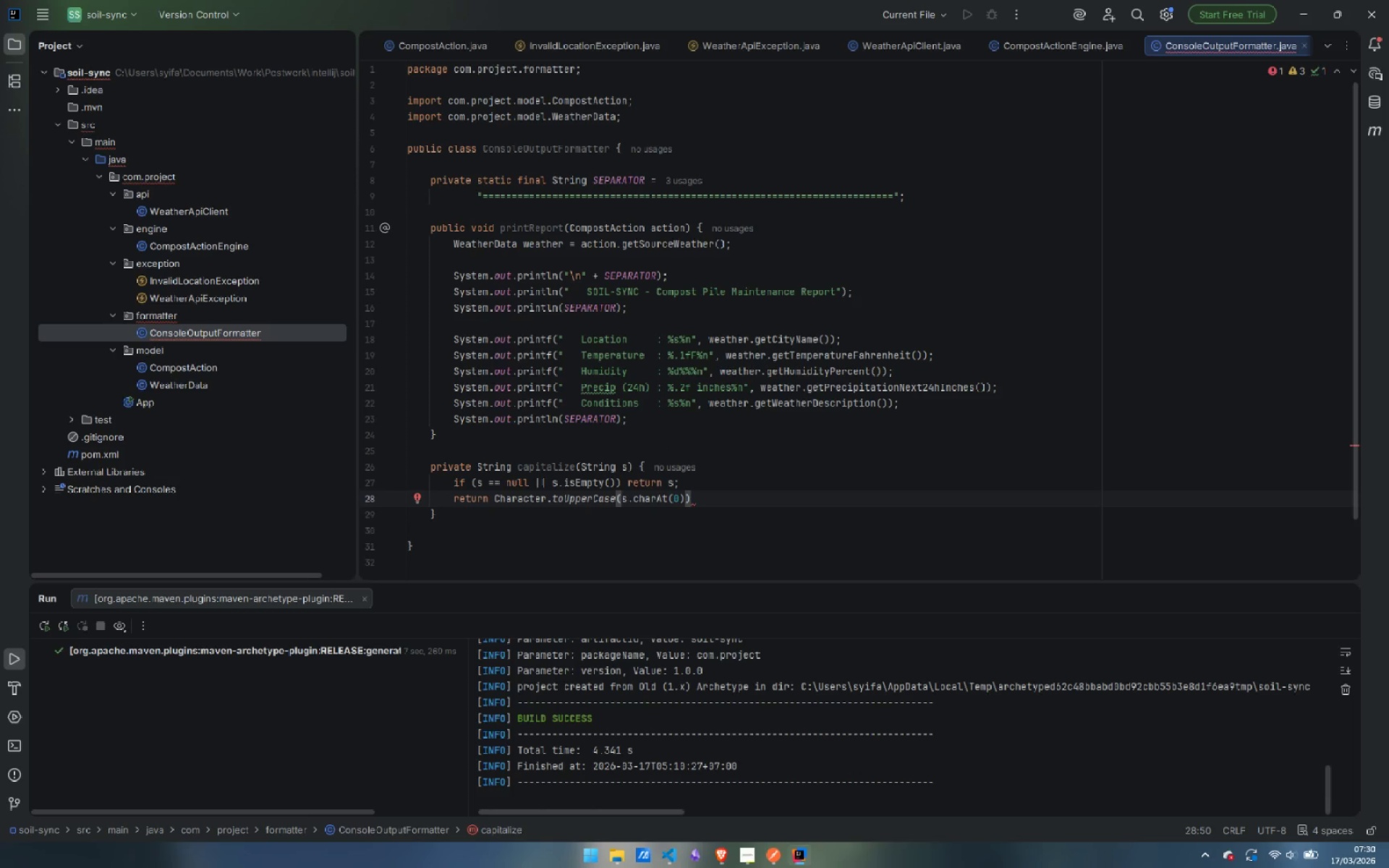 
type( + s.sub)
 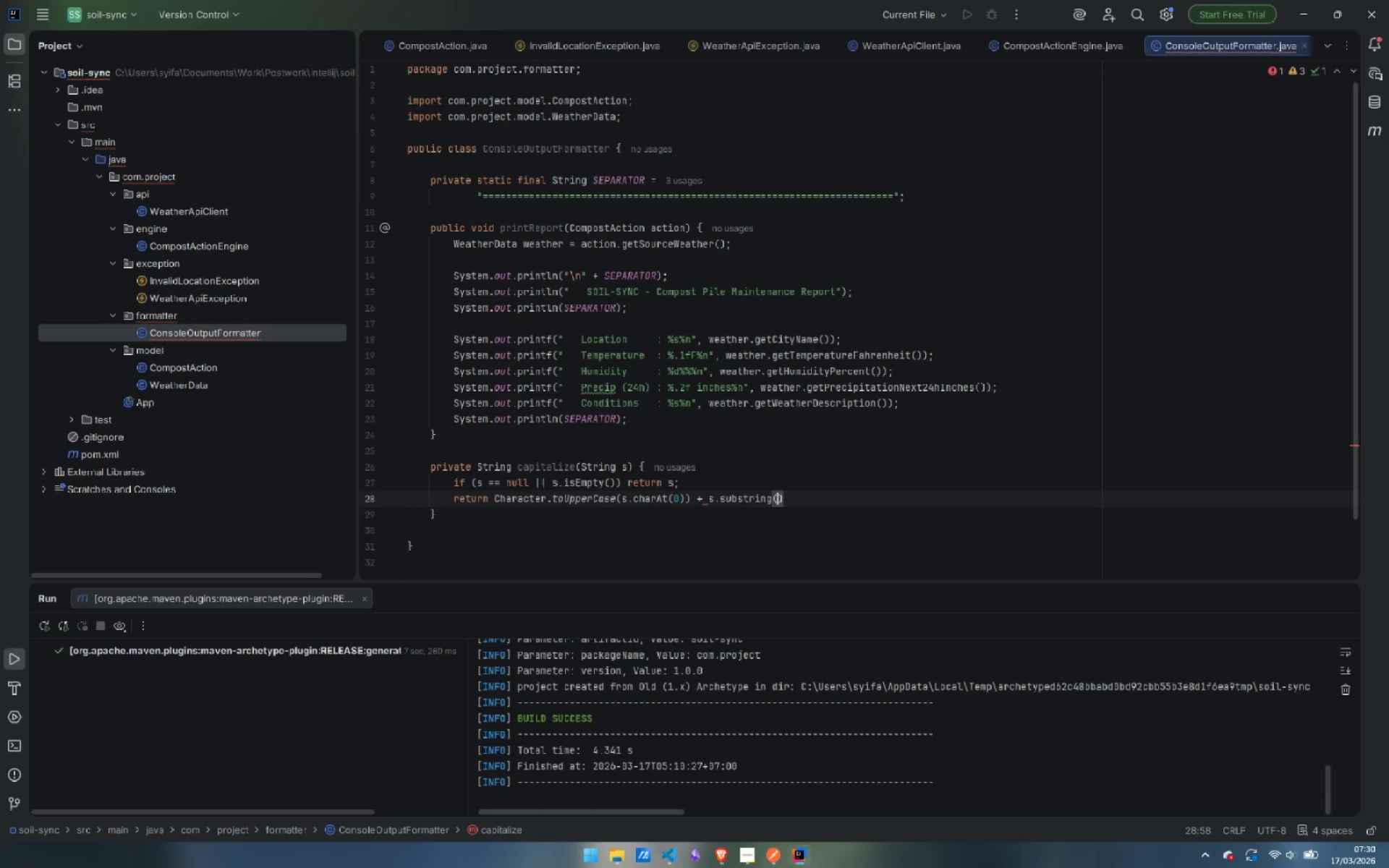 
key(Enter)
 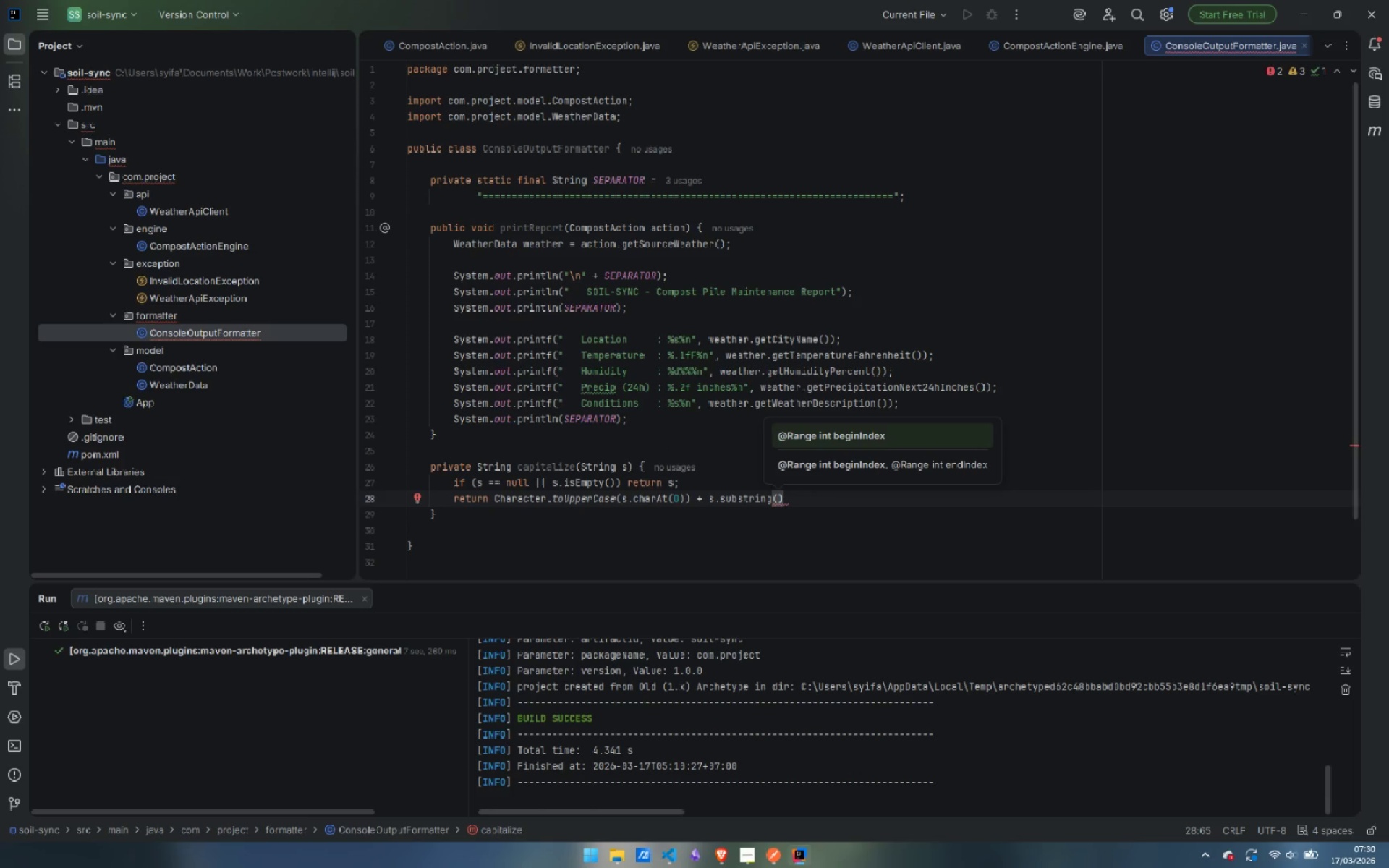 
key(1)
 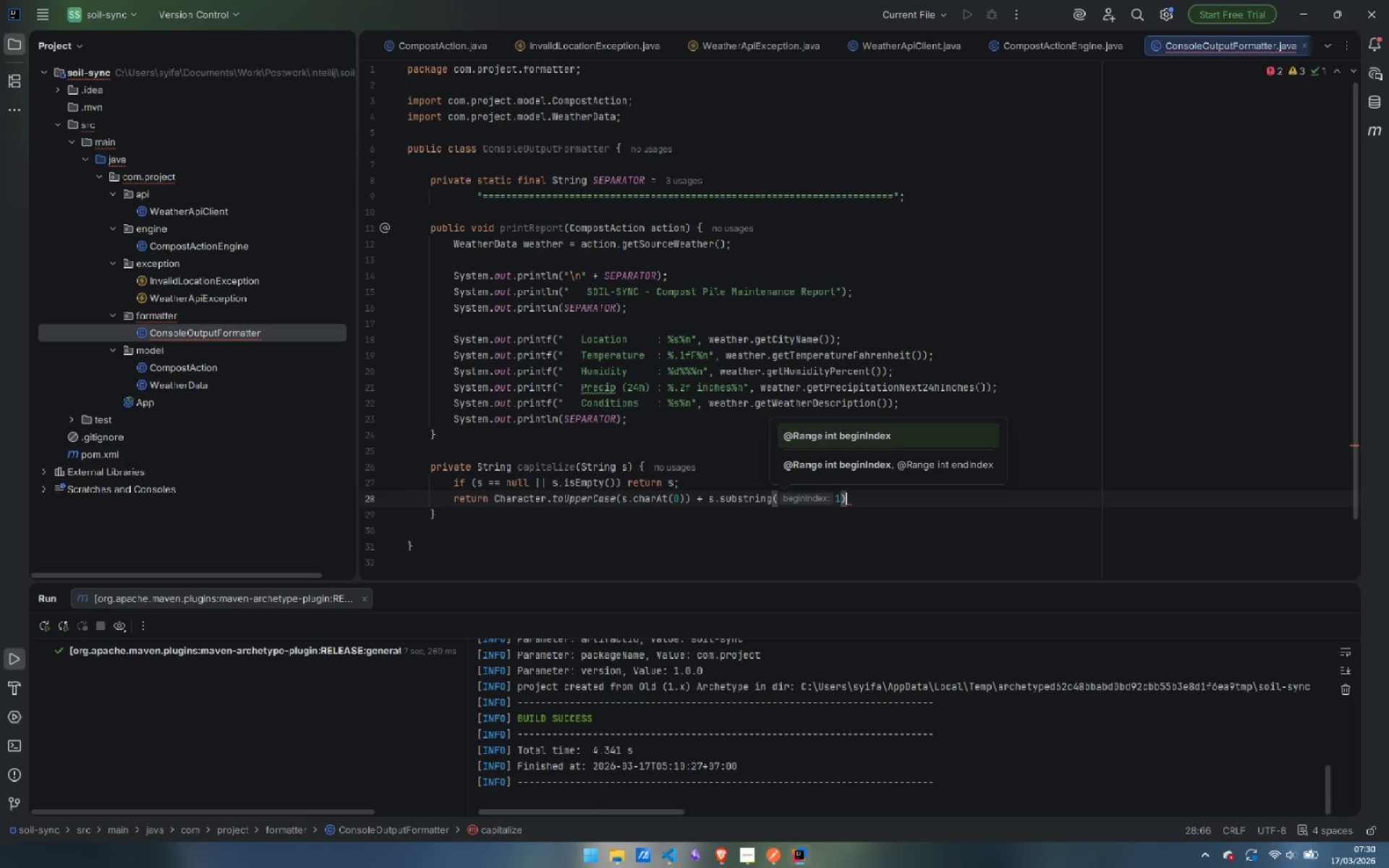 
key(ArrowRight)
 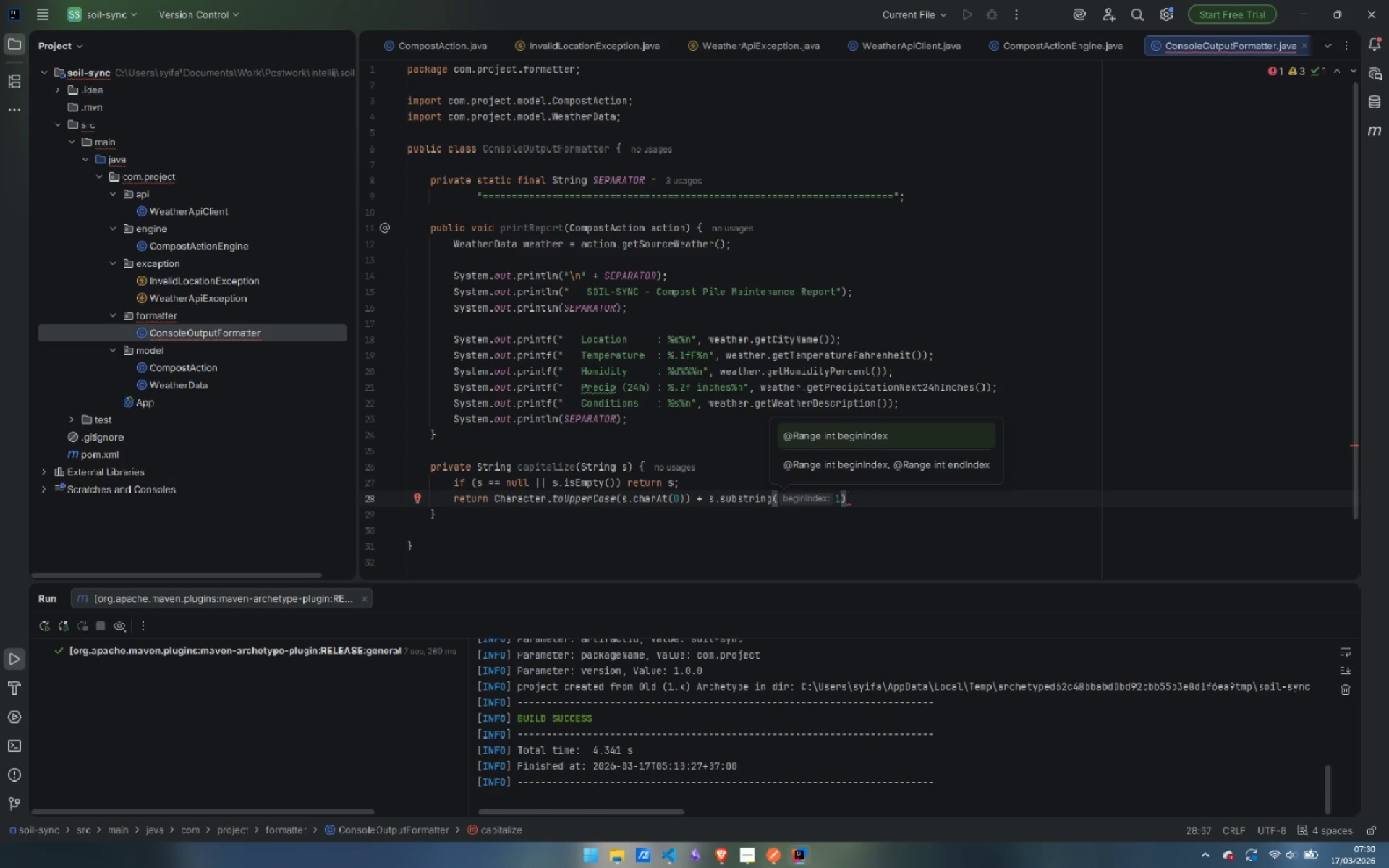 
key(Semicolon)
 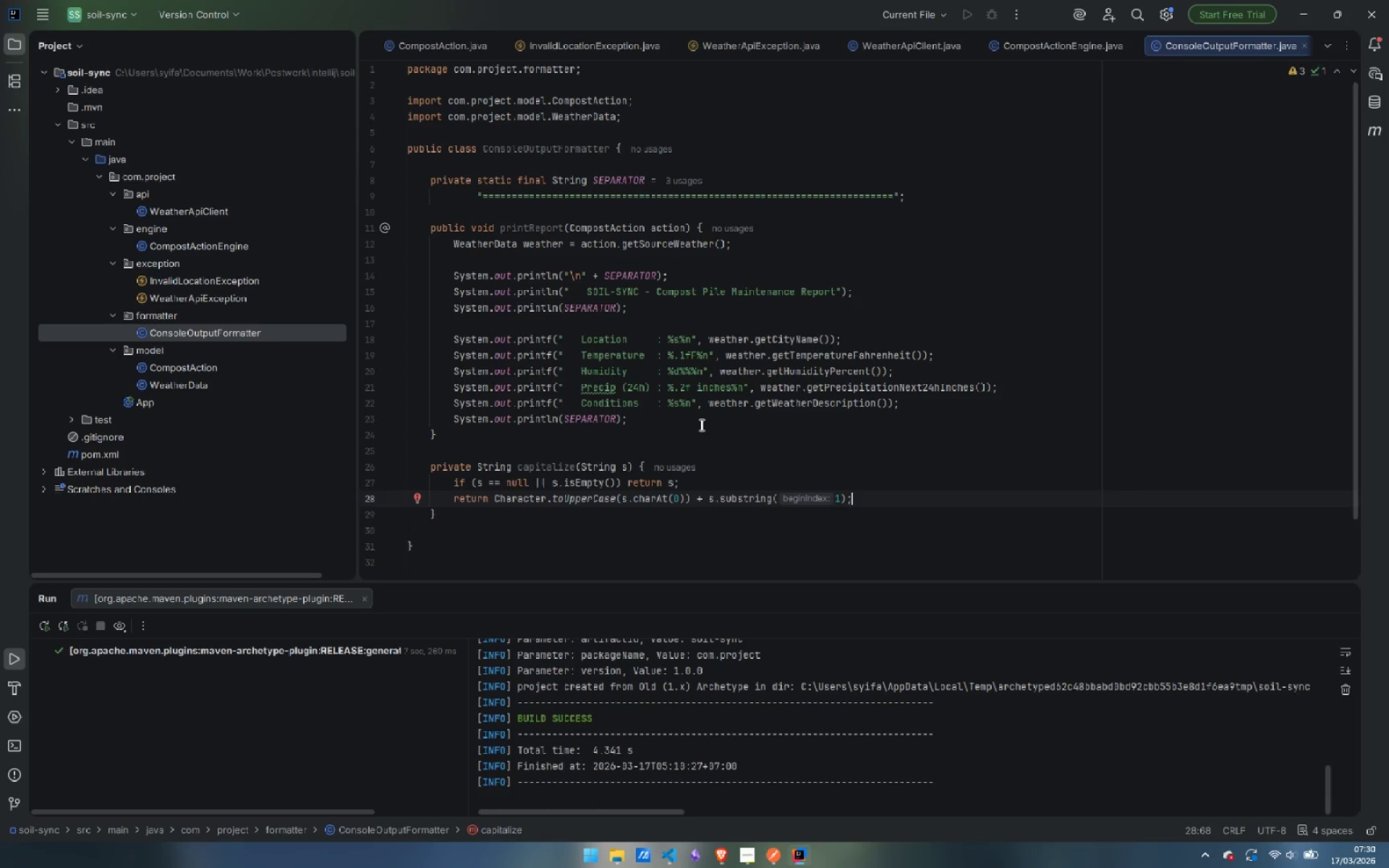 
wait(11.55)
 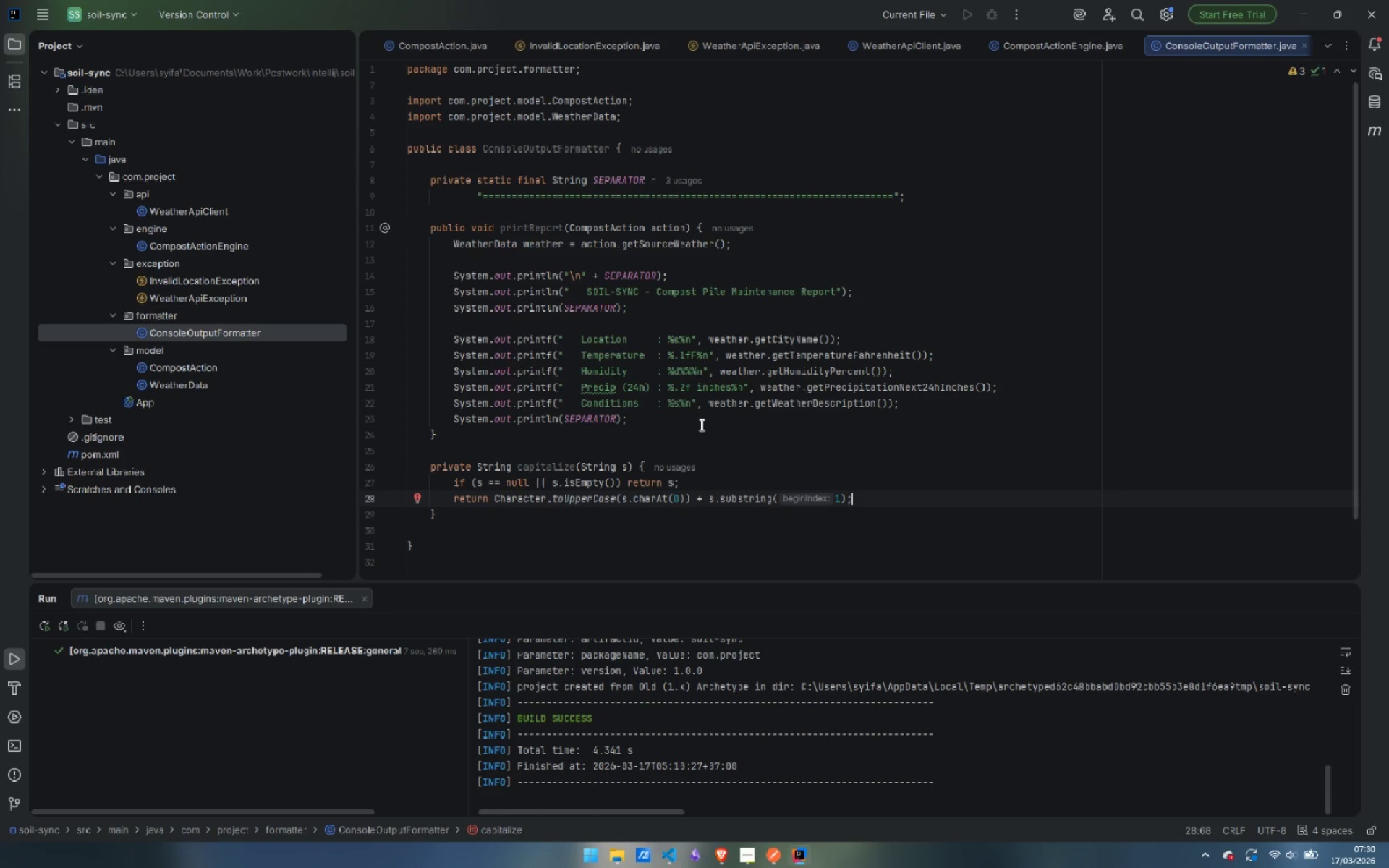 
left_click_drag(start_coordinate=[710, 399], to_coordinate=[887, 399])
 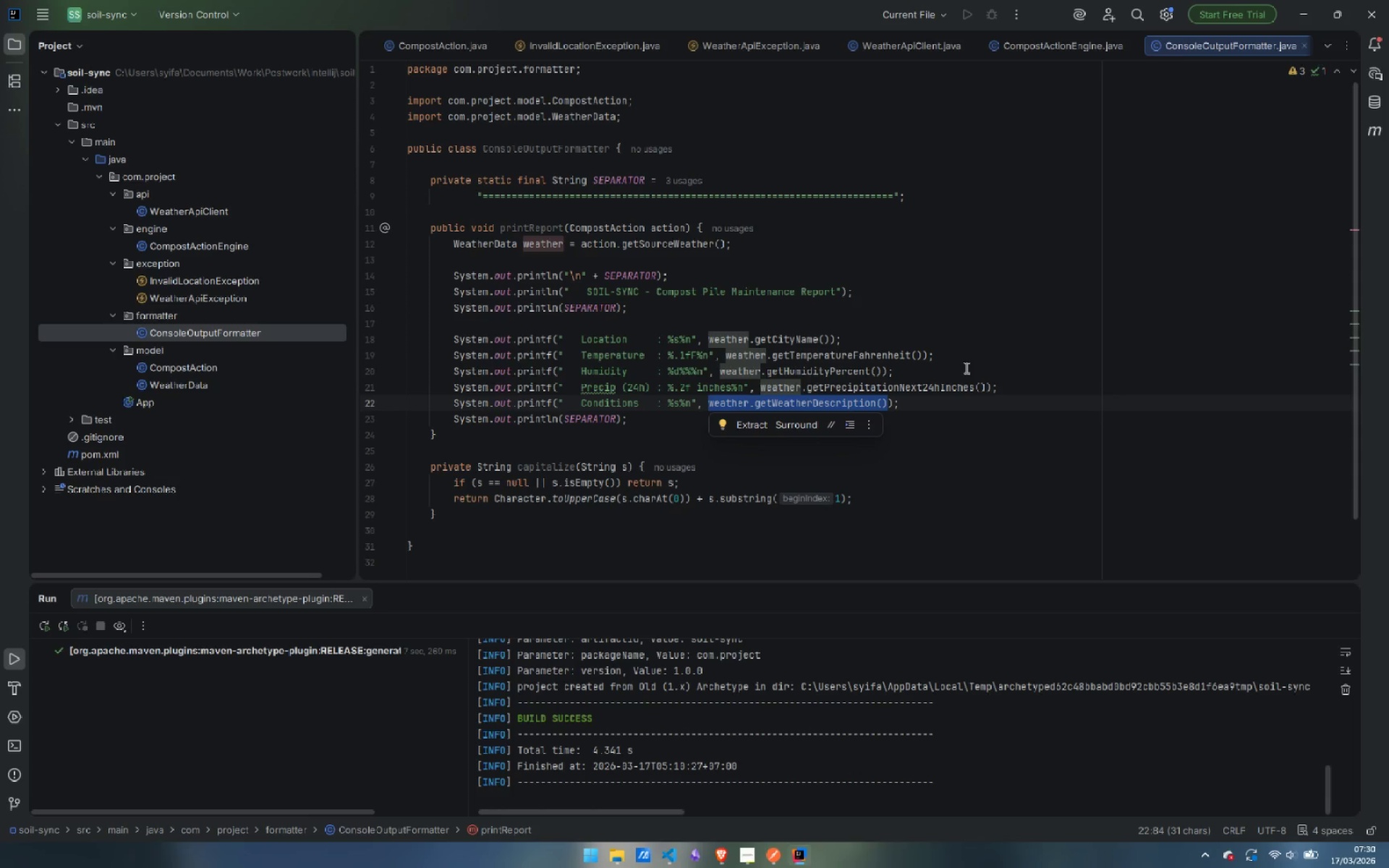 
key(Shift+9)
 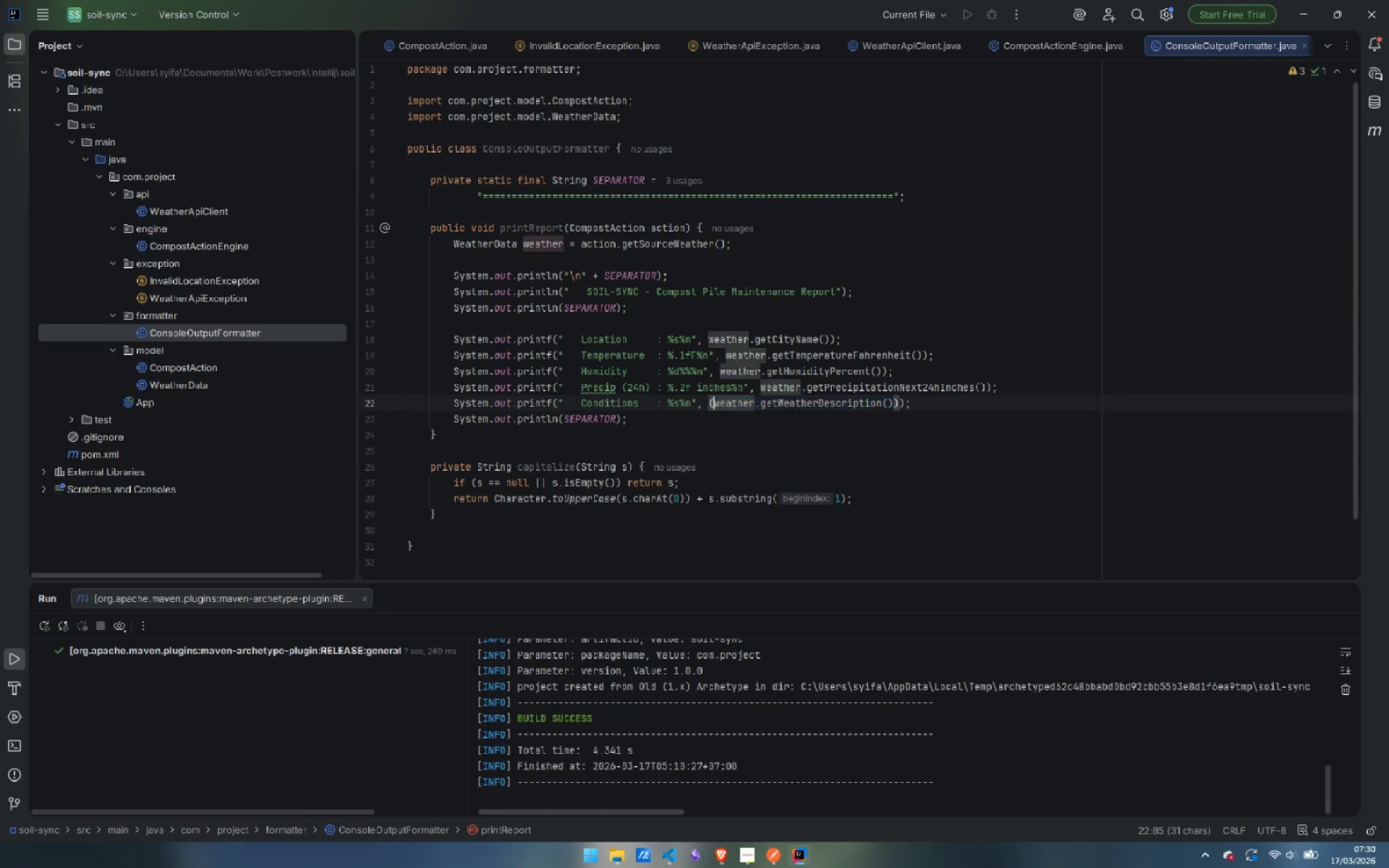 
key(ArrowLeft)
 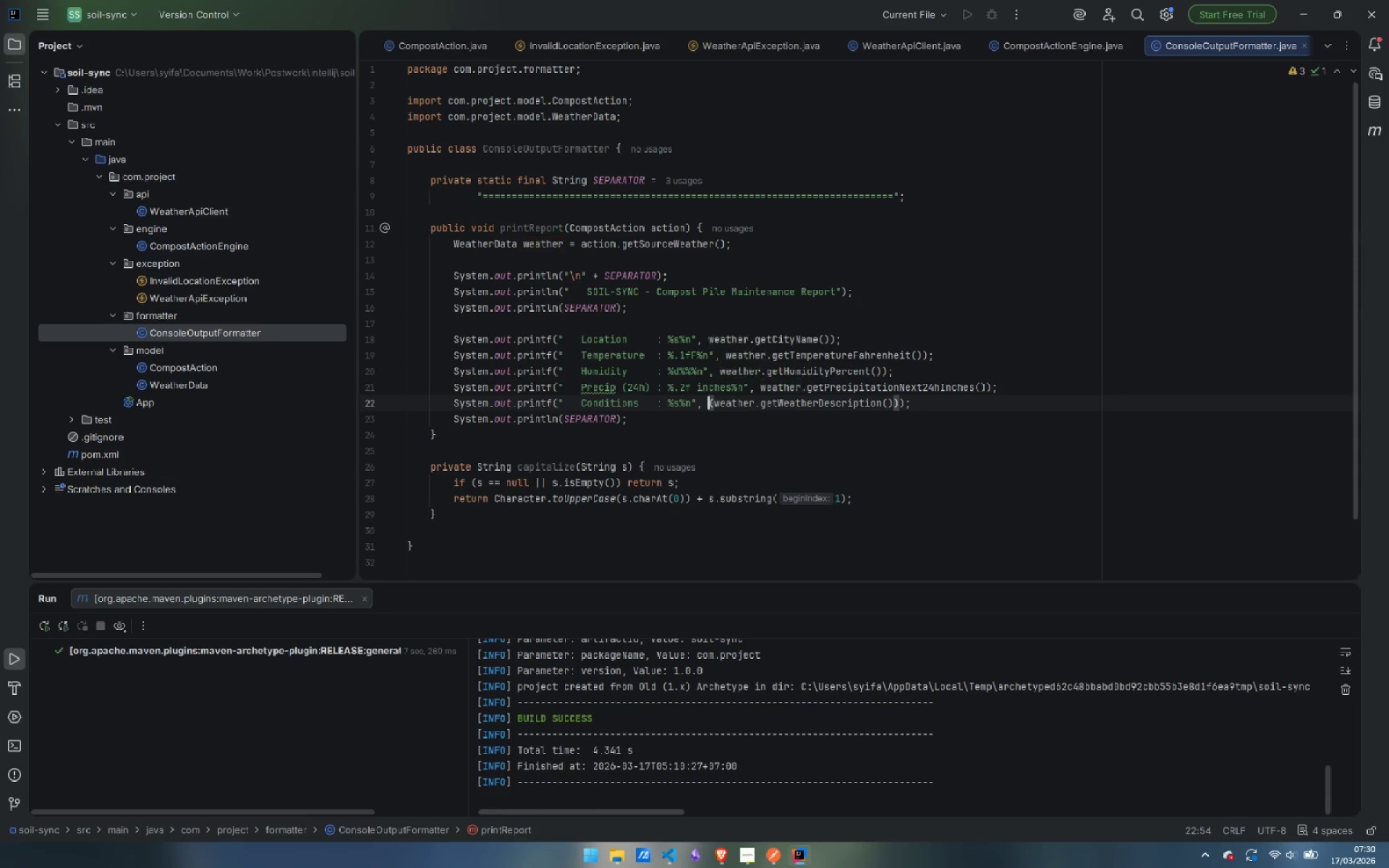 
key(ArrowLeft)
 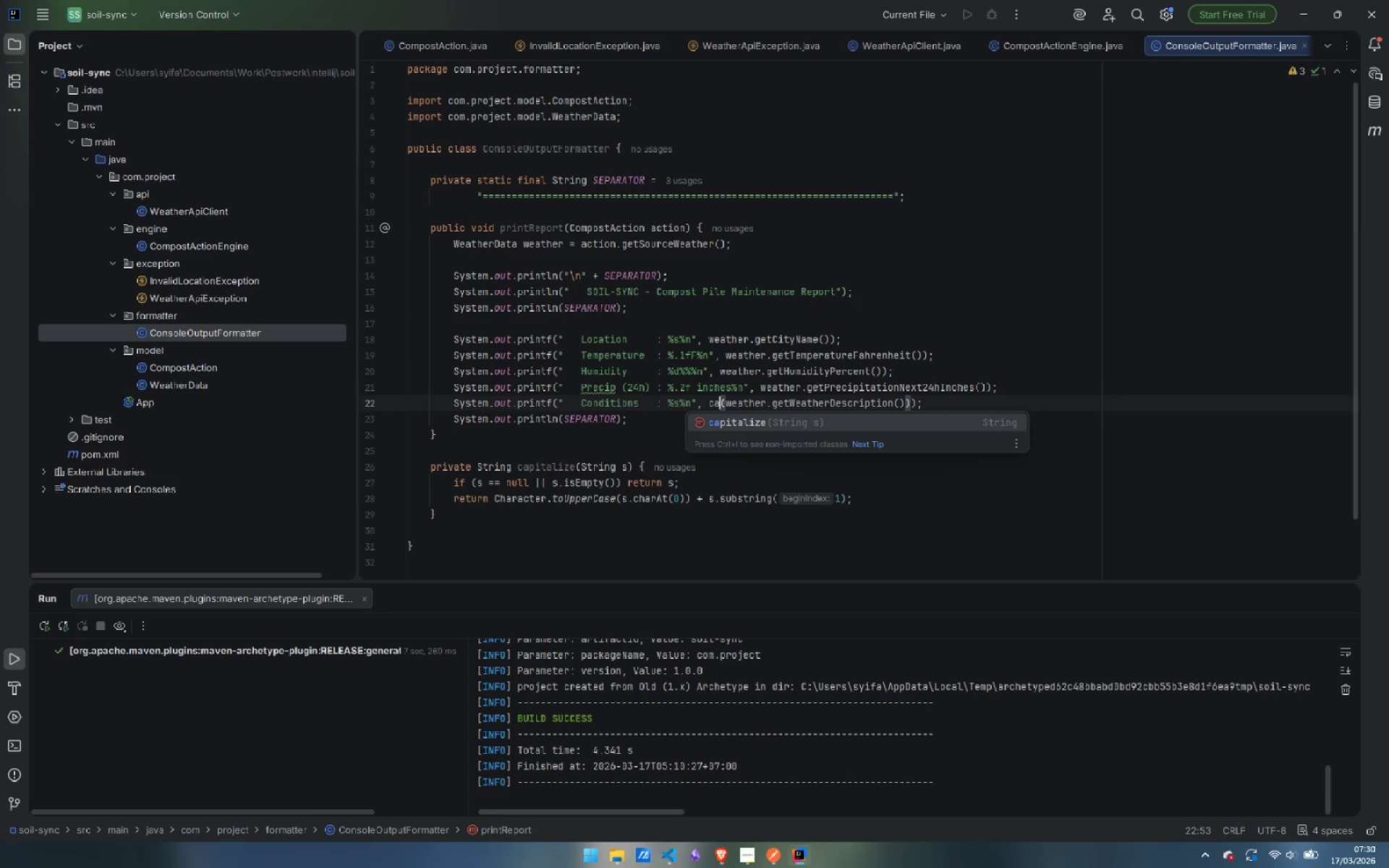 
type(ca)
 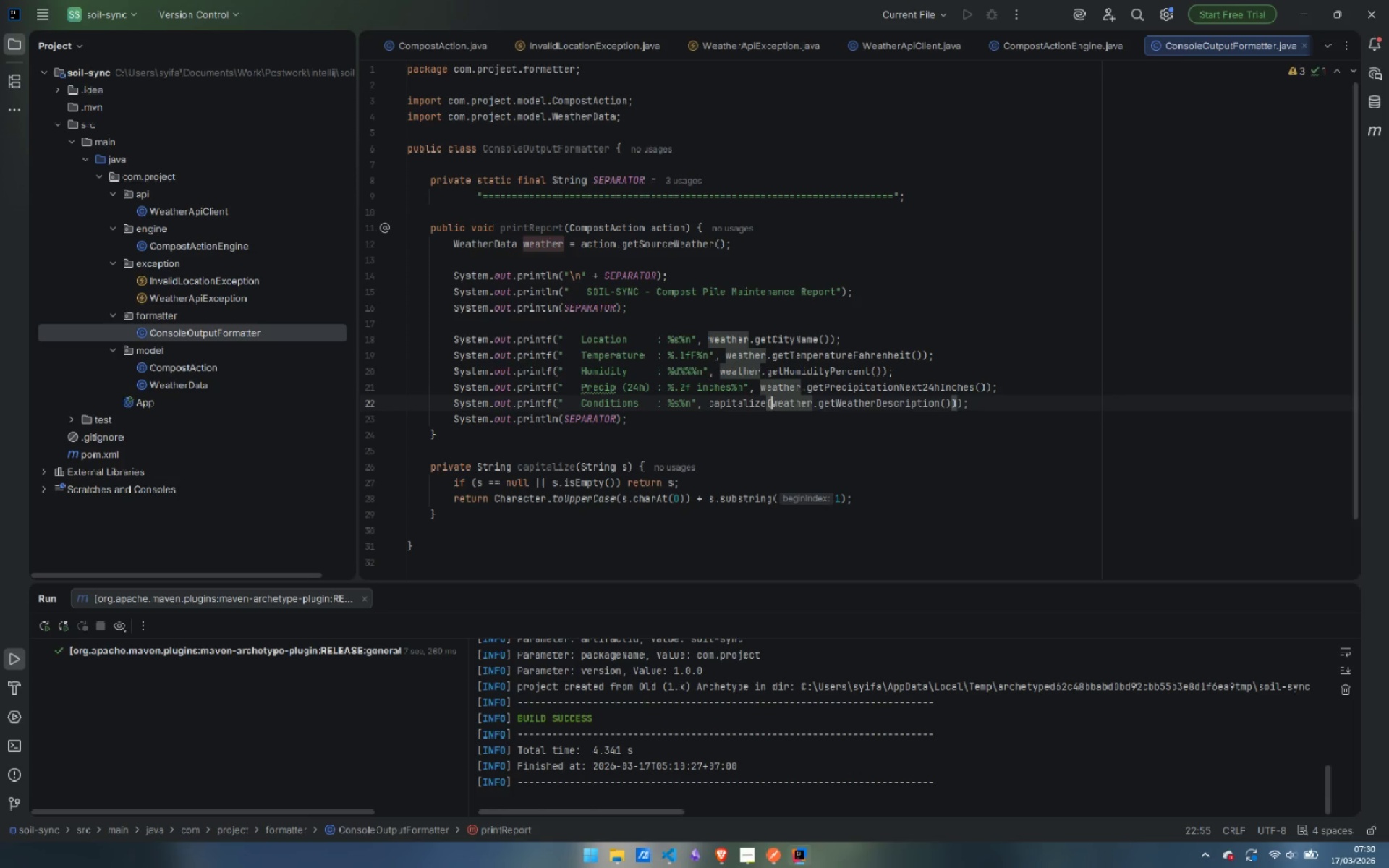 
key(Enter)
 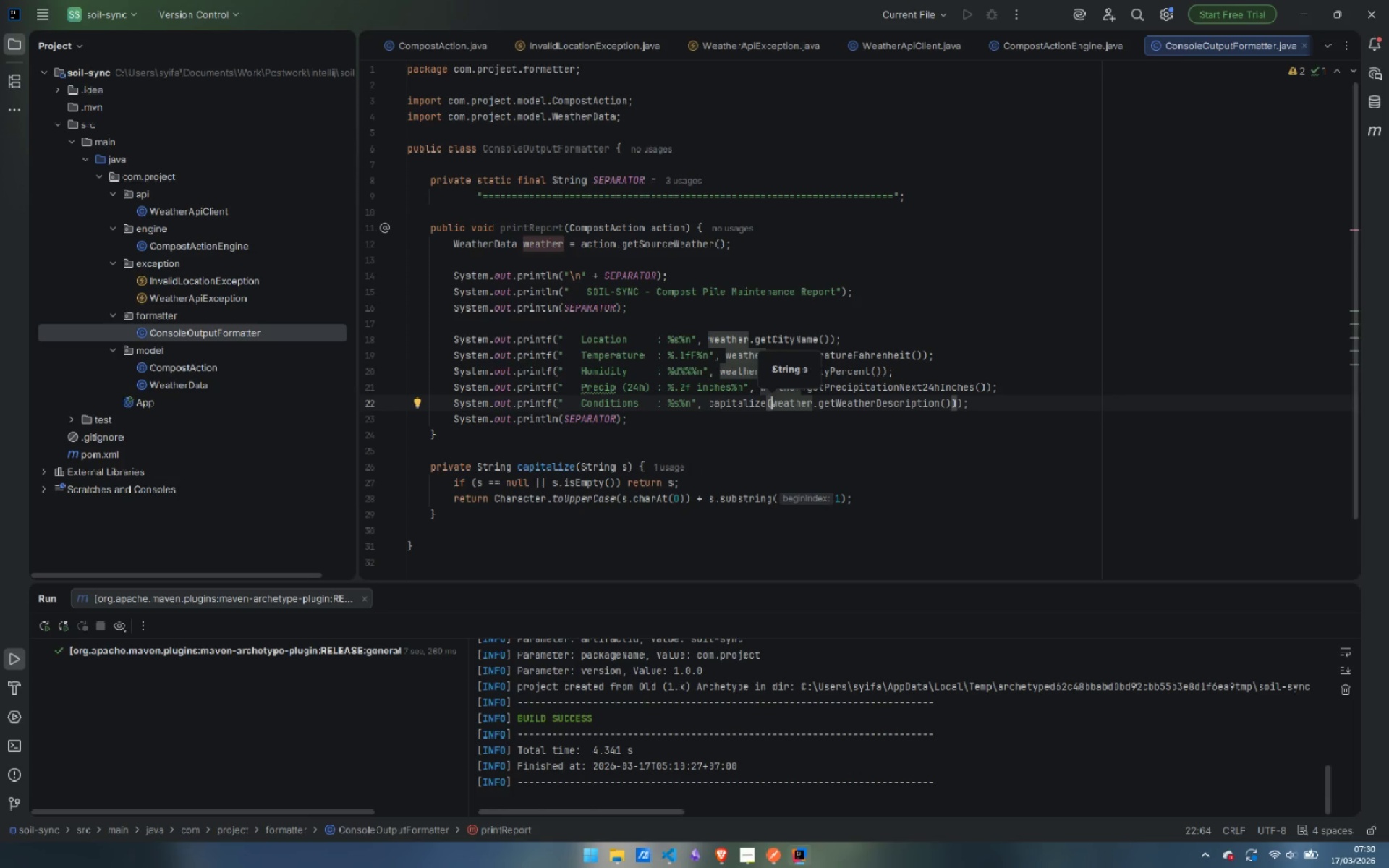 
key(Escape)
 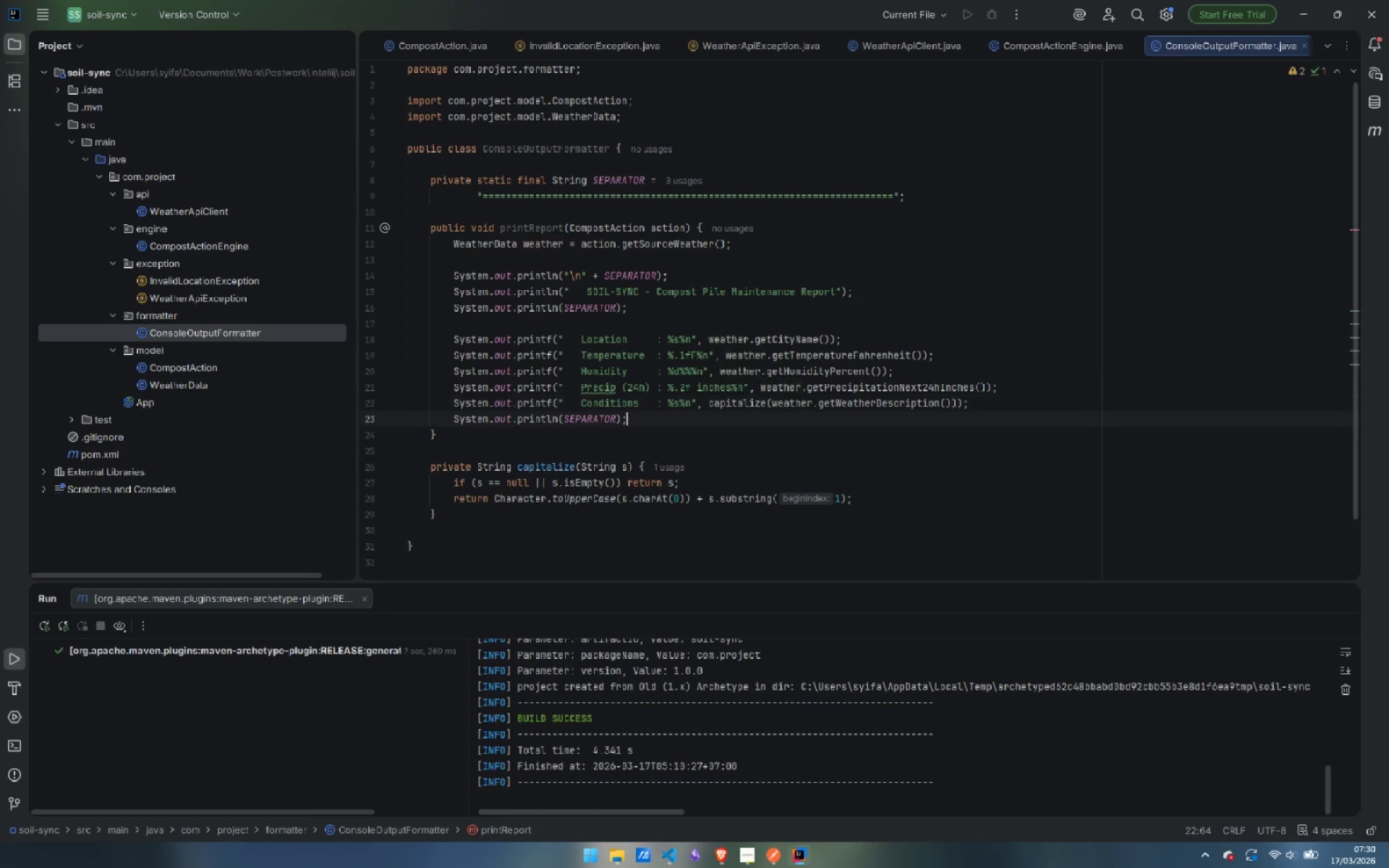 
key(ArrowDown)
 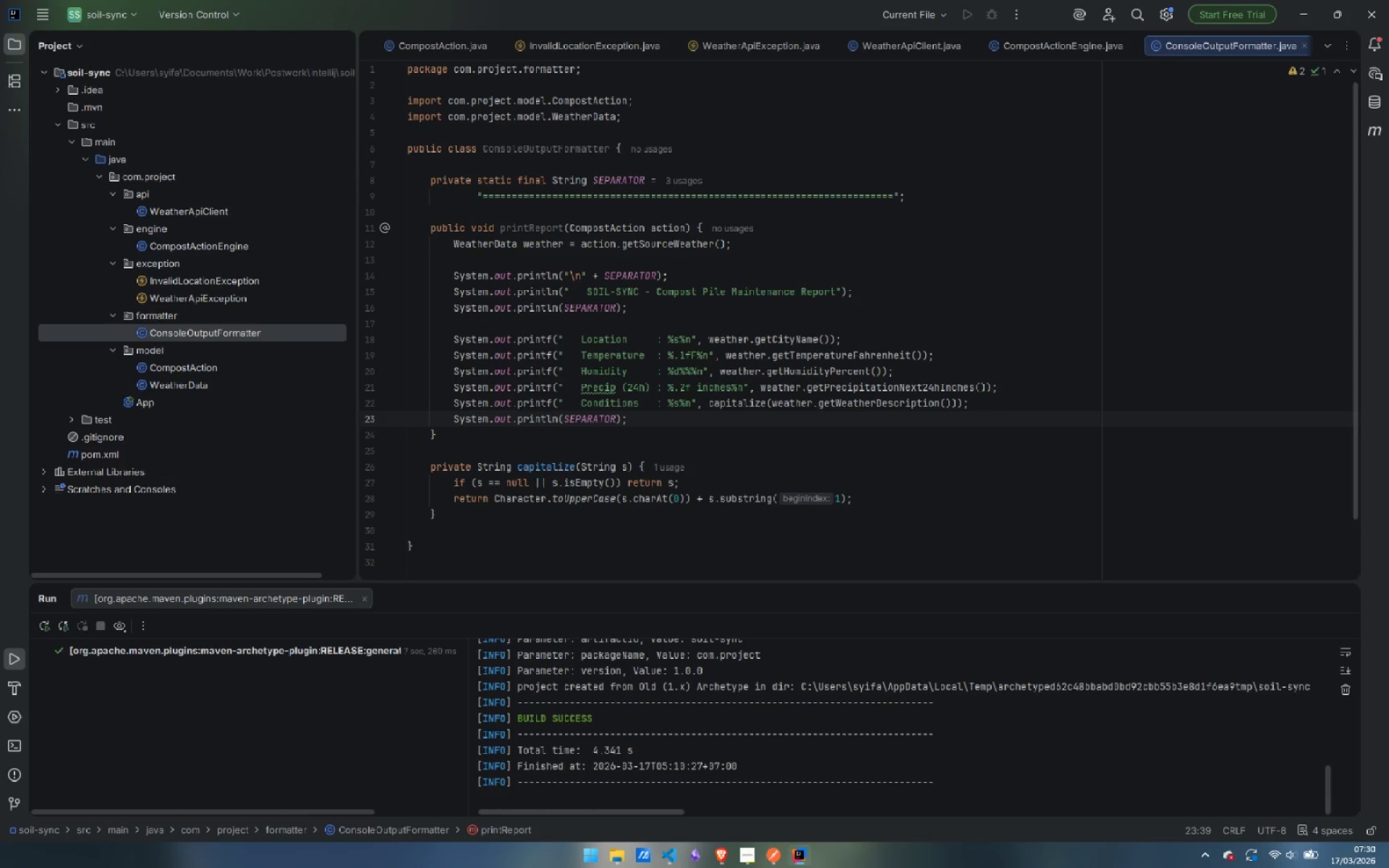 
key(Enter)
 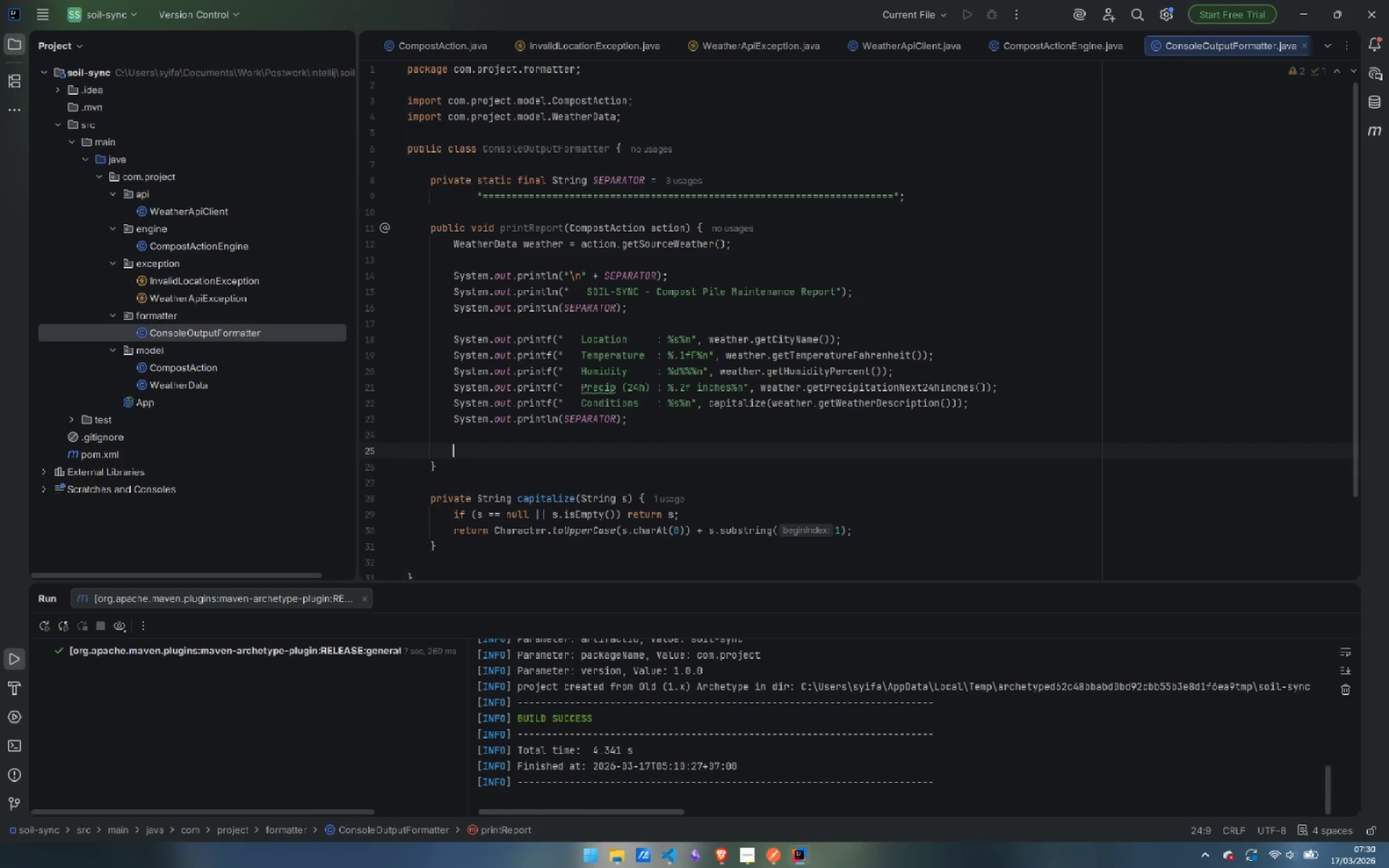 
key(Enter)
 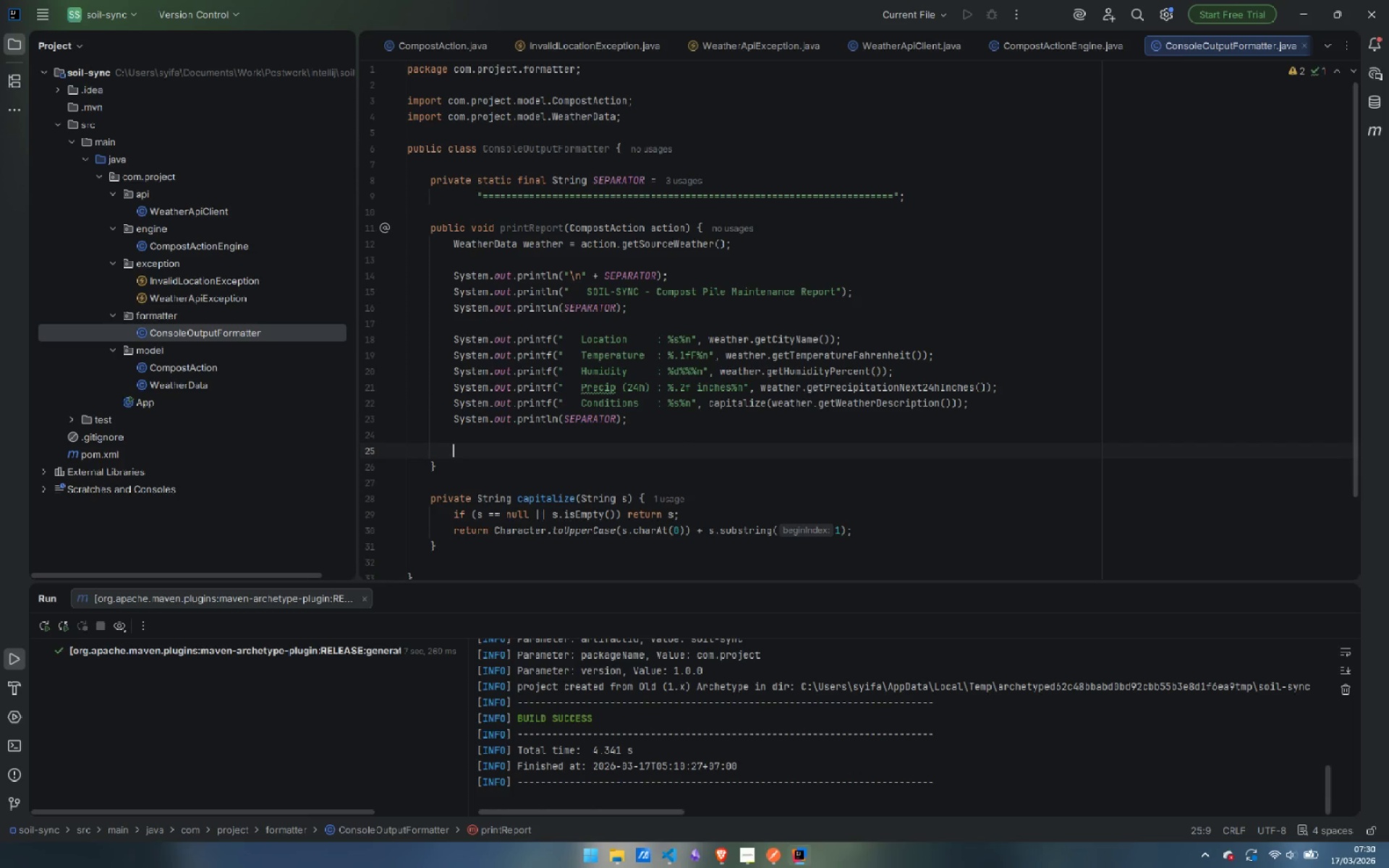 
type(sout)
key(Tab)
type("   MainTE)
 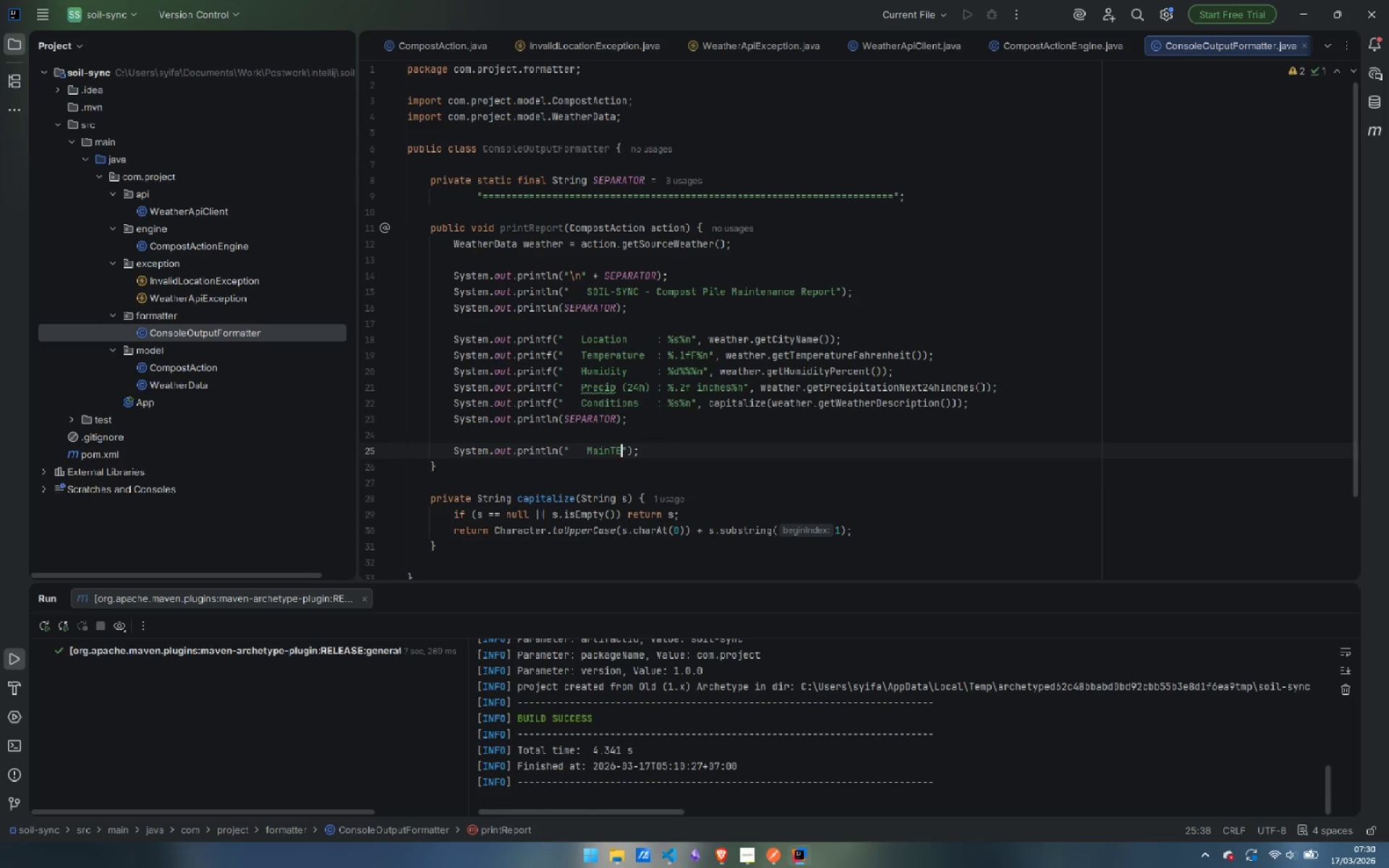 
key(ArrowLeft)
 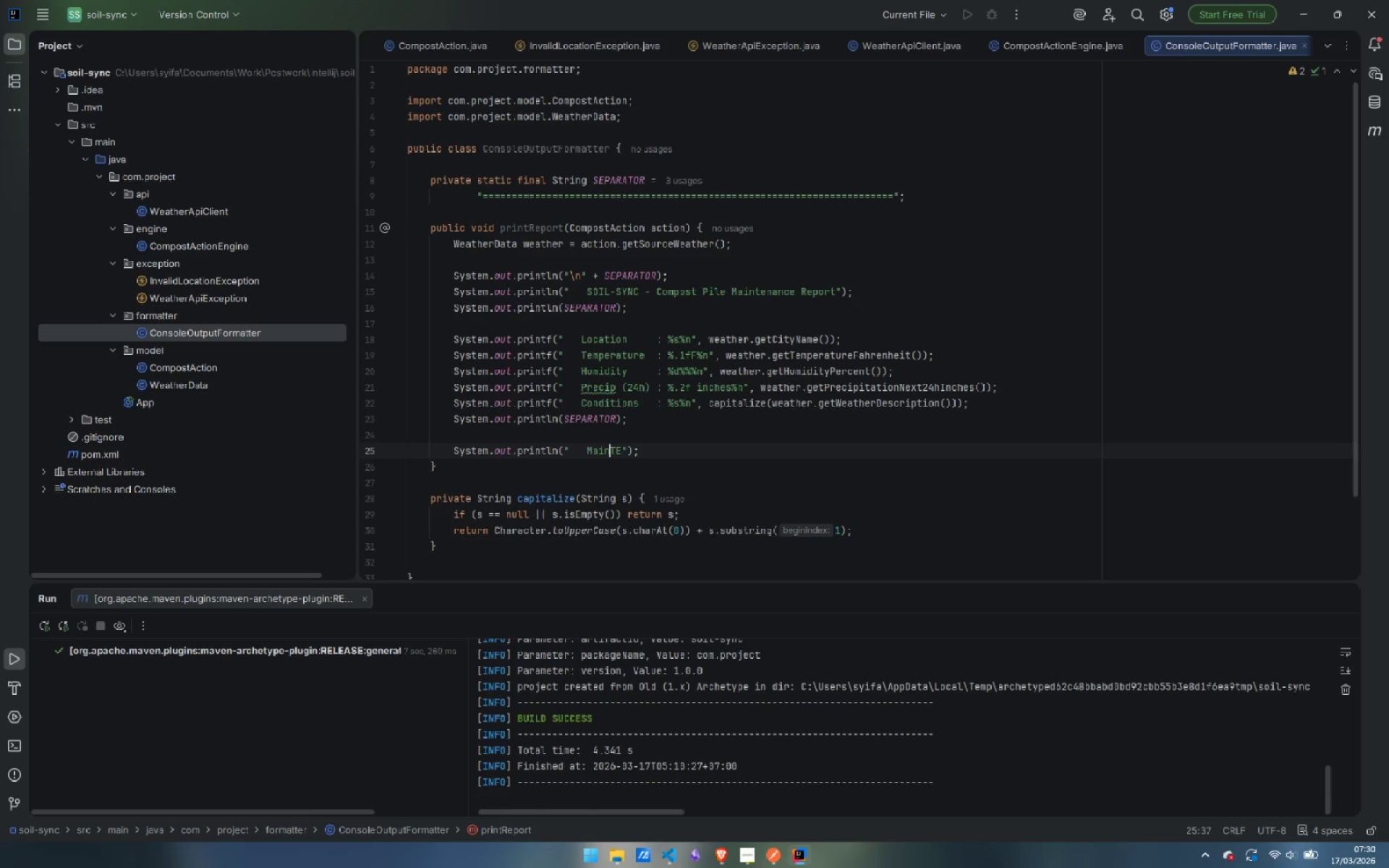 
key(ArrowLeft)
 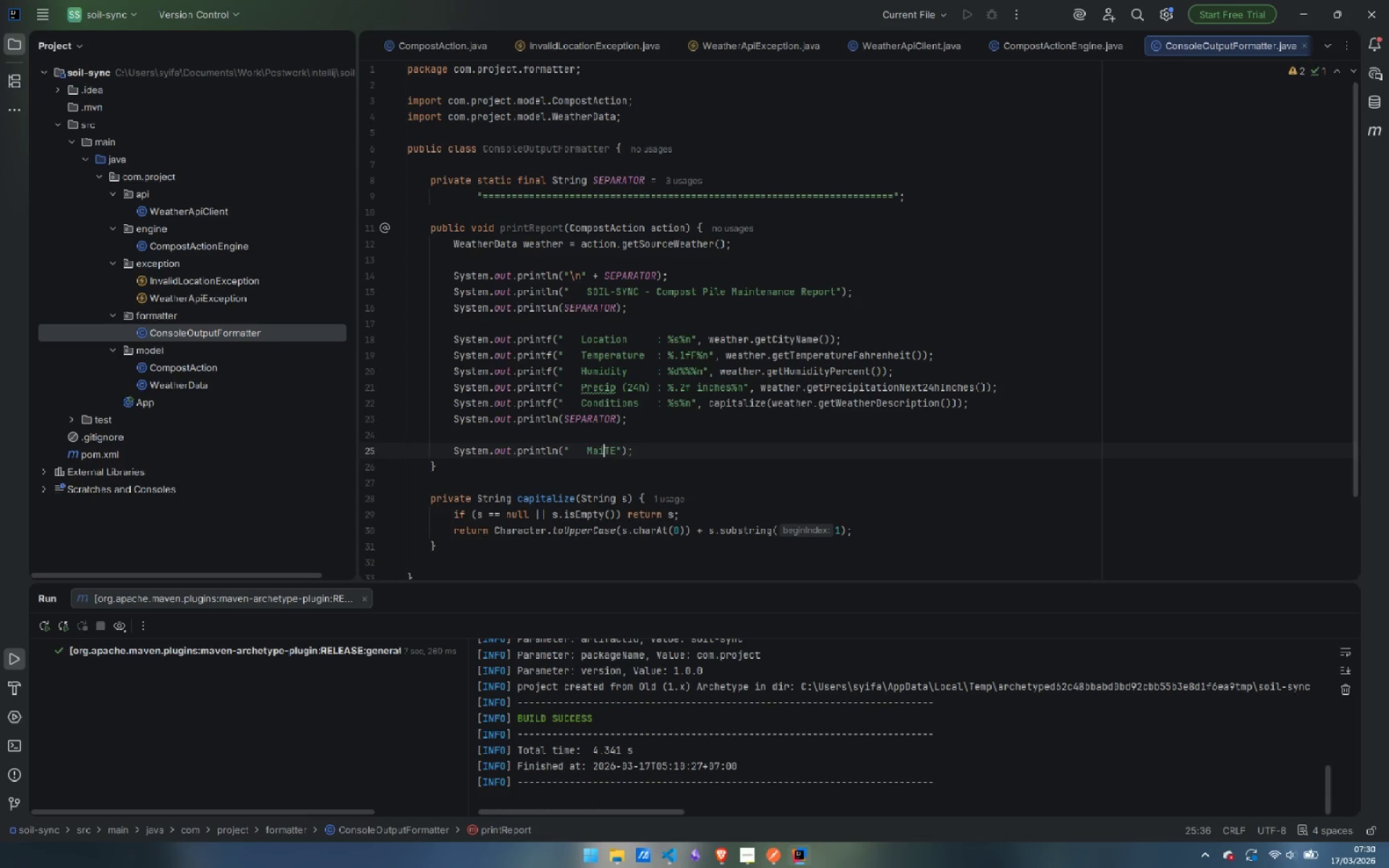 
key(Backspace)
key(Backspace)
key(Backspace)
type(AIN)
 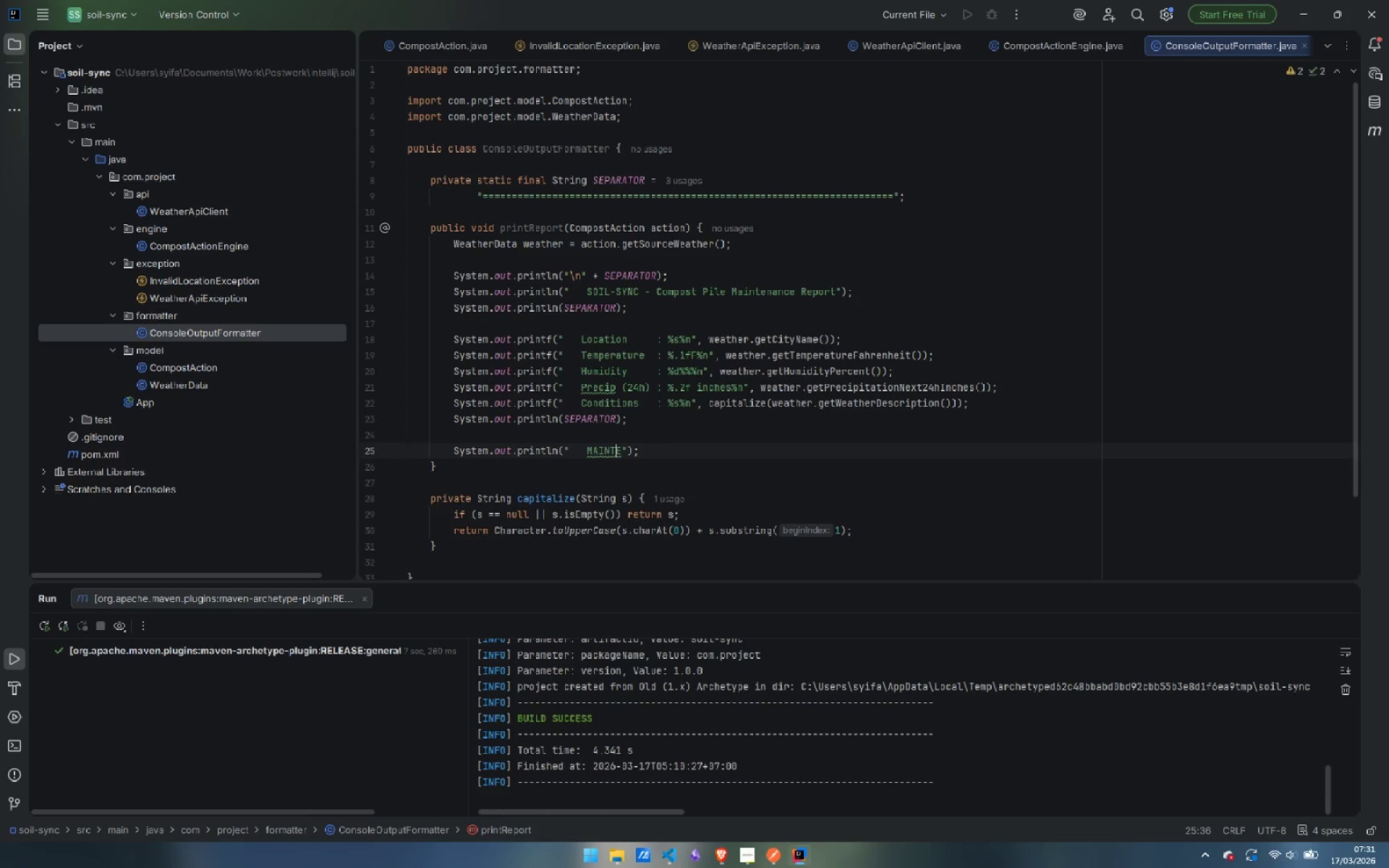 
key(ArrowRight)
 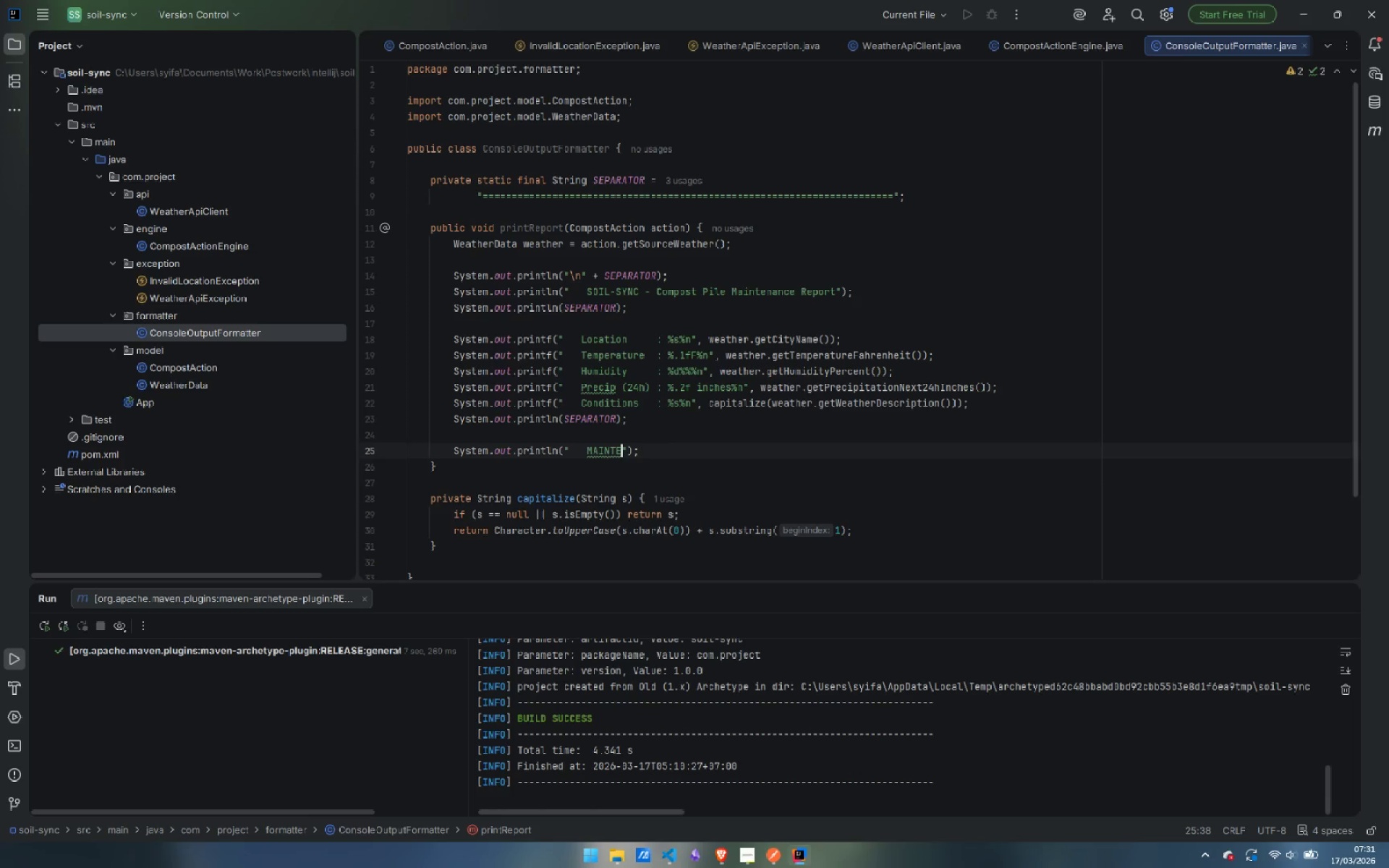 
key(ArrowRight)
 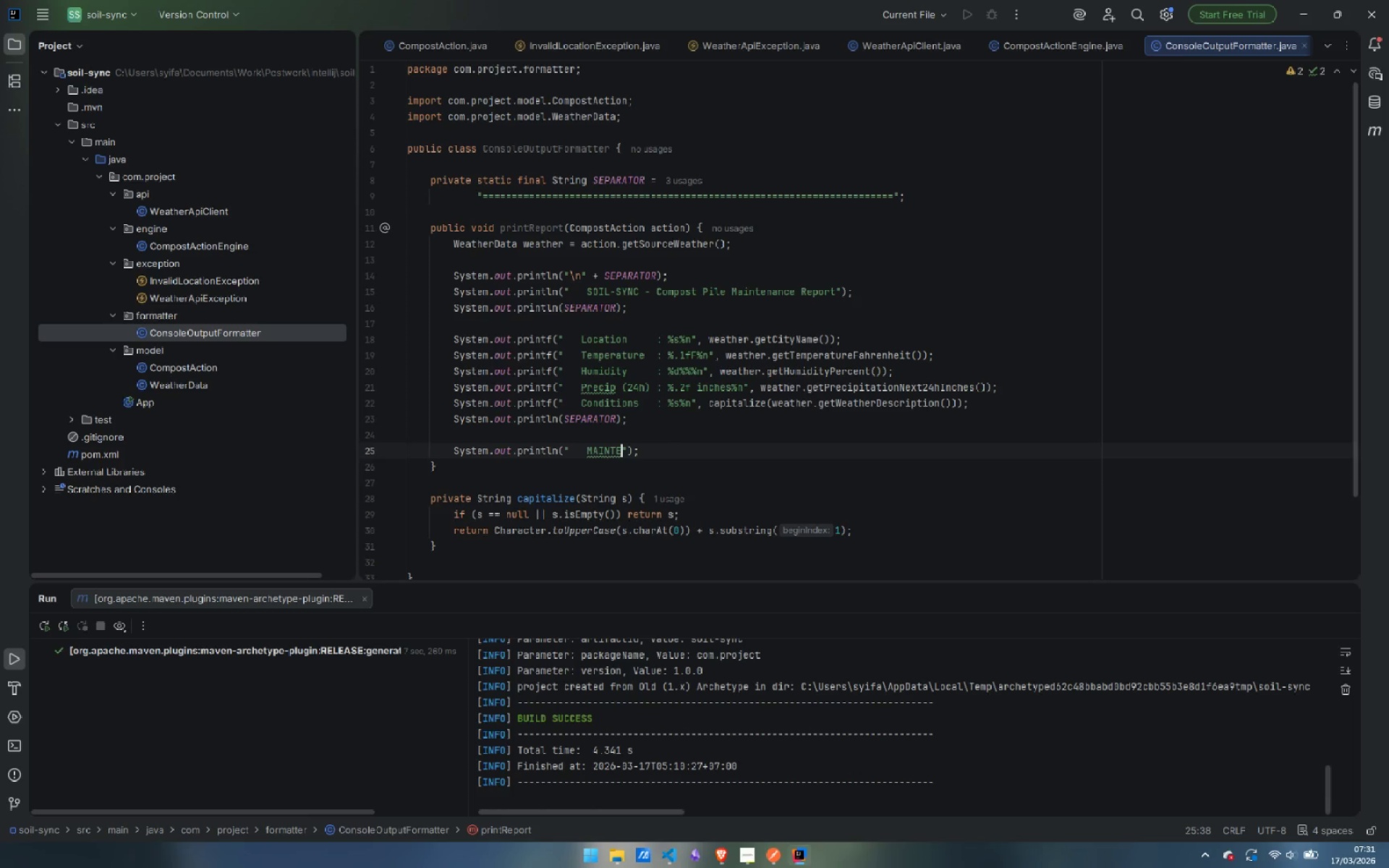 
type(NANE)
key(Backspace)
type(CE RECOMMENDATION)
 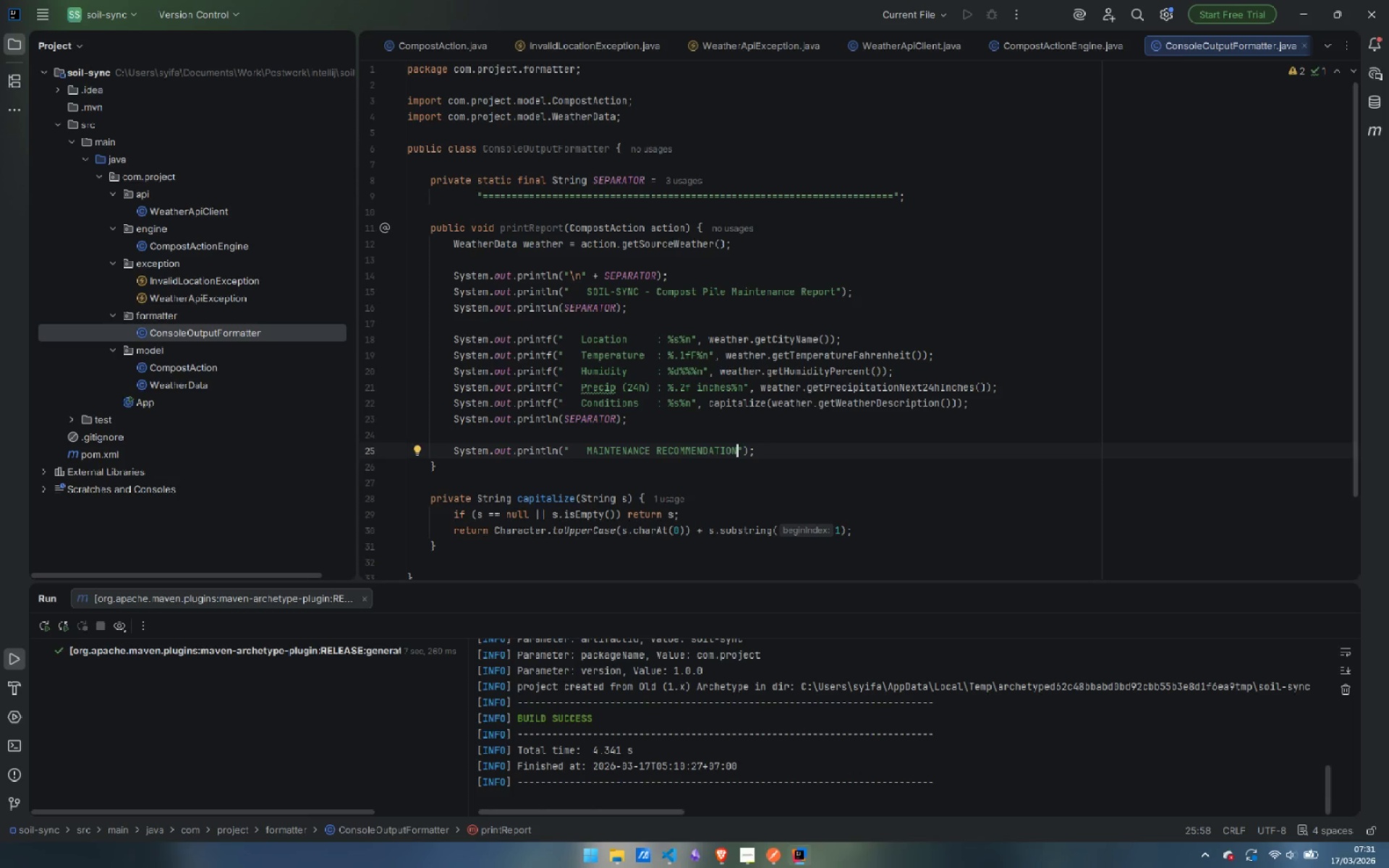 
key(ArrowRight)
 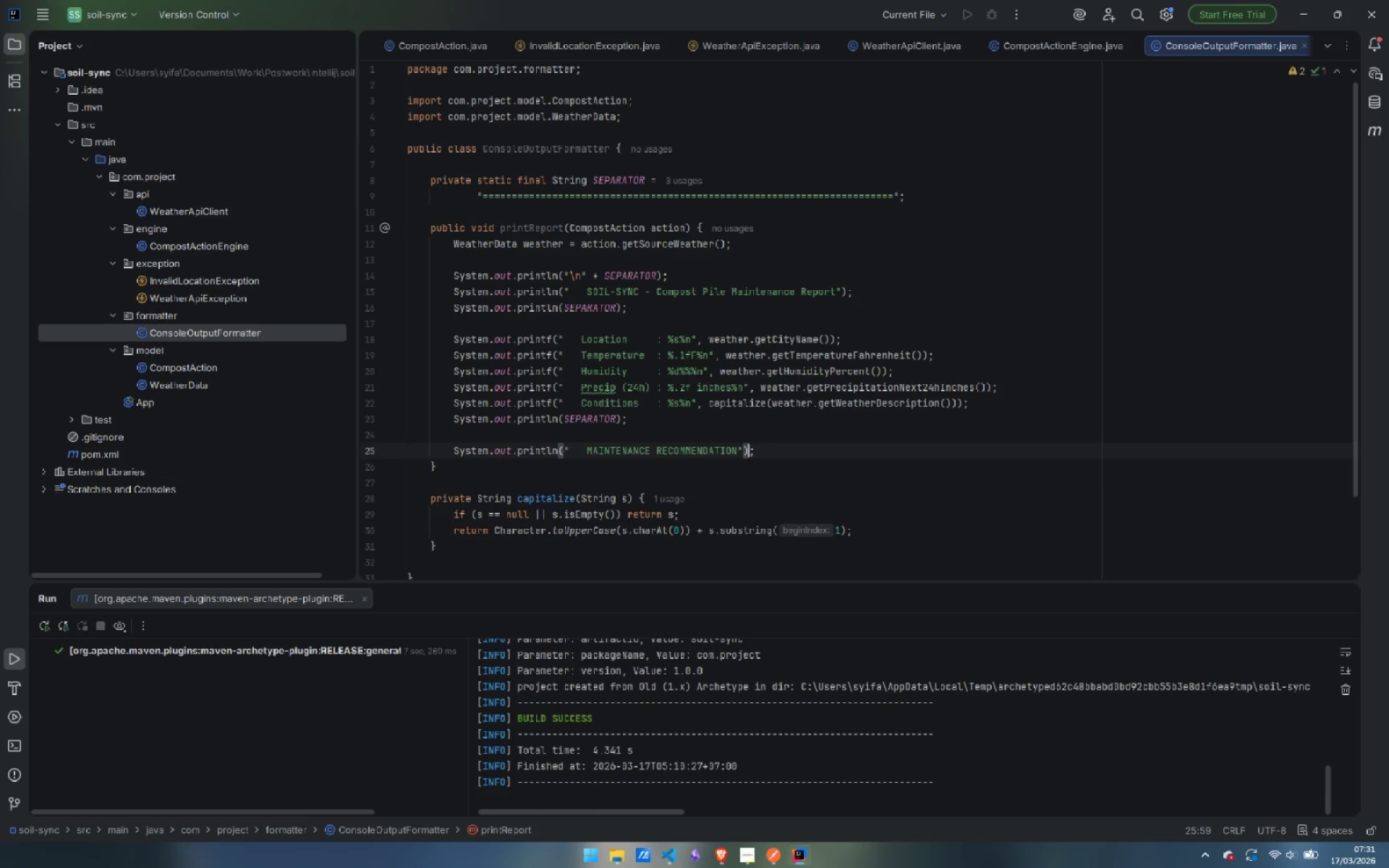 
key(ArrowRight)
 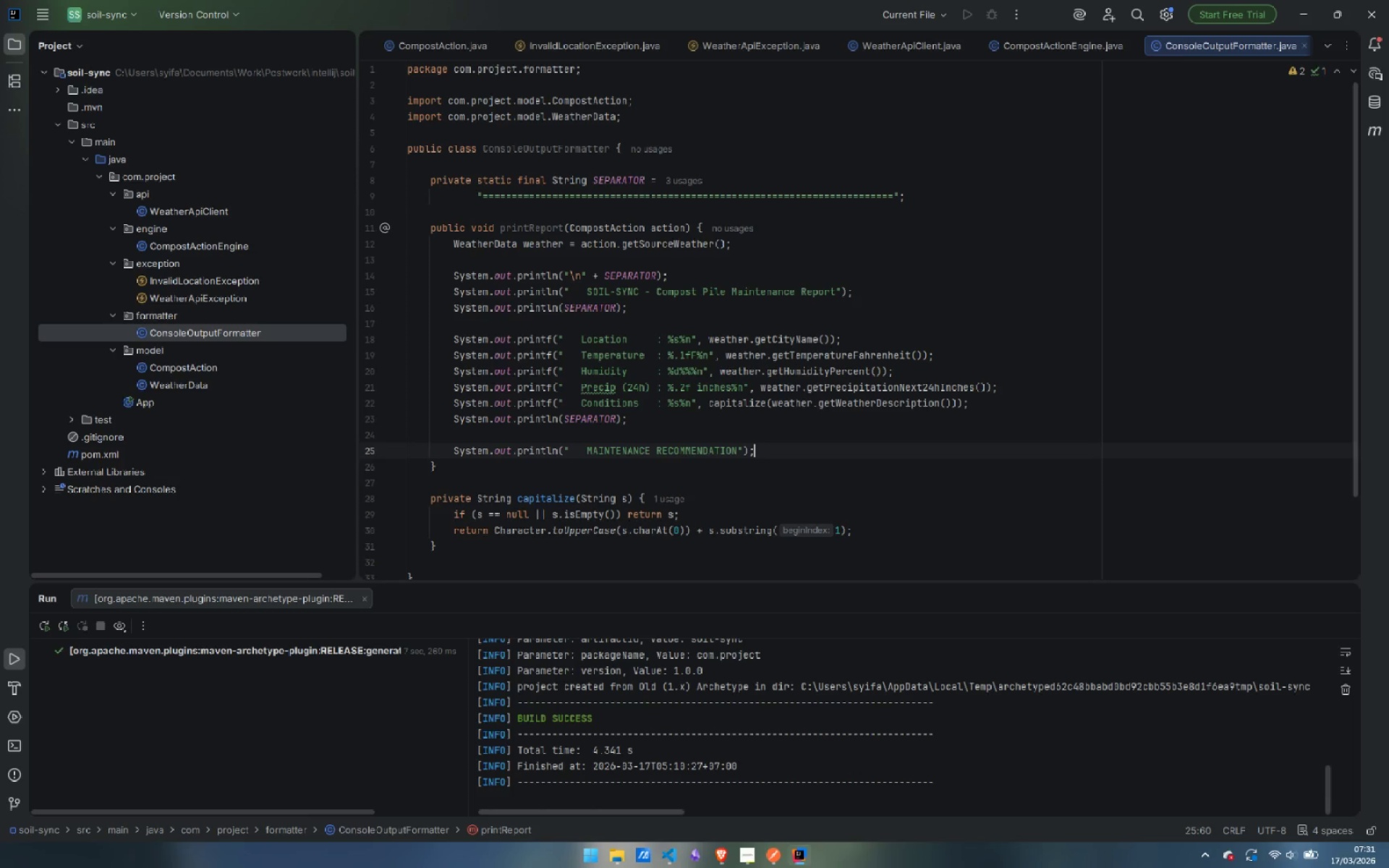 
key(ArrowRight)
 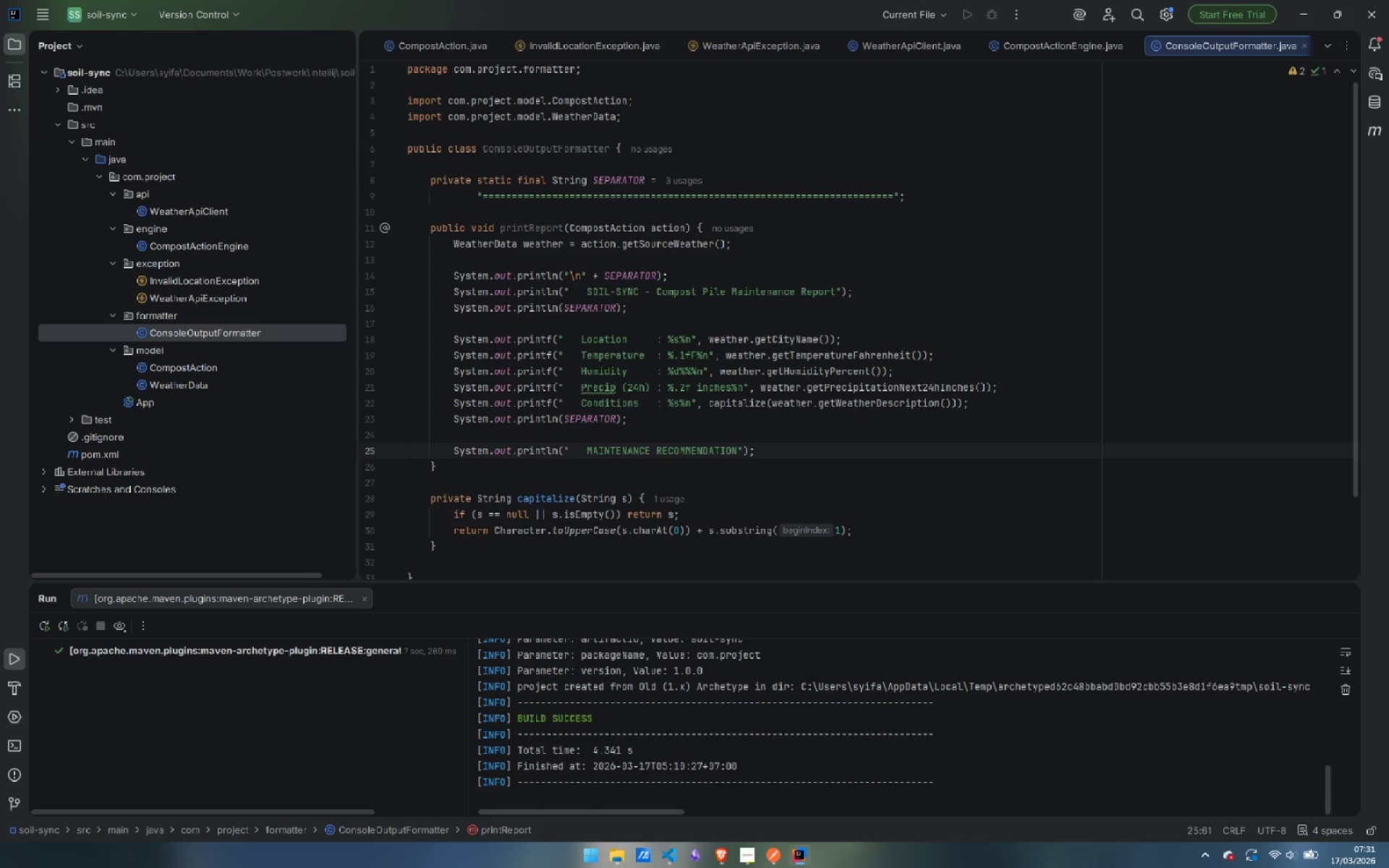 
key(ArrowLeft)
 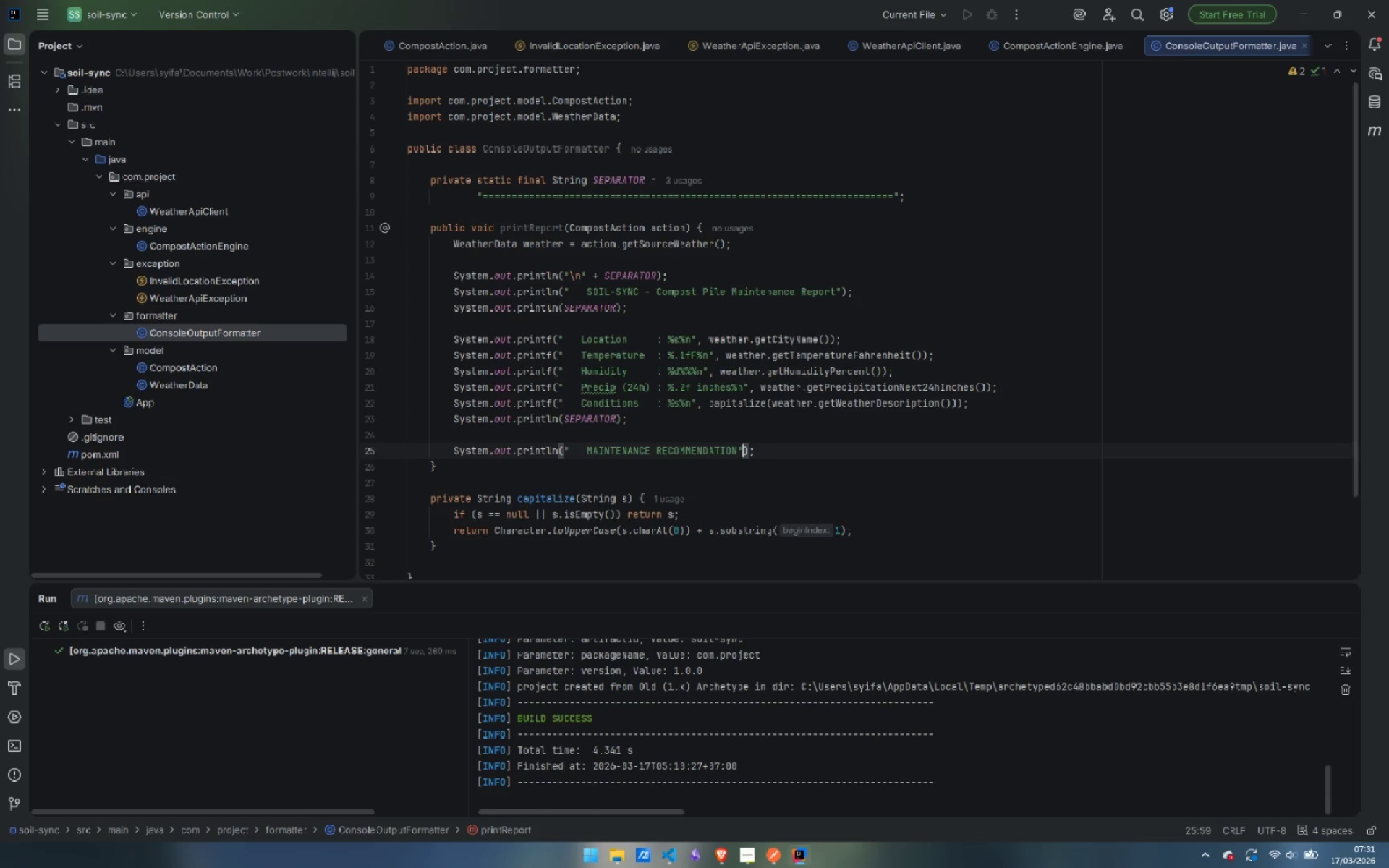 
key(ArrowLeft)
 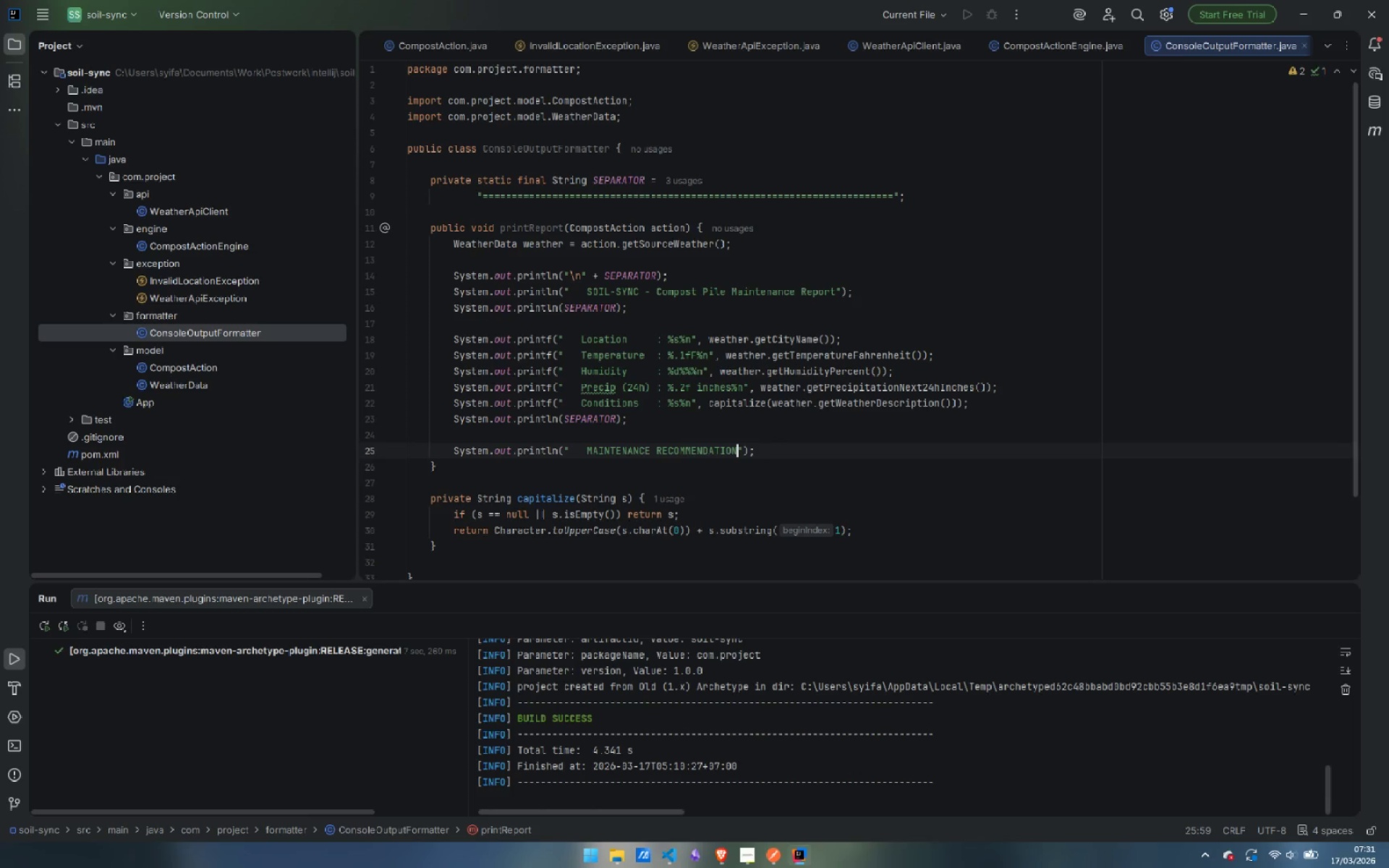 
key(ArrowLeft)
 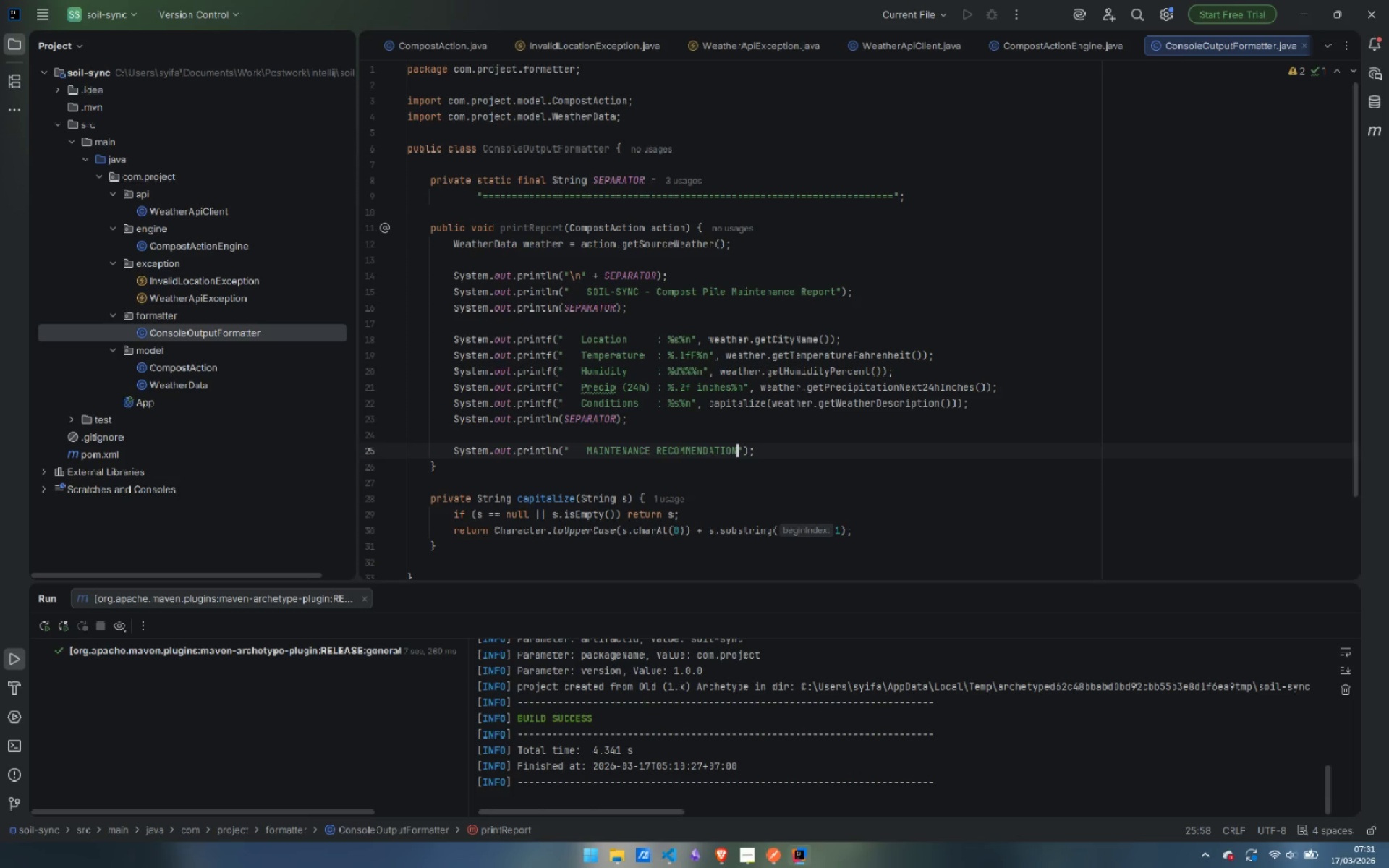 
key(Shift+S)
 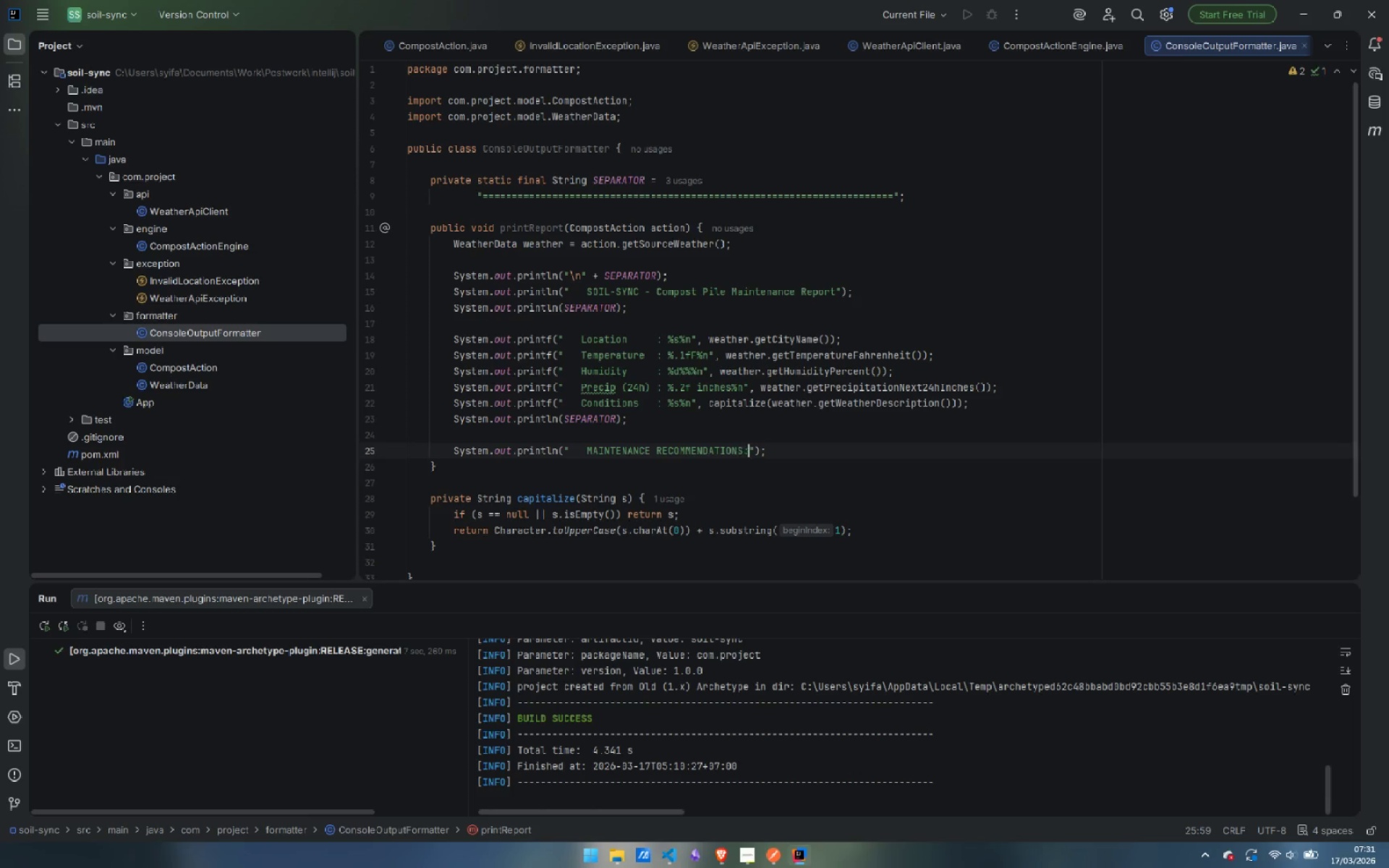 
key(Shift+Semicolon)
 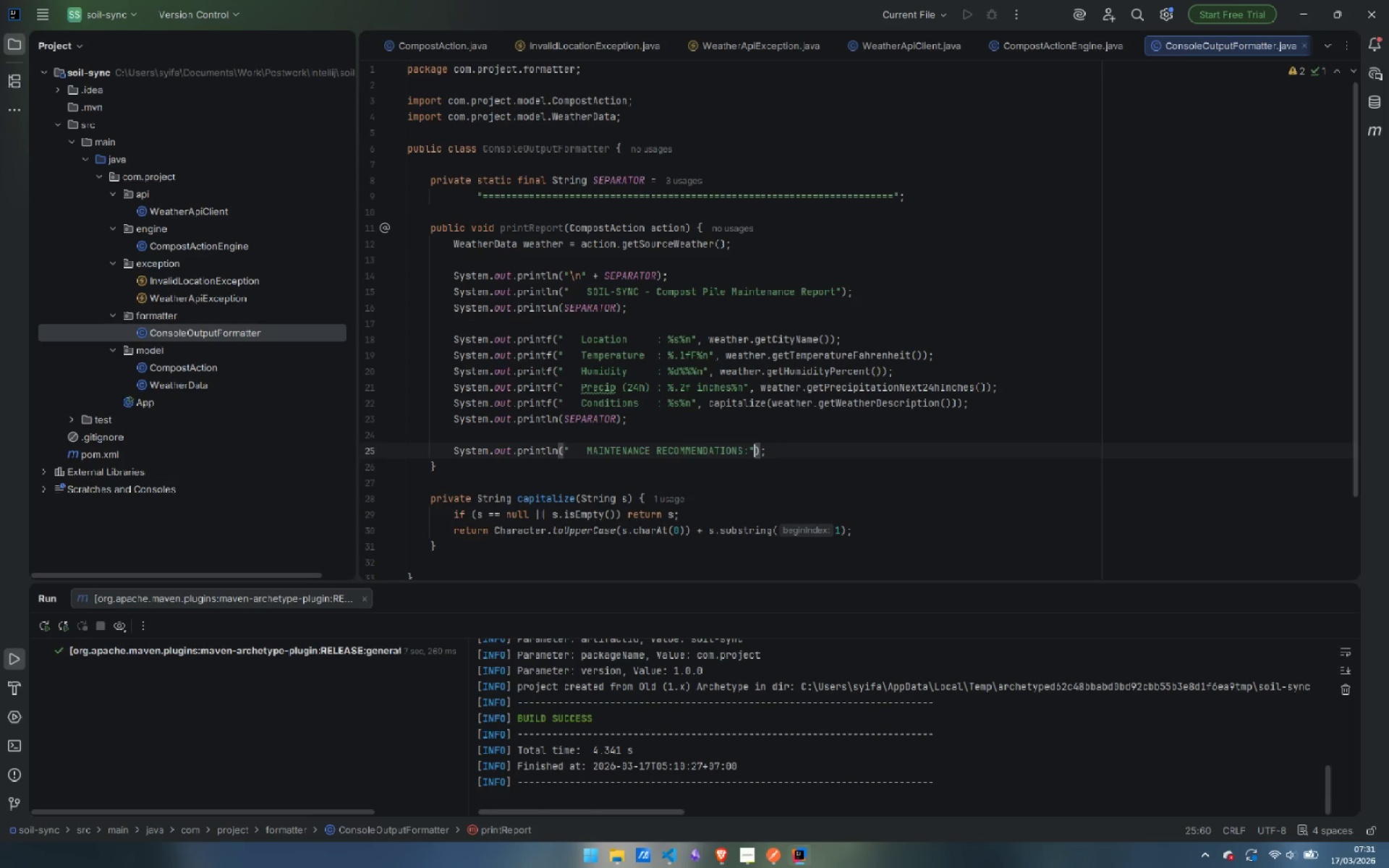 
key(ArrowRight)
 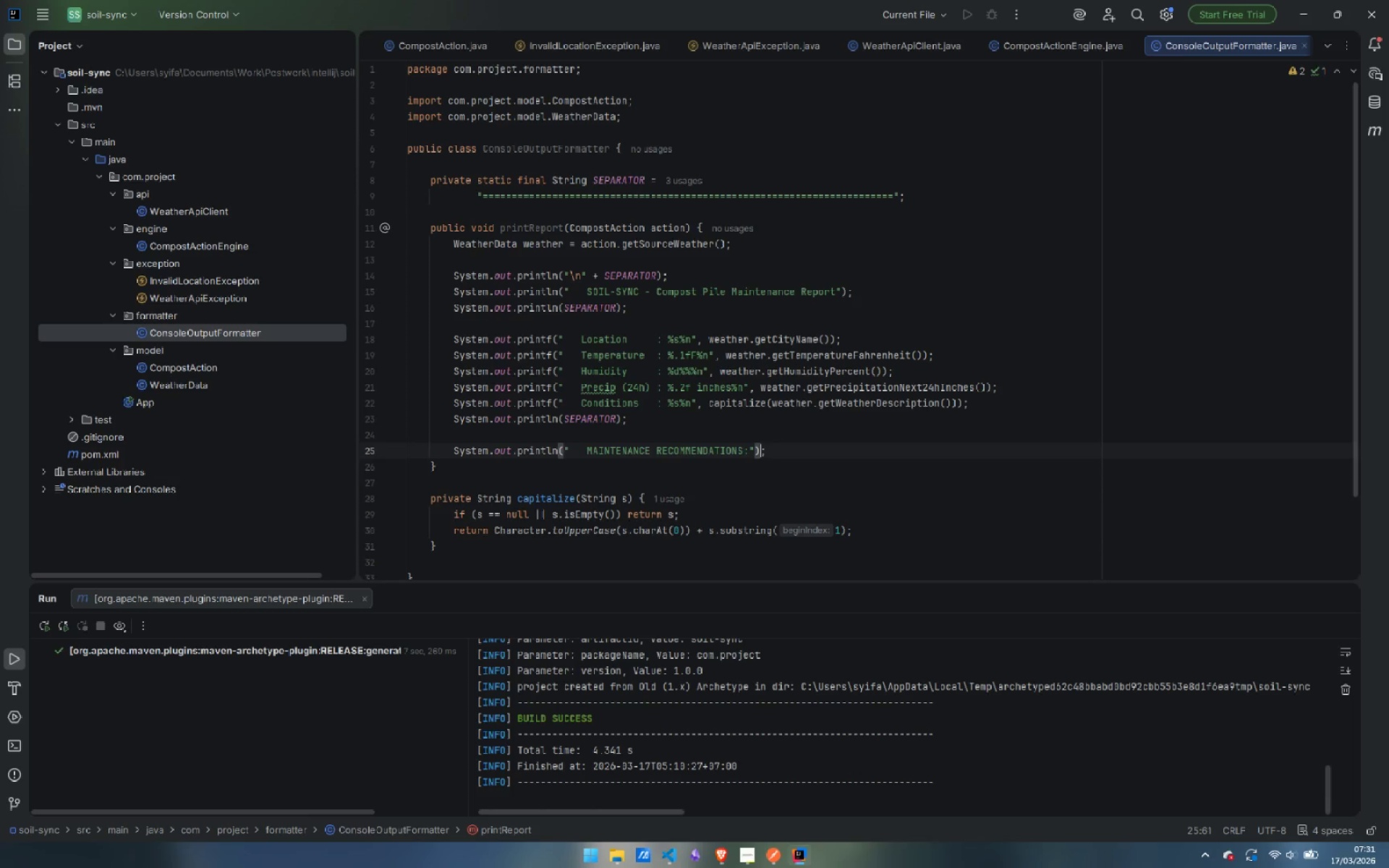 
key(ArrowRight)
 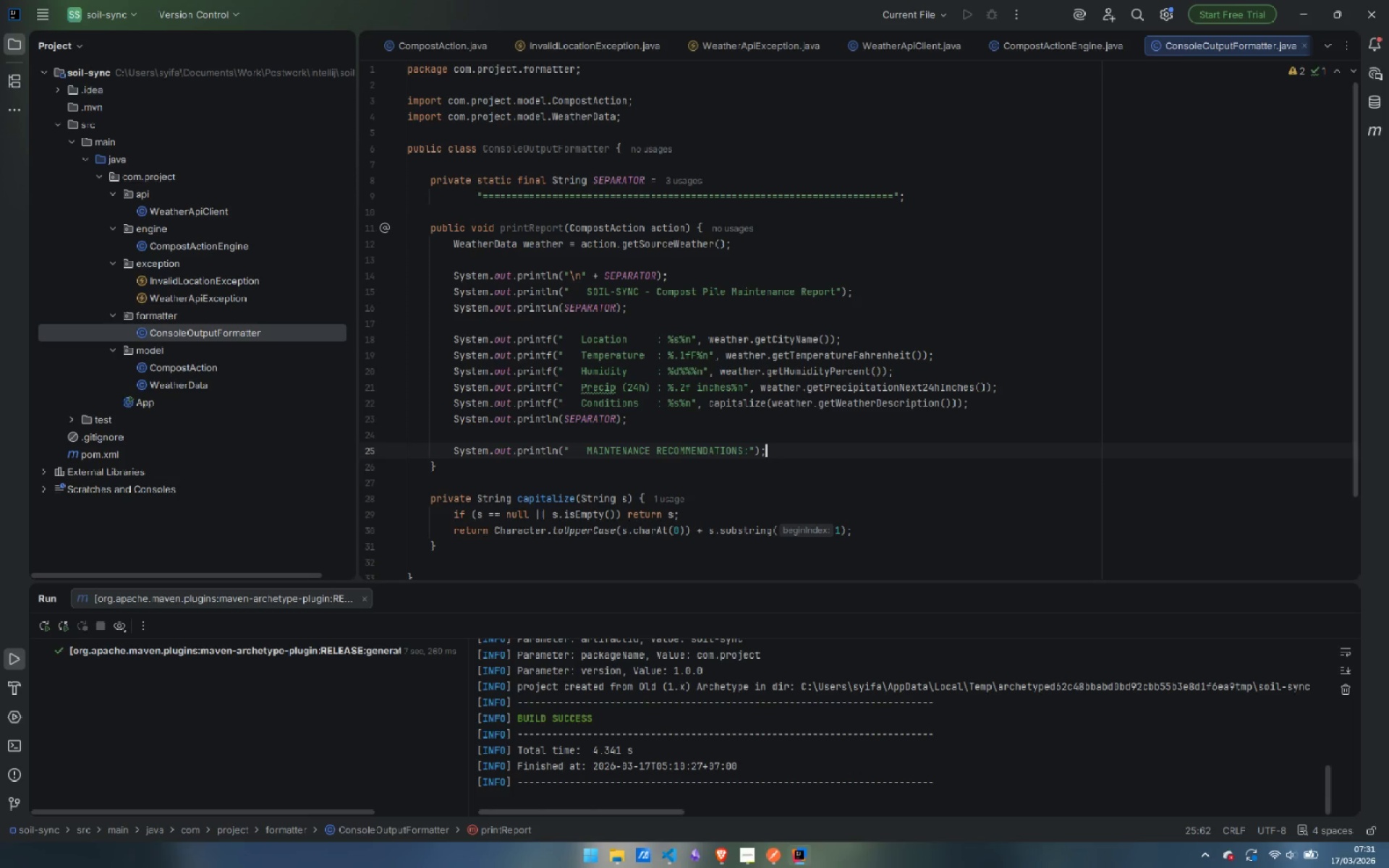 
key(ArrowRight)
 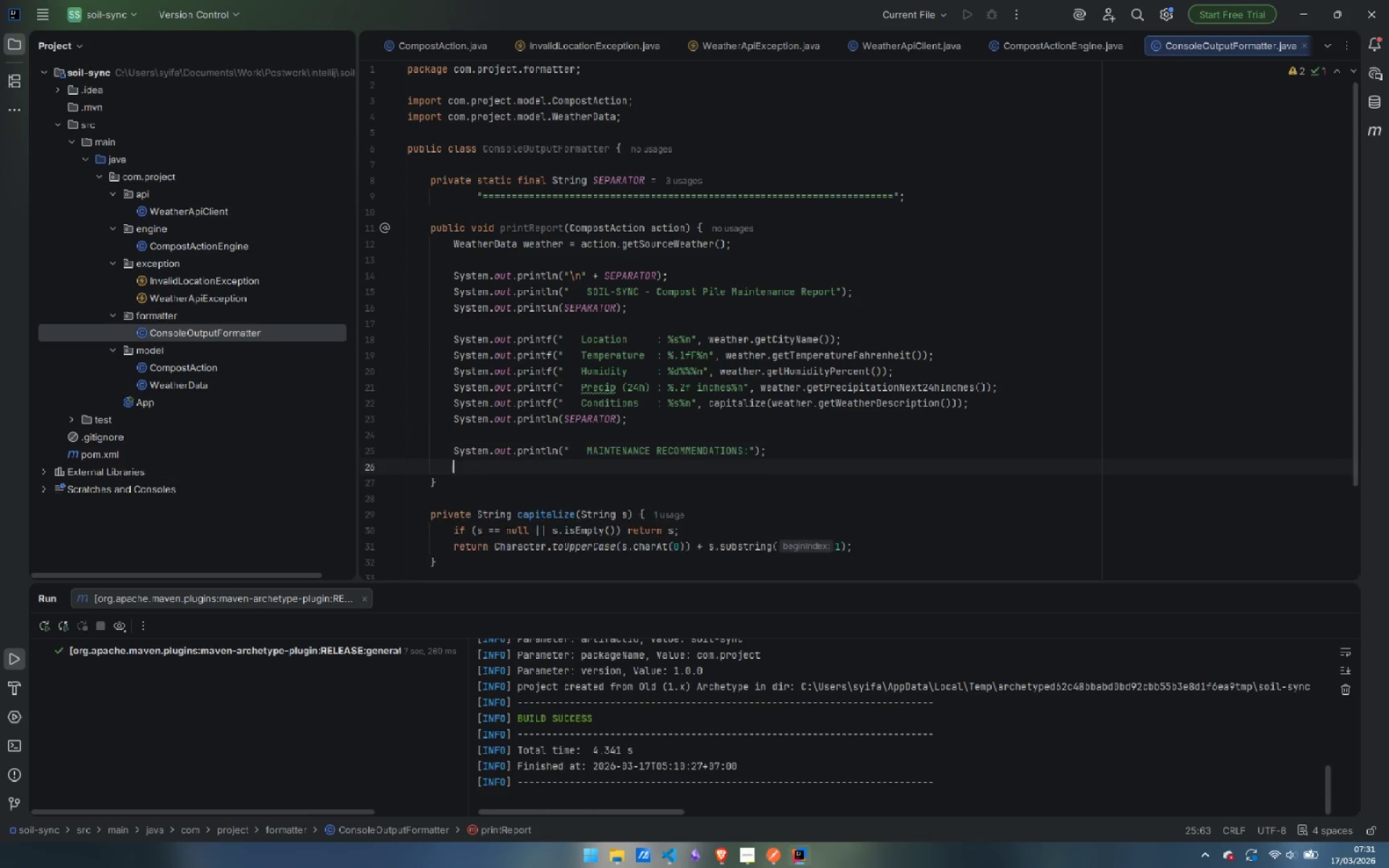 
key(Enter)
 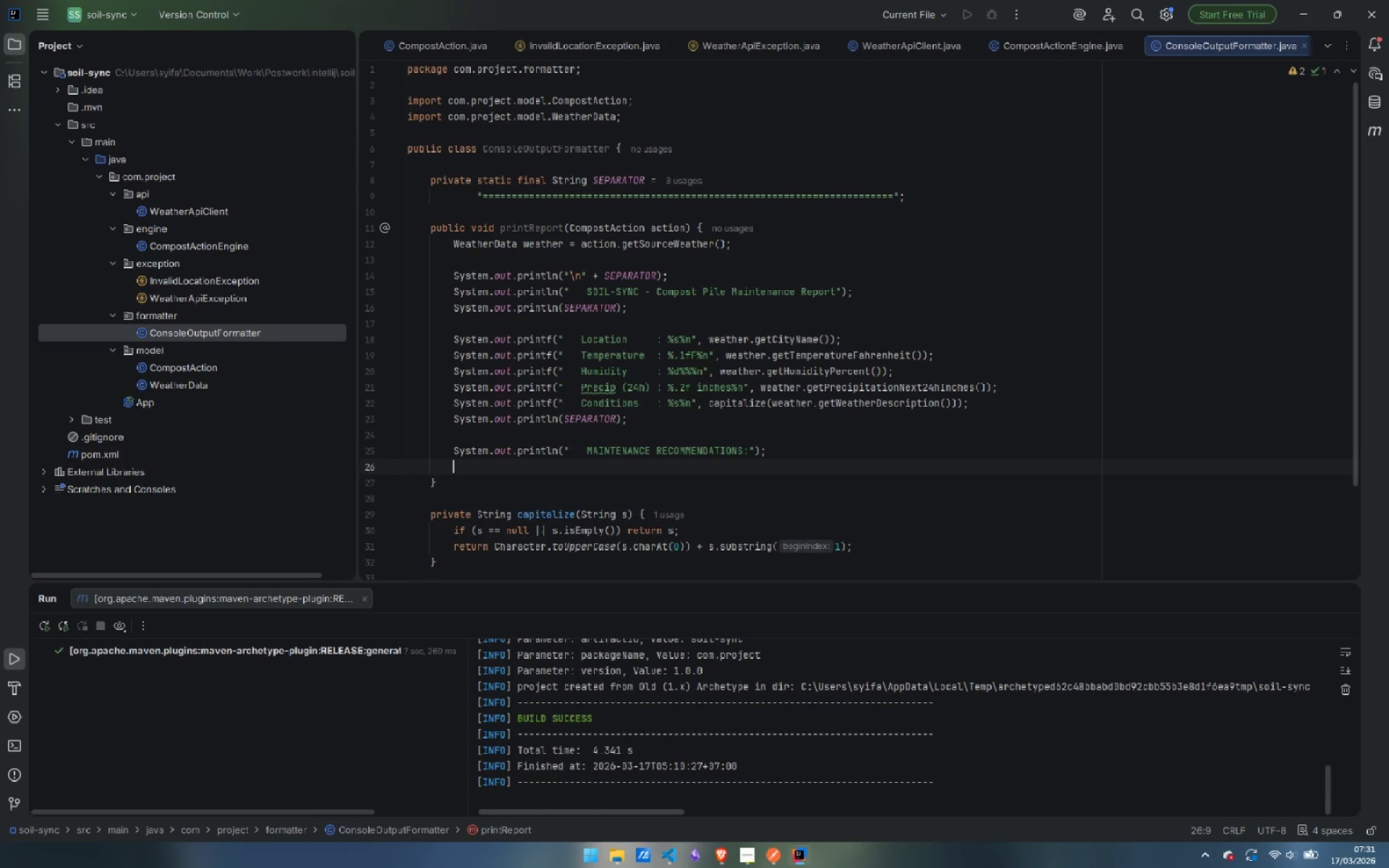 
type(sout)
key(Tab)
 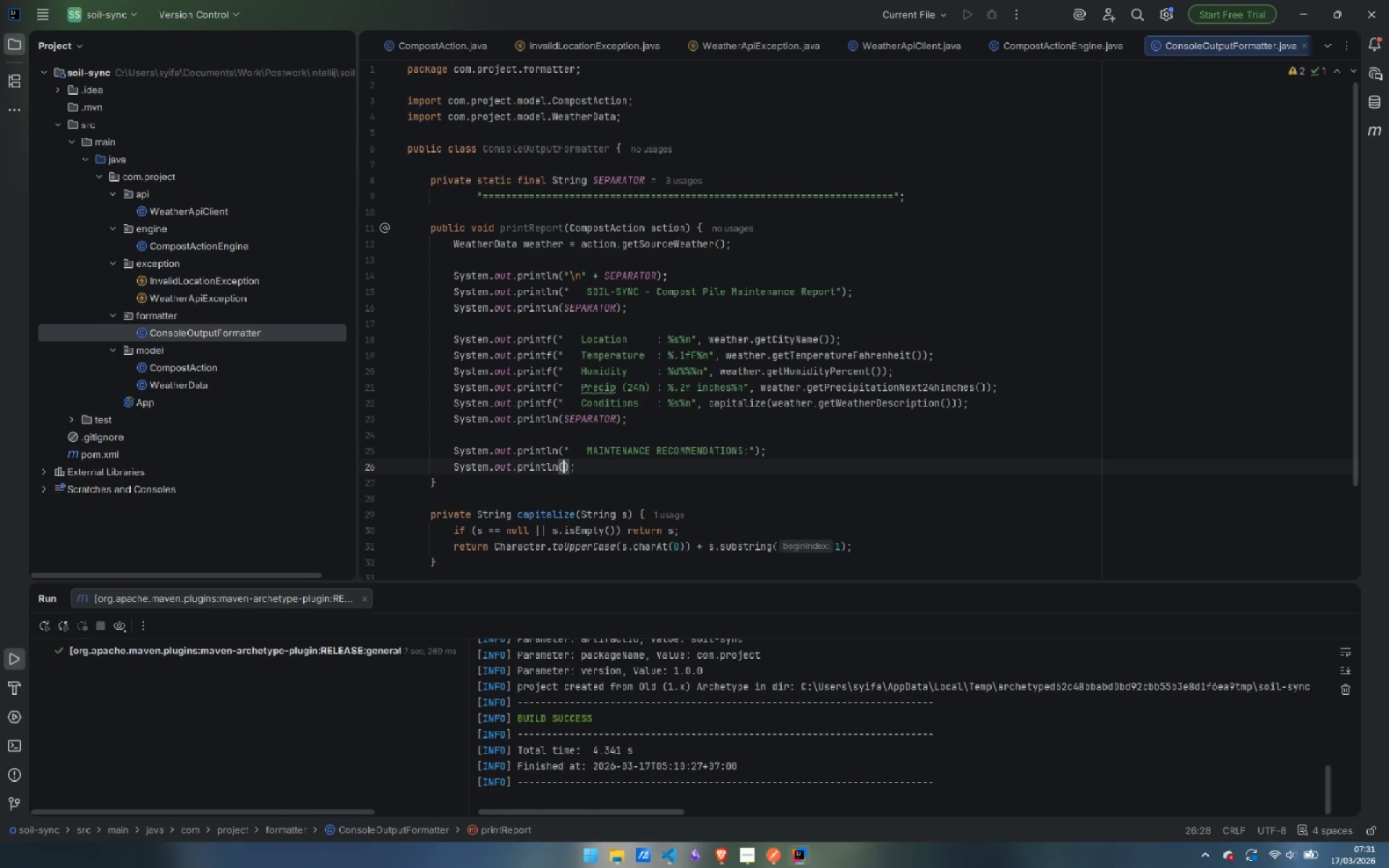 
key(ArrowRight)
 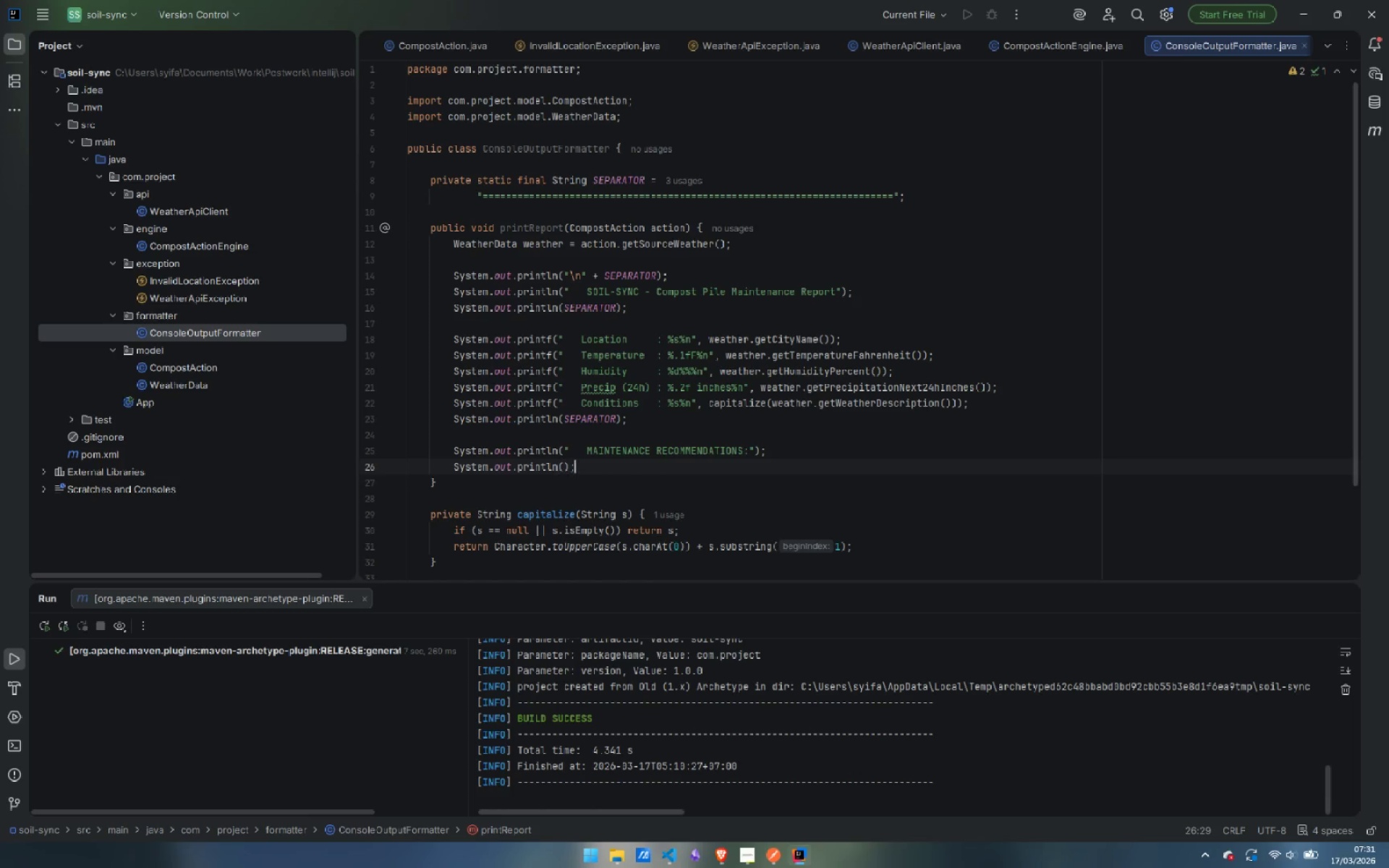 
key(ArrowRight)
 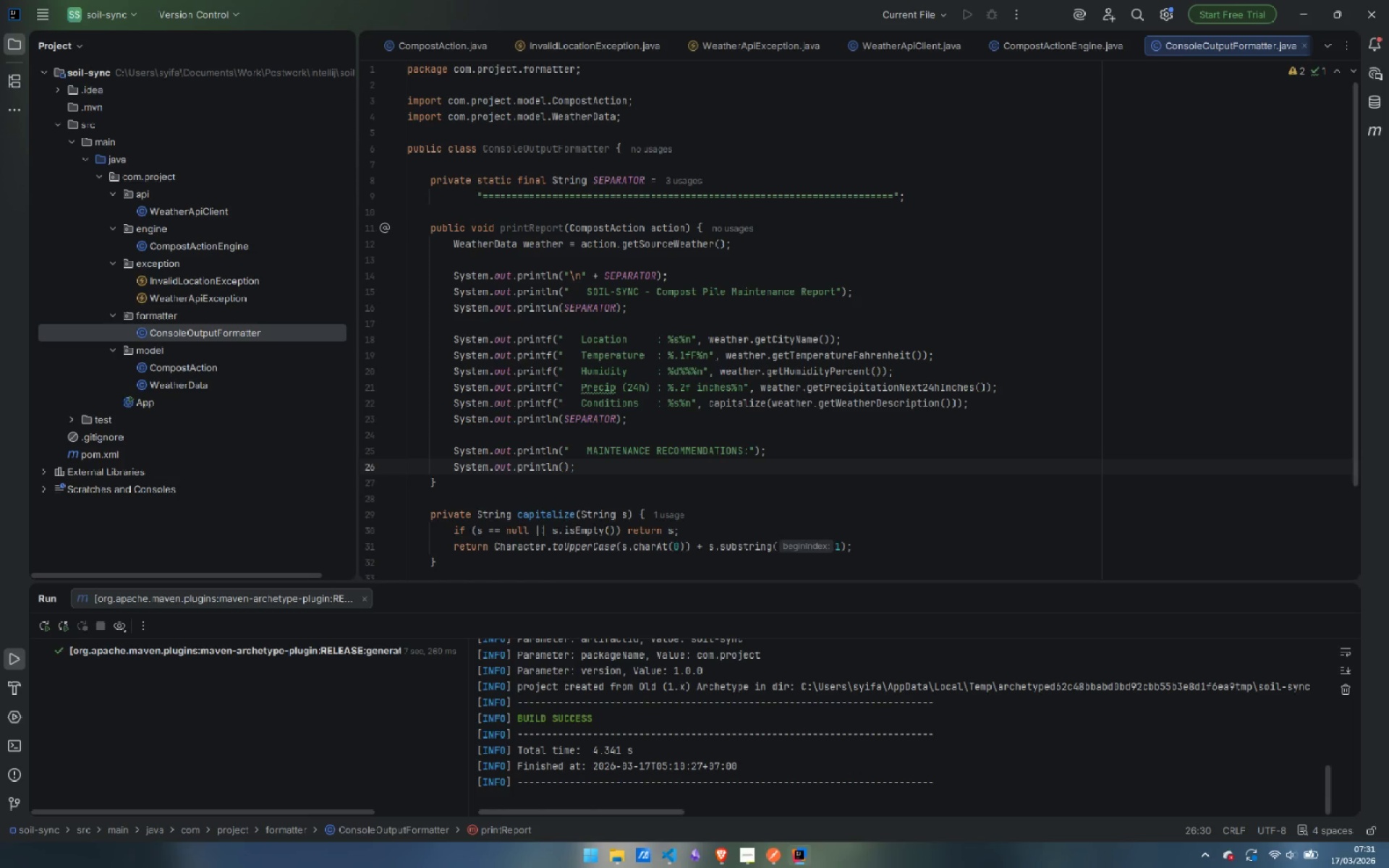 
key(Enter)
 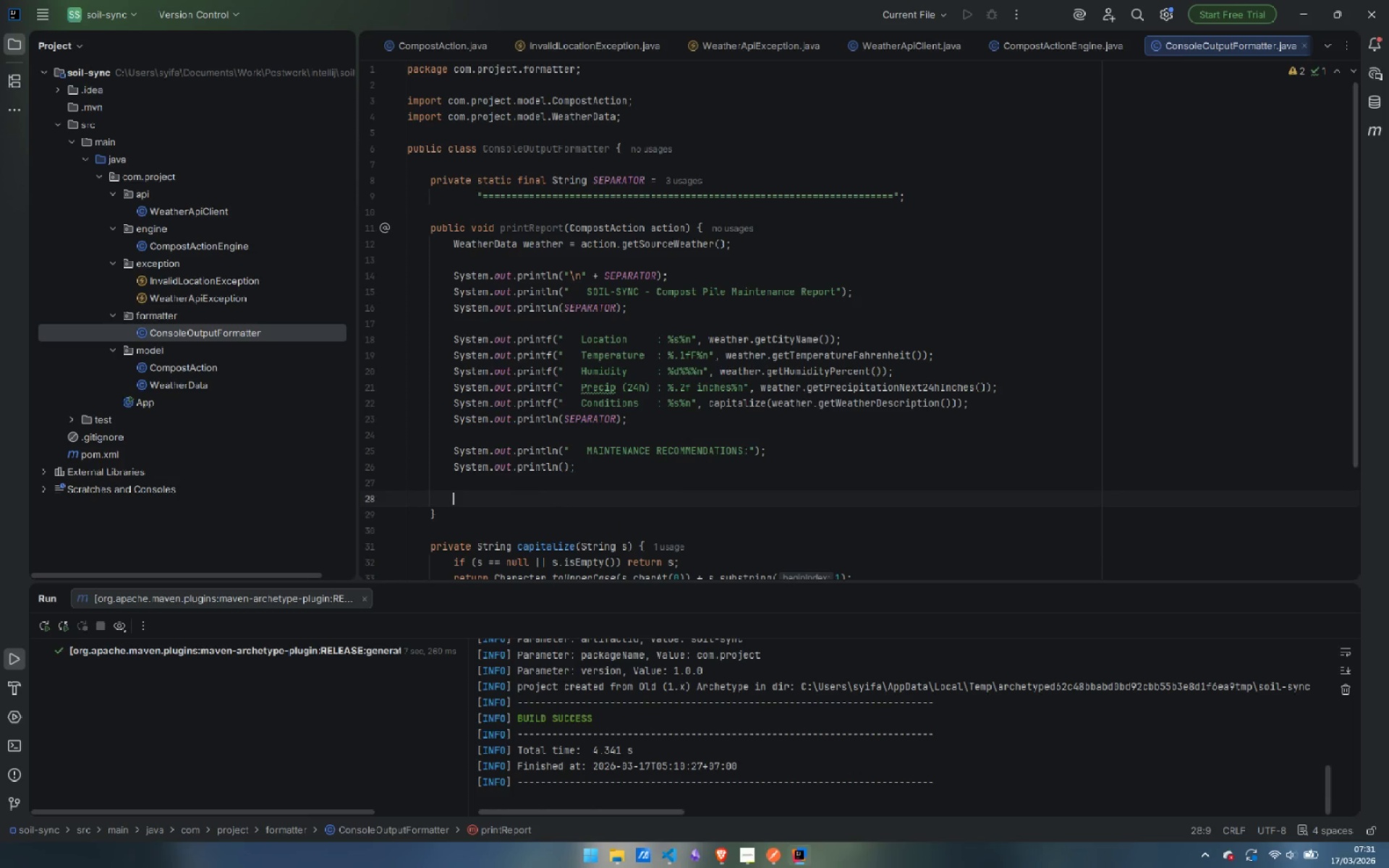 
key(Enter)
 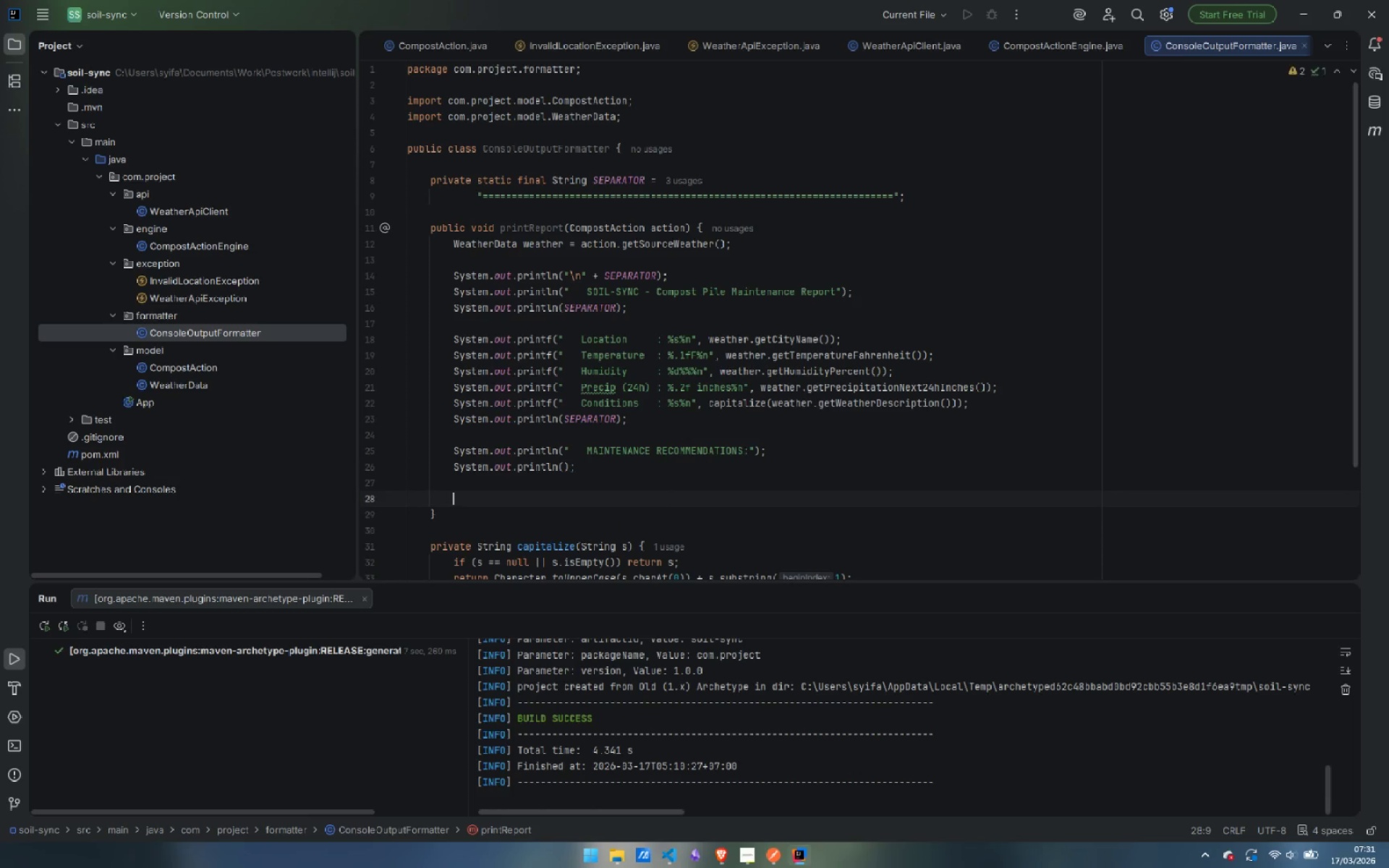 
type(for (REc)
 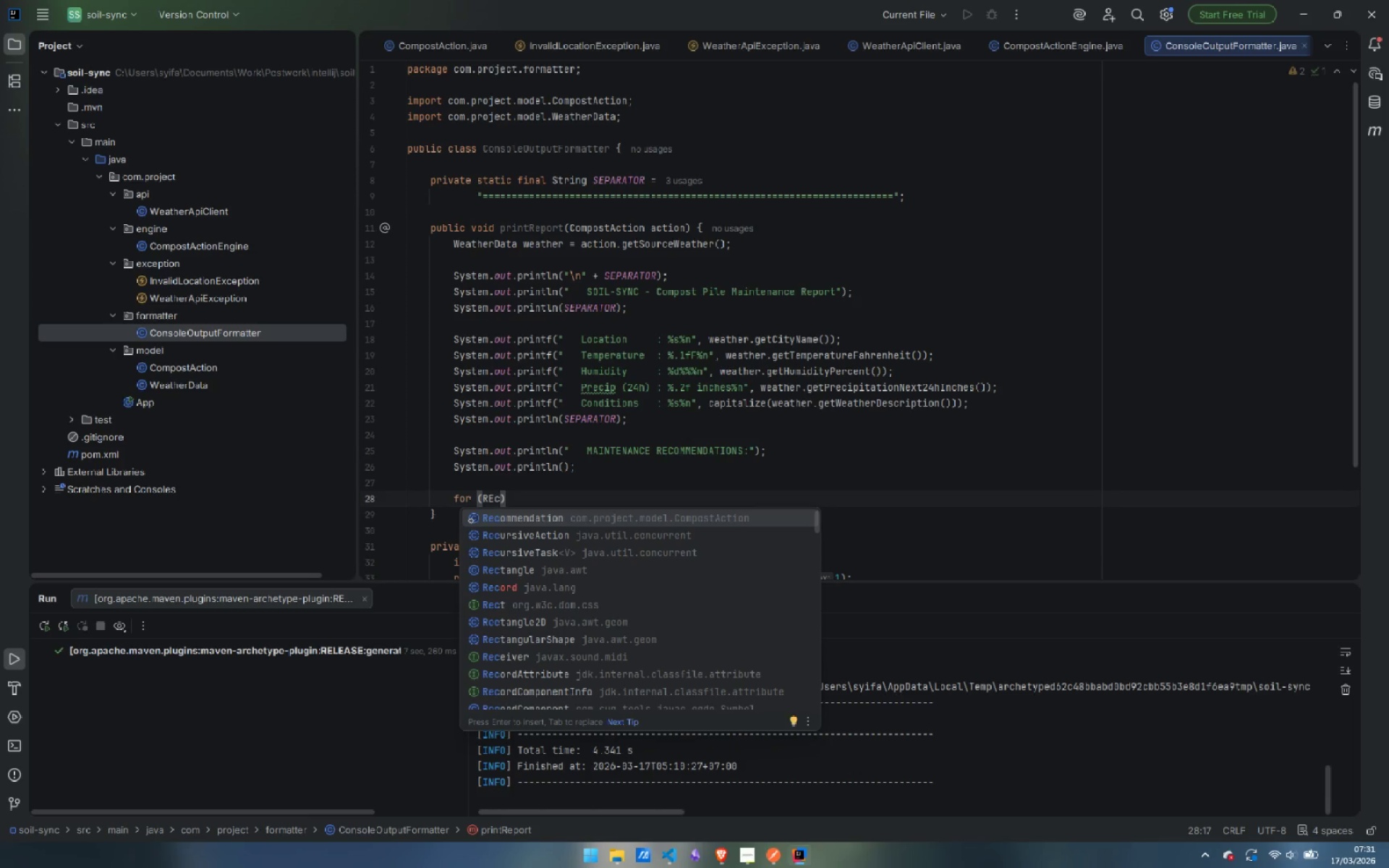 
key(Enter)
 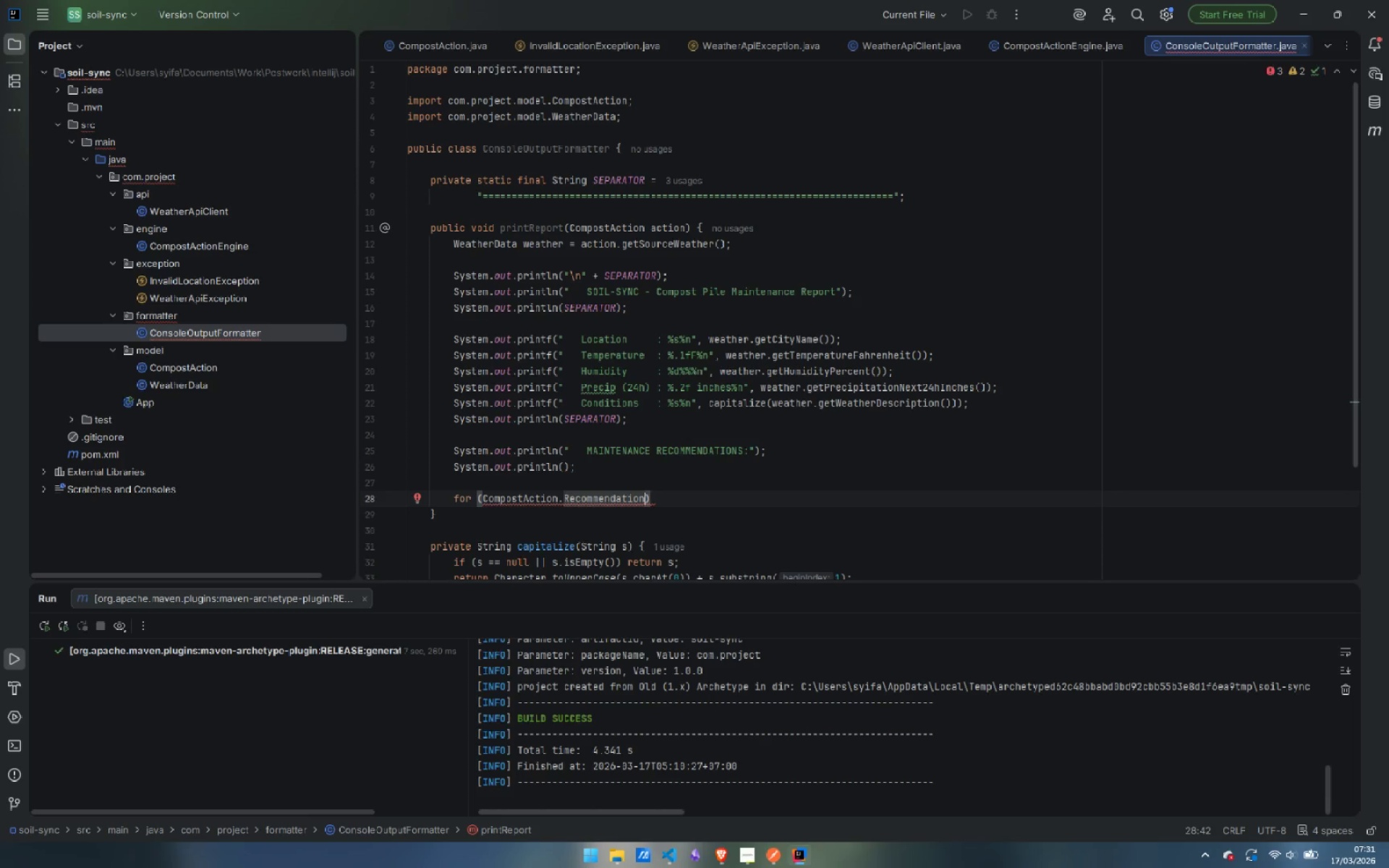 
type( rec)
key(Escape)
type( : action)
 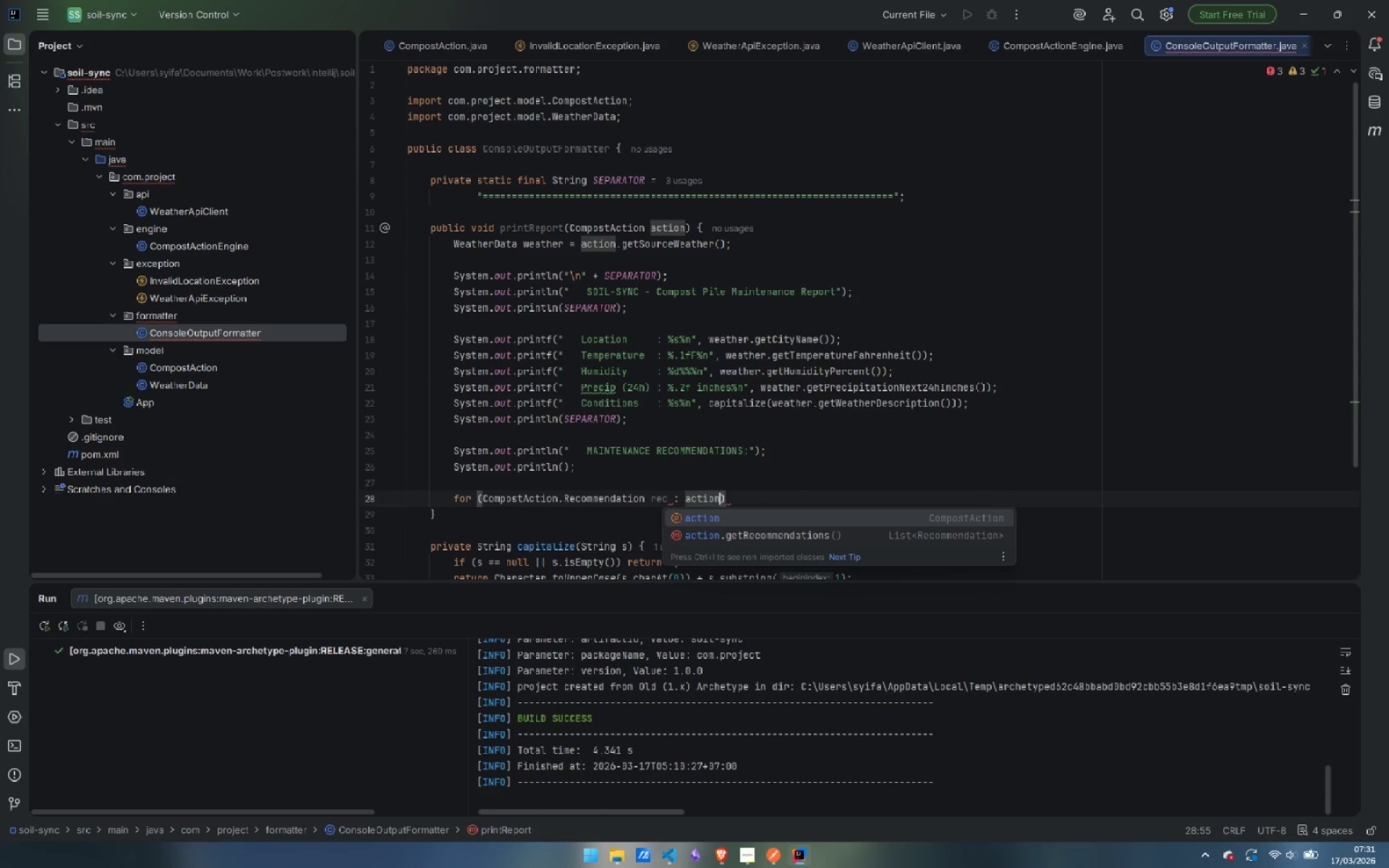 
key(ArrowDown)
 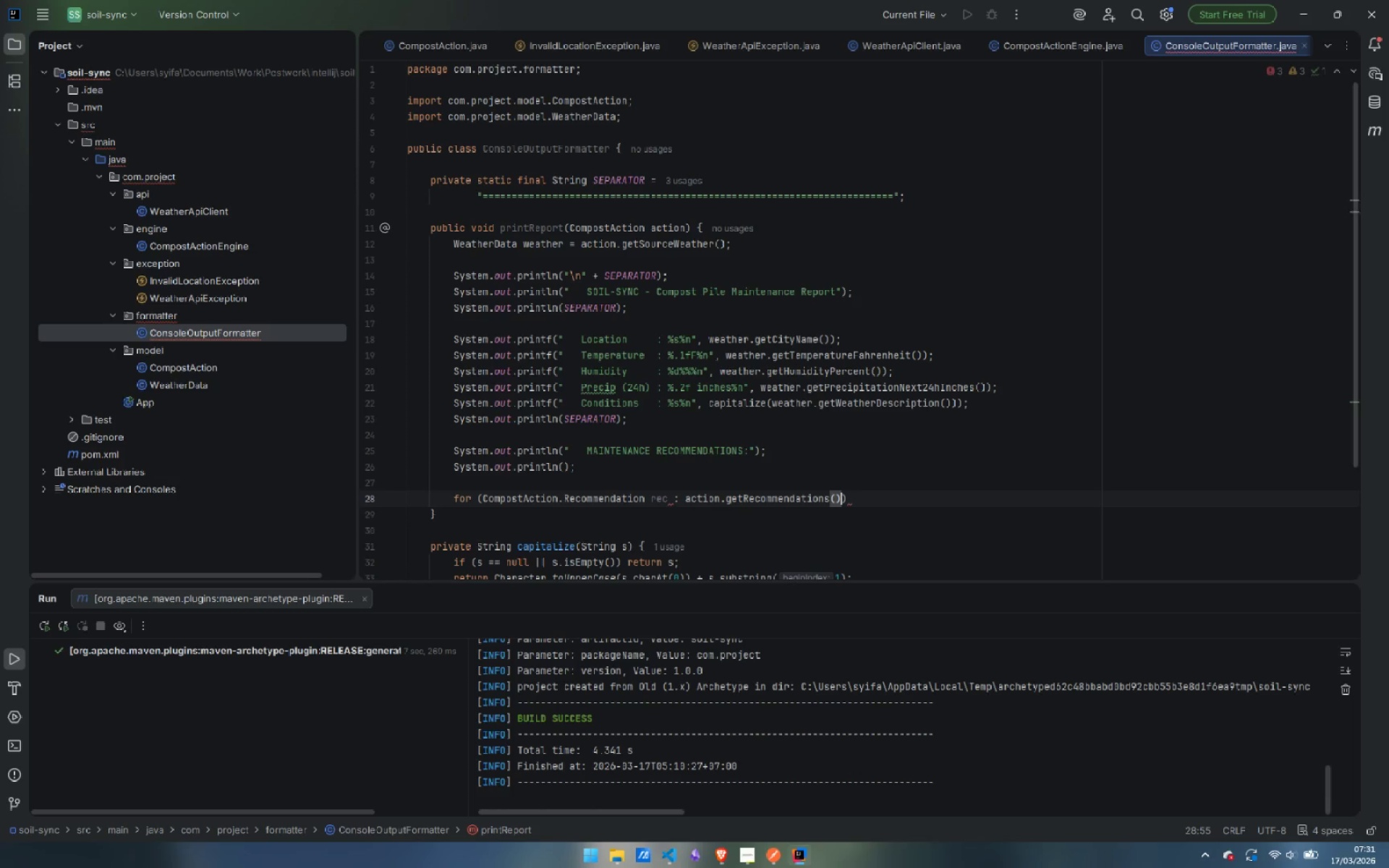 
key(Enter)
 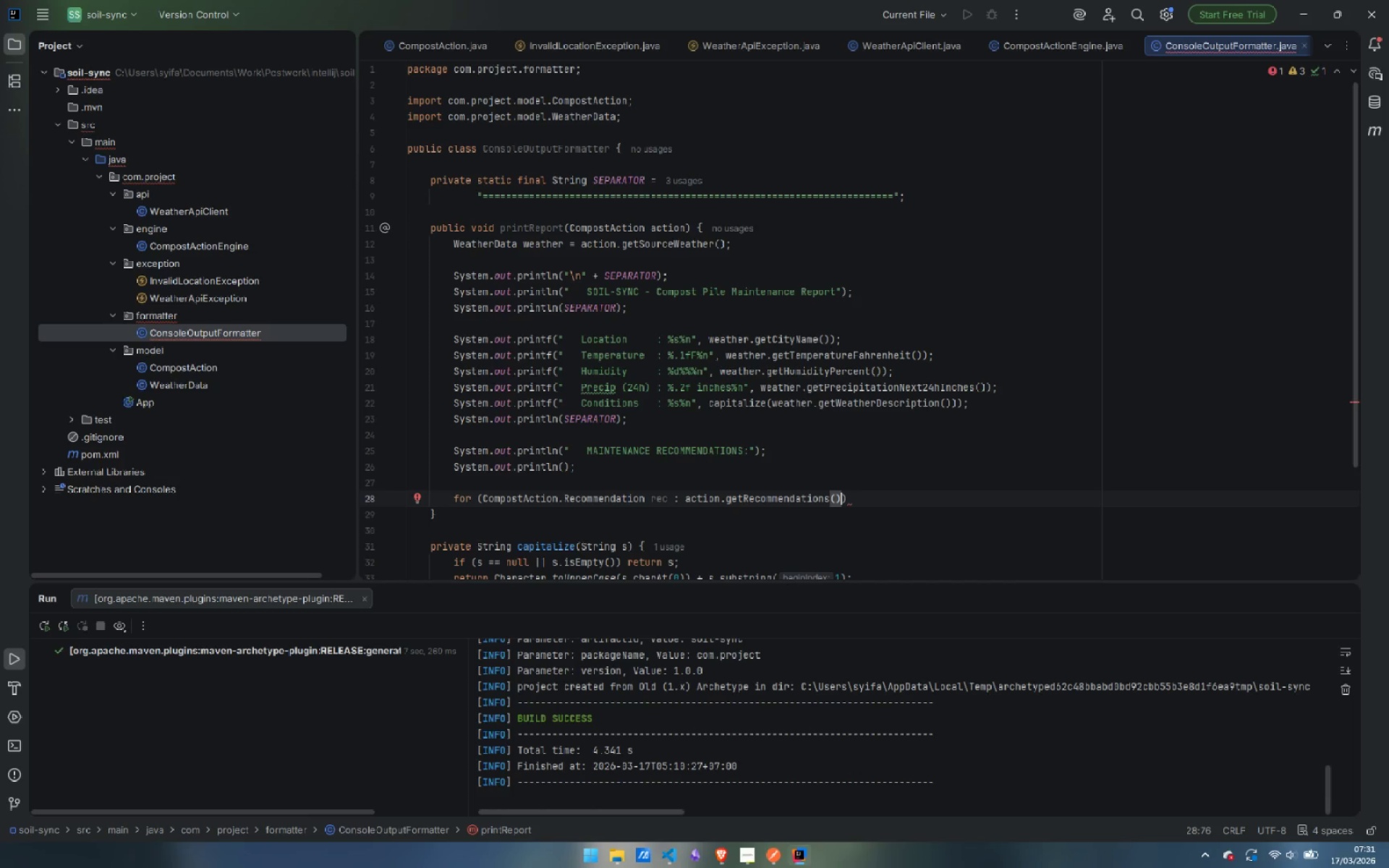 
wait(11.33)
 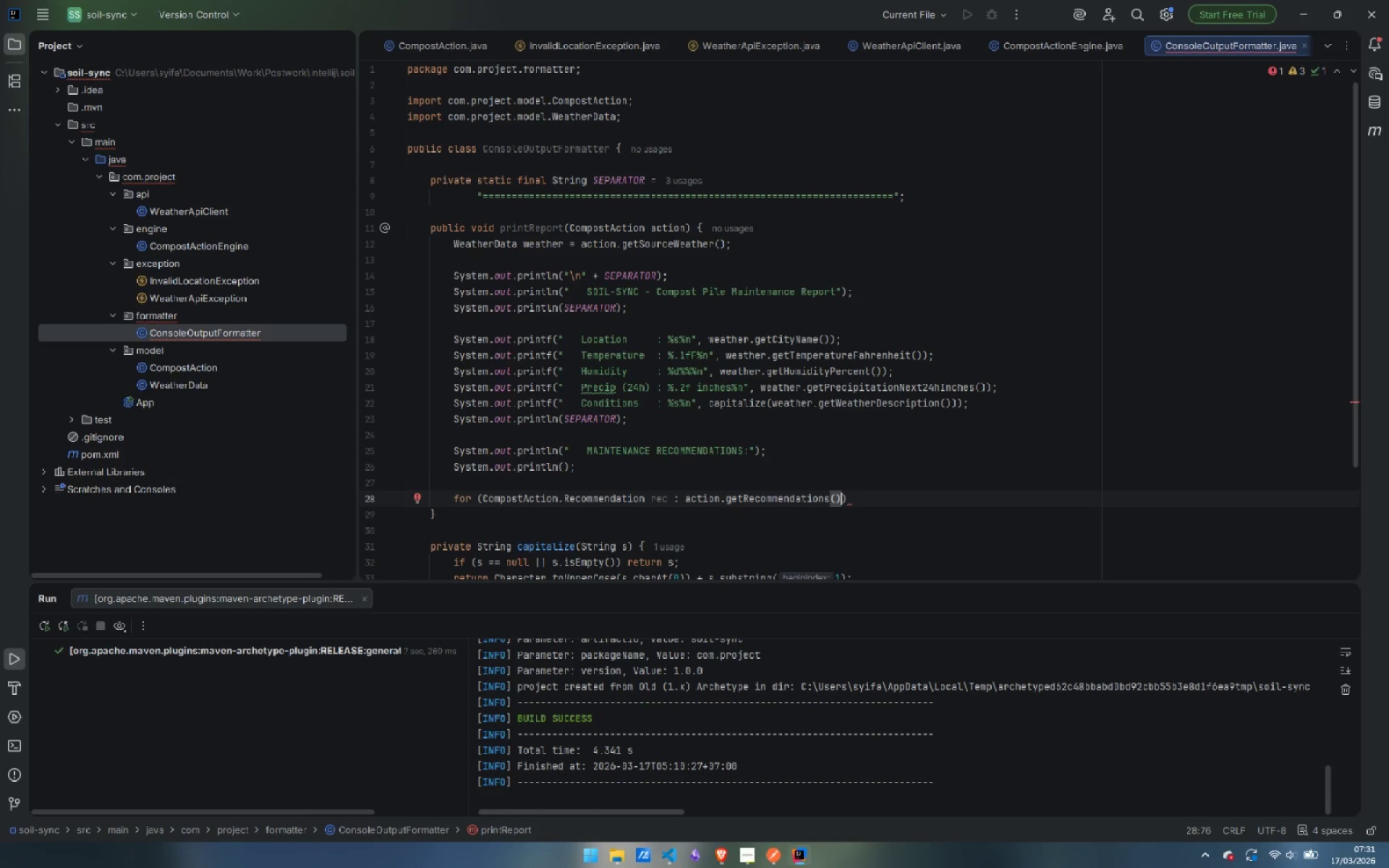 
key(ArrowRight)
 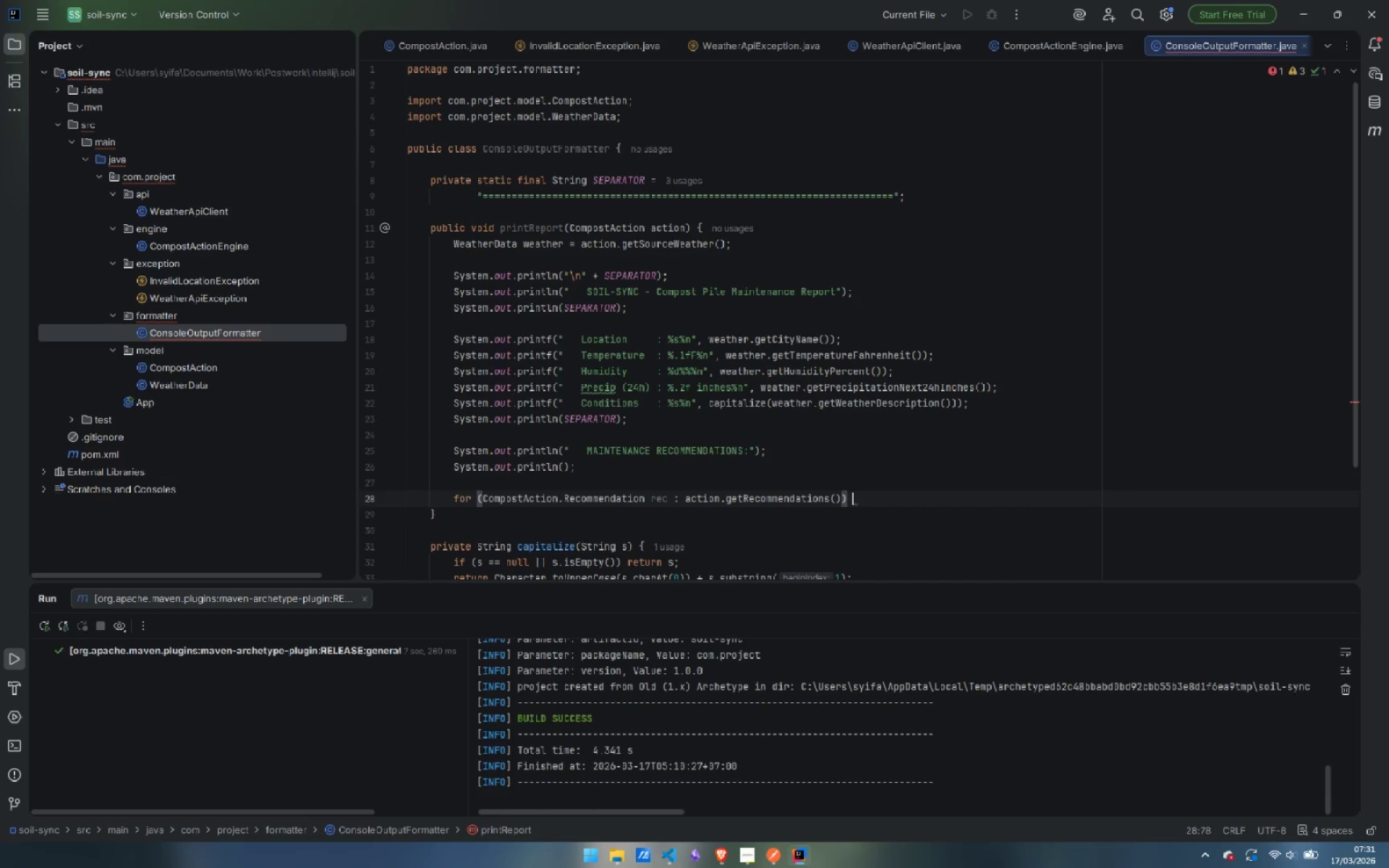 
key(Space)
 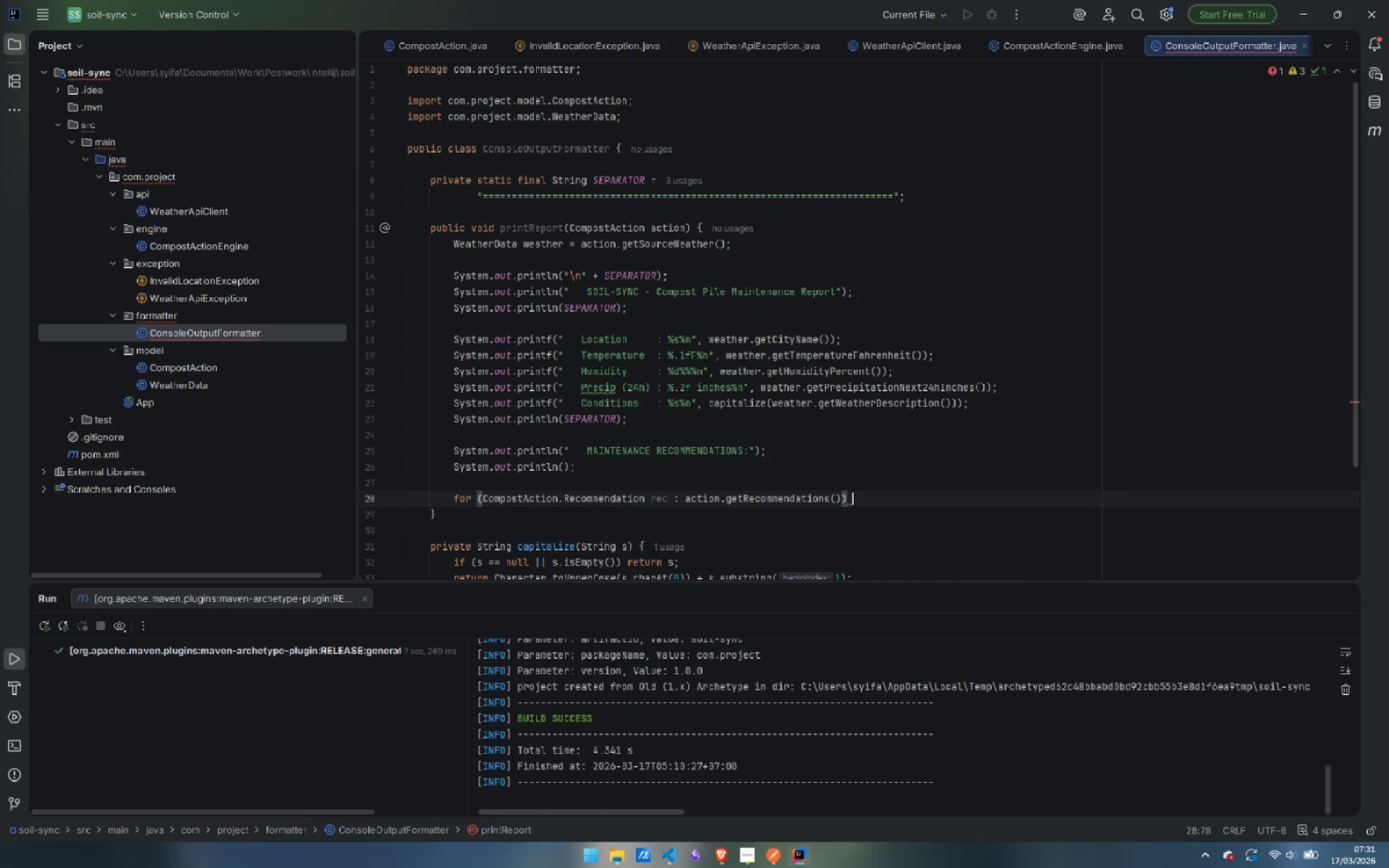 
key(Shift+ShiftLeft)
 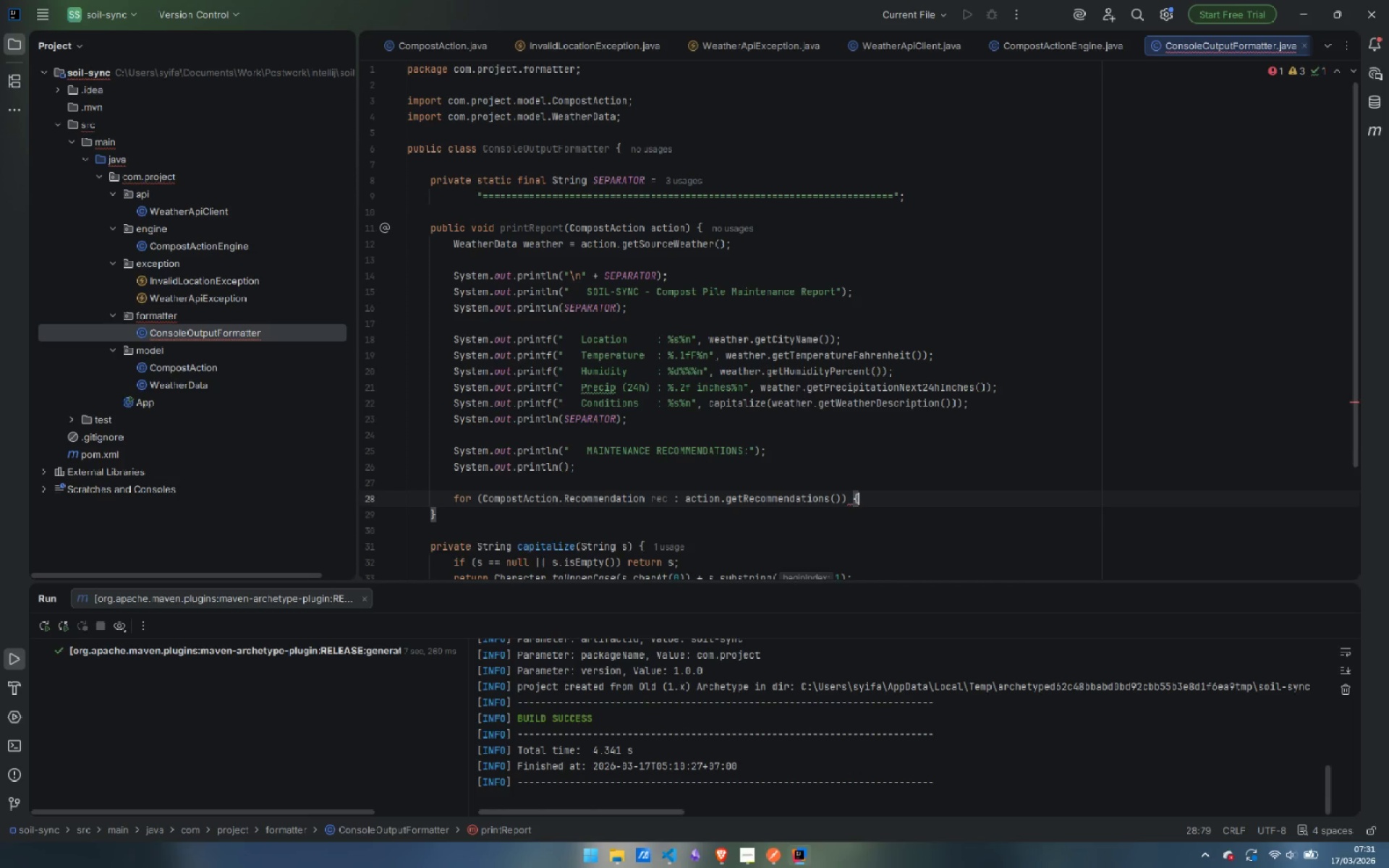 
key(Shift+BracketLeft)
 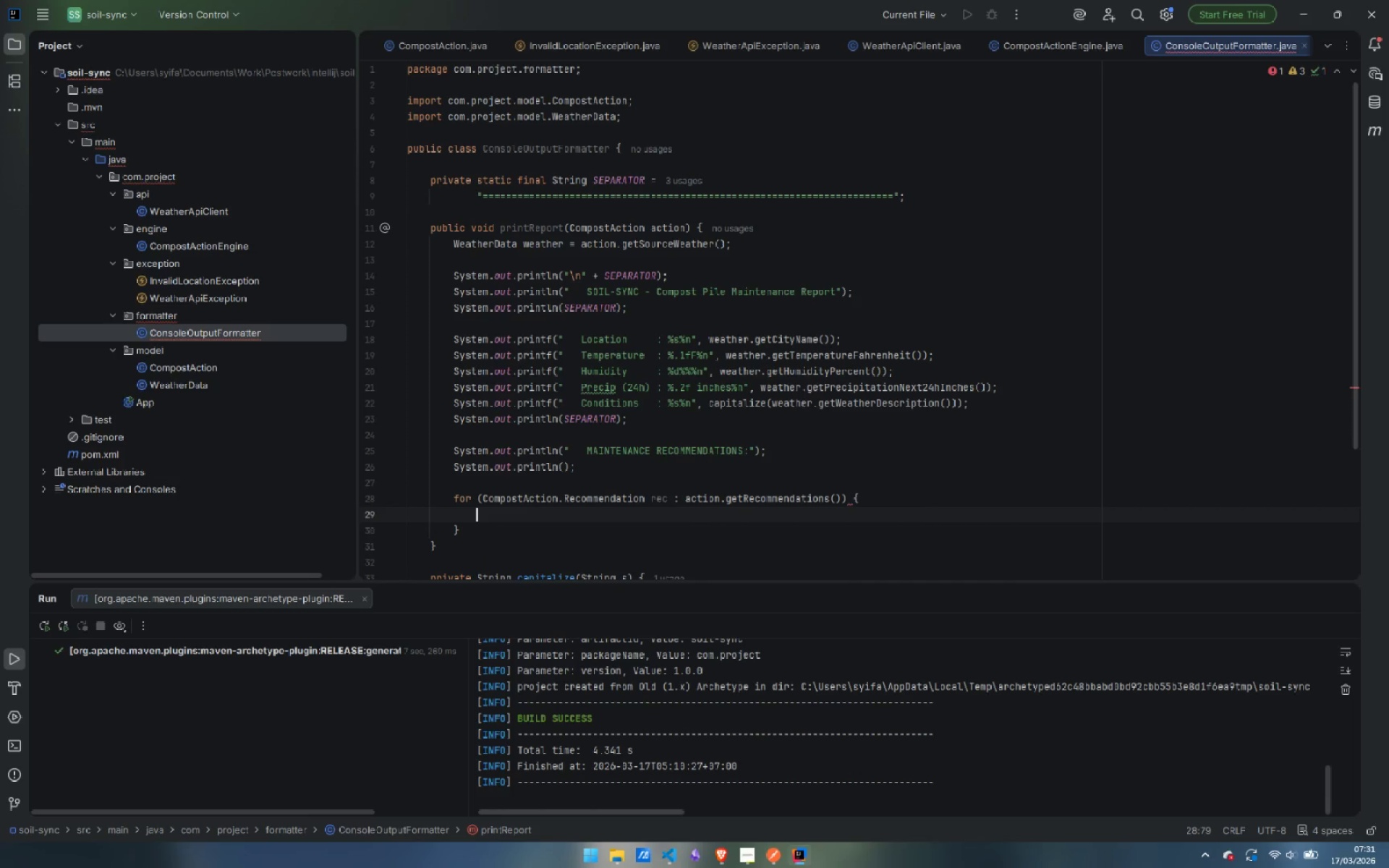 
key(Enter)
 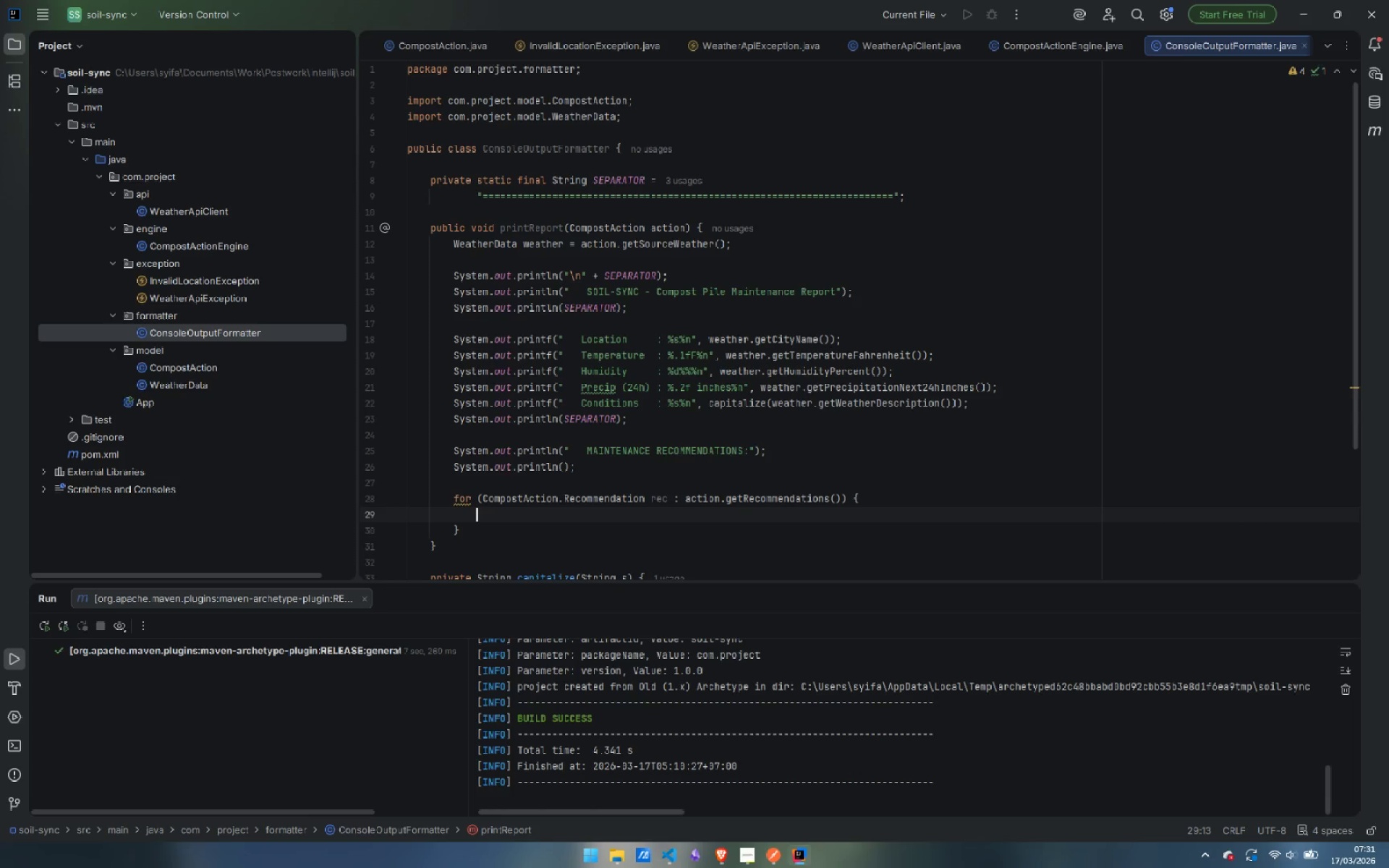 
type(String badge = se)
 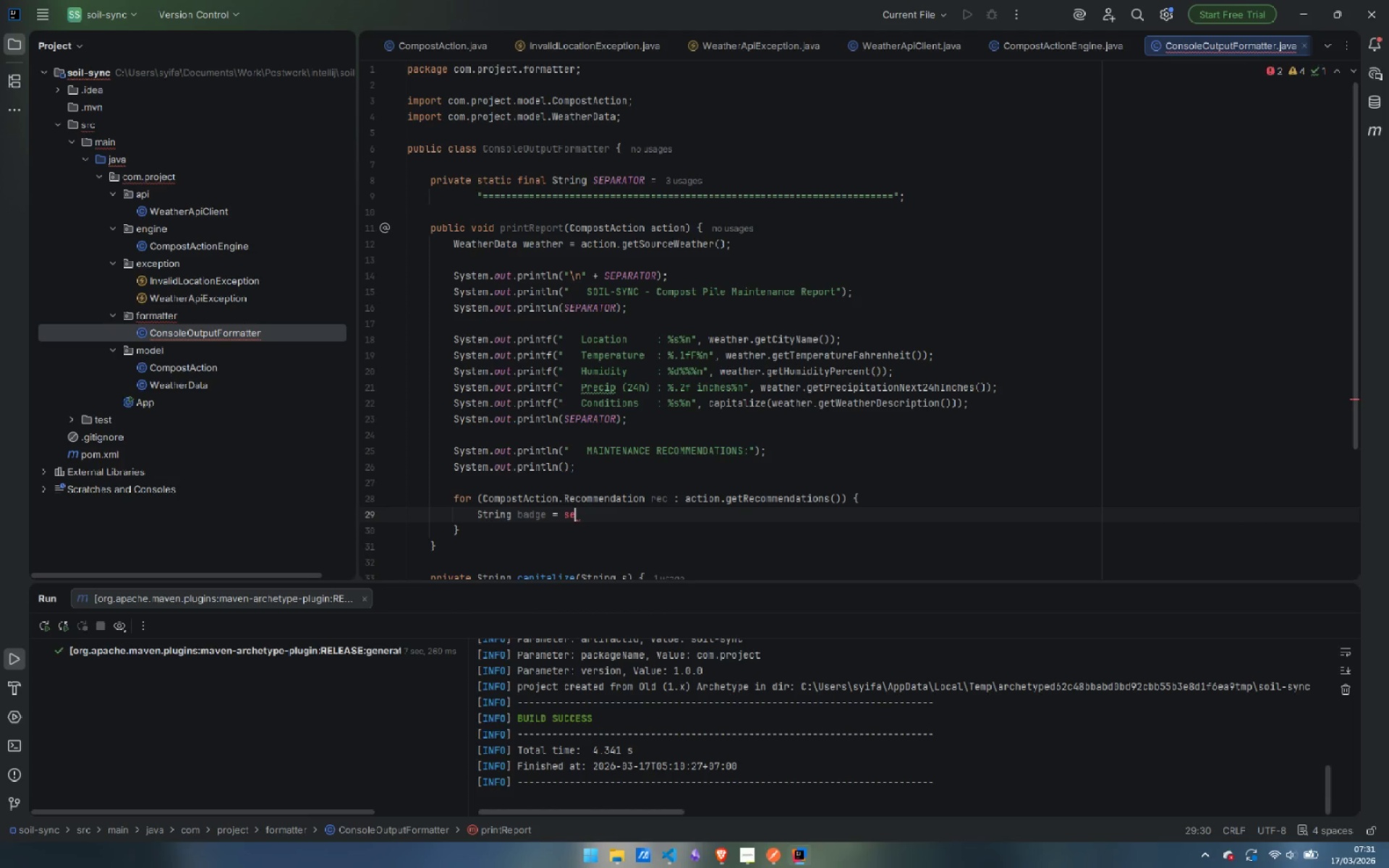 
key(Control+ControlLeft)
 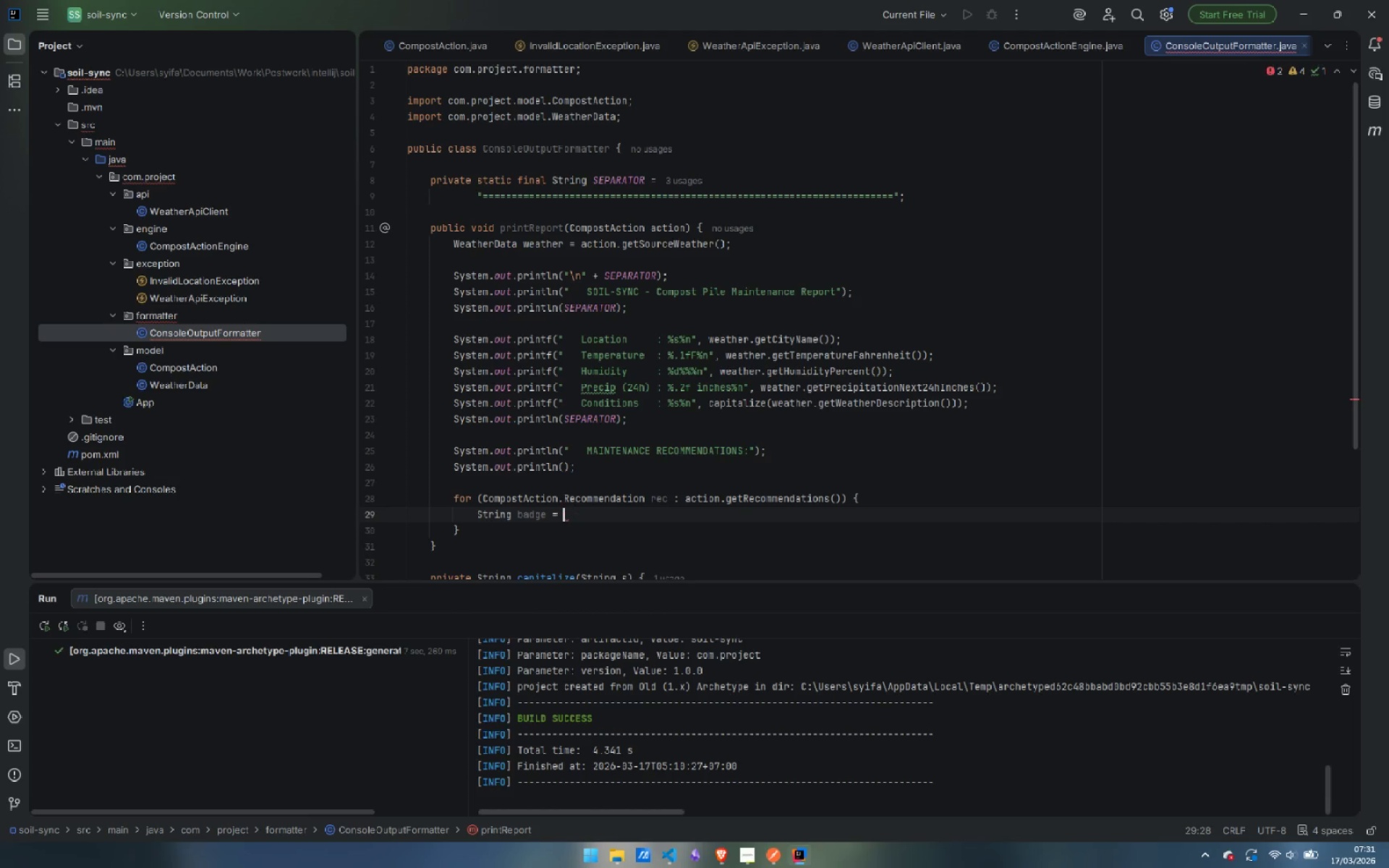 
key(Control+Backspace)
 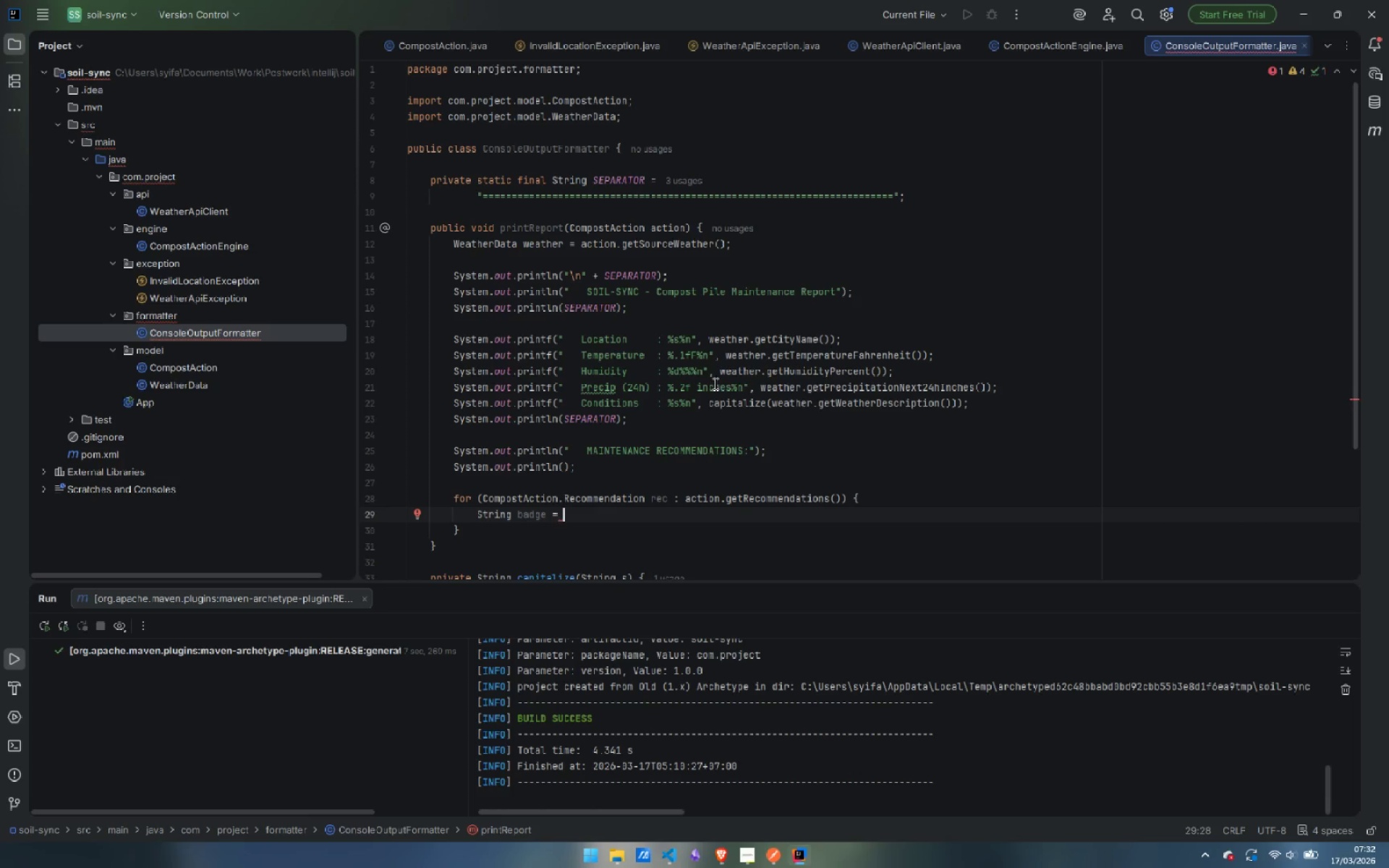 
wait(12.75)
 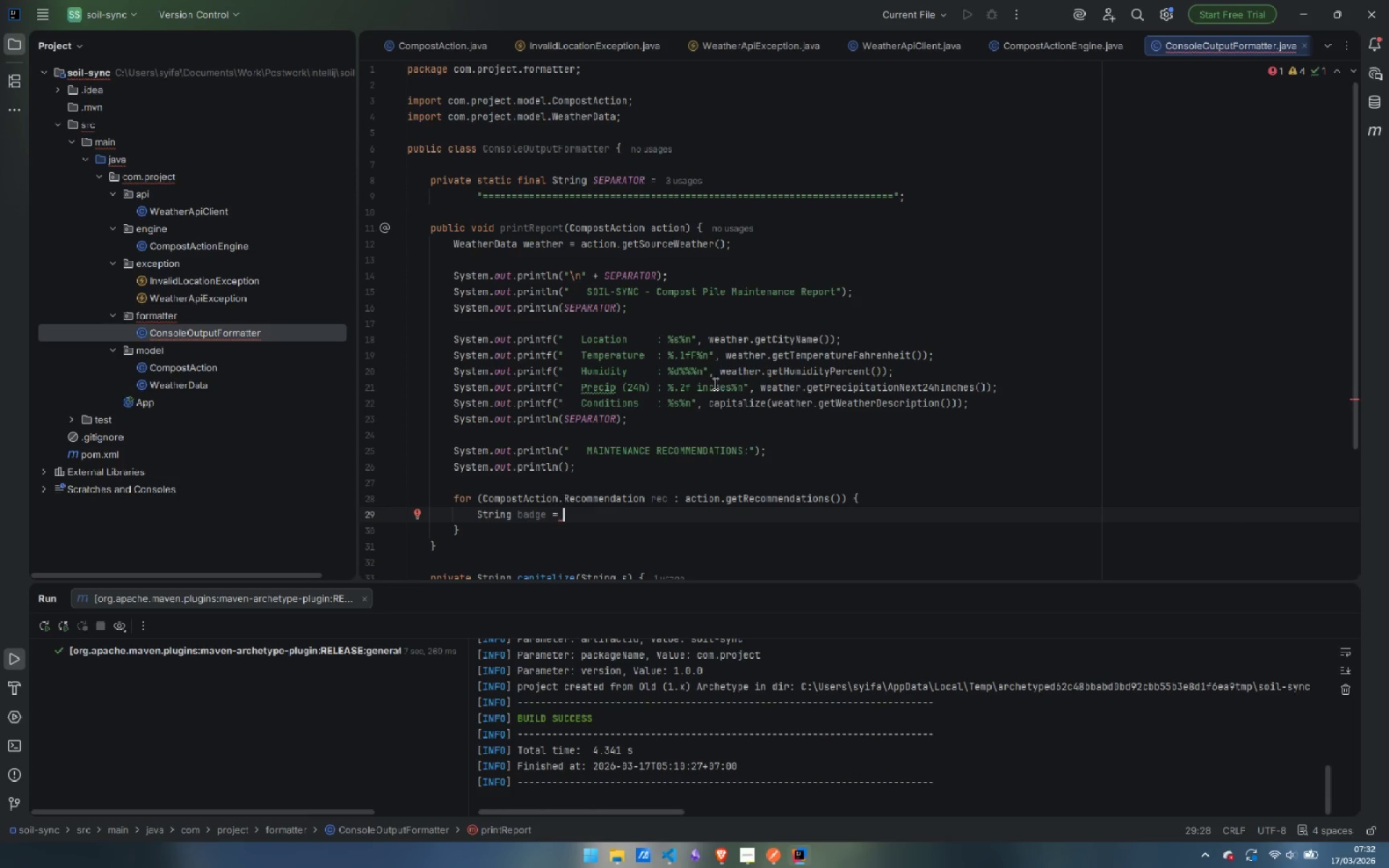 
scroll: coordinate [610, 488], scroll_direction: down, amount: 5.0
 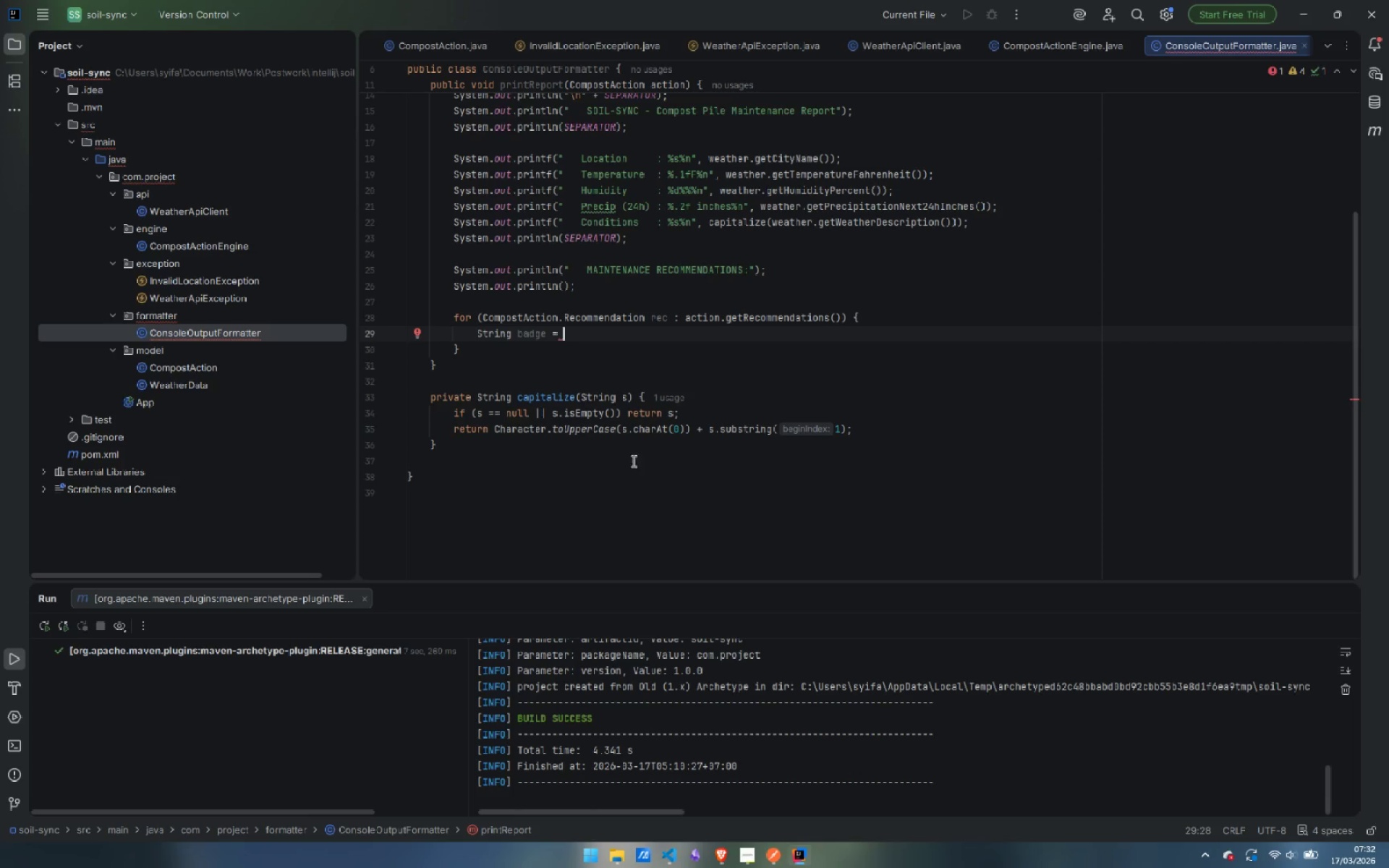 
wait(6.58)
 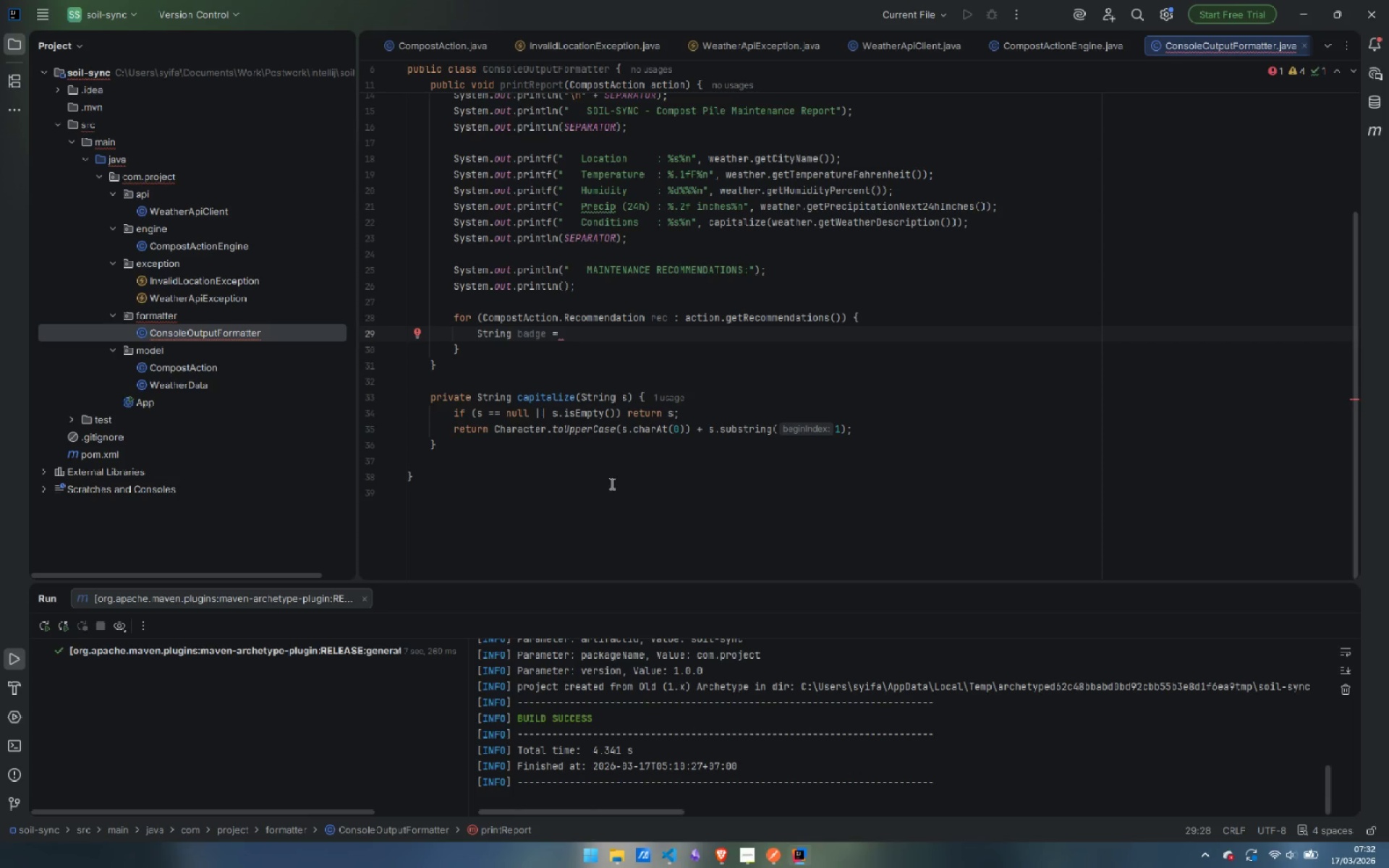 
left_click([483, 365])
 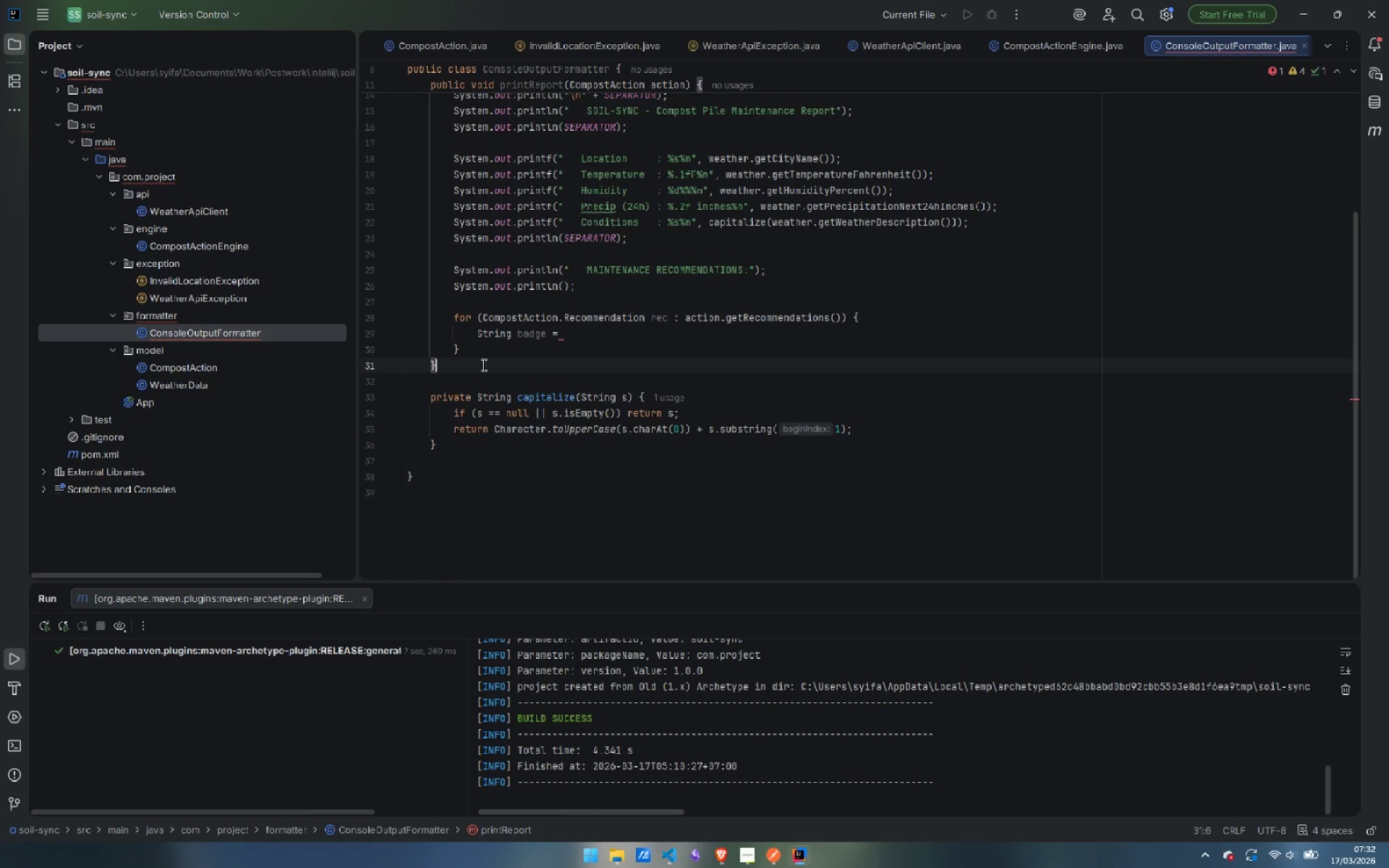 
key(Enter)
 